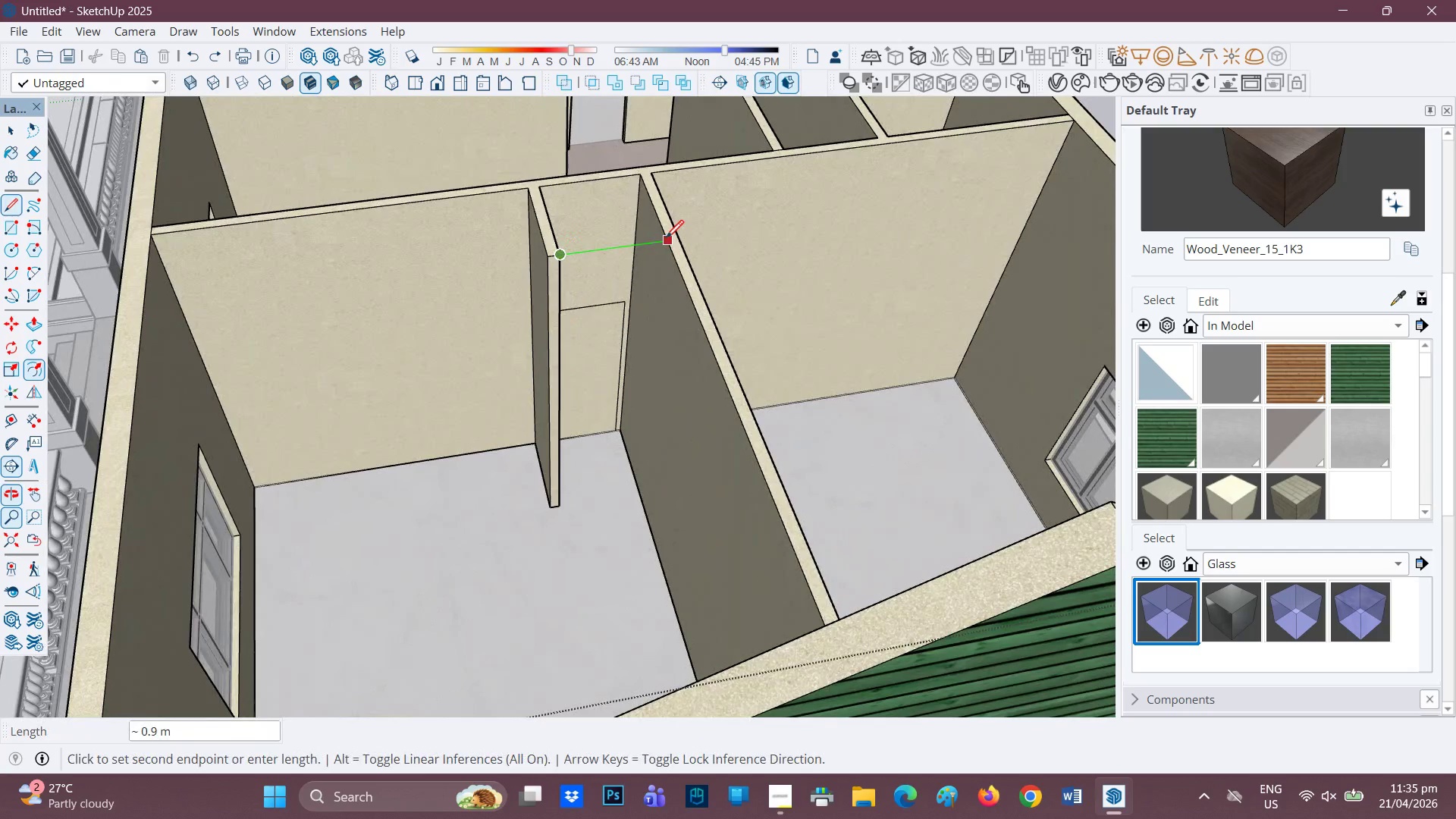 
left_click([667, 240])
 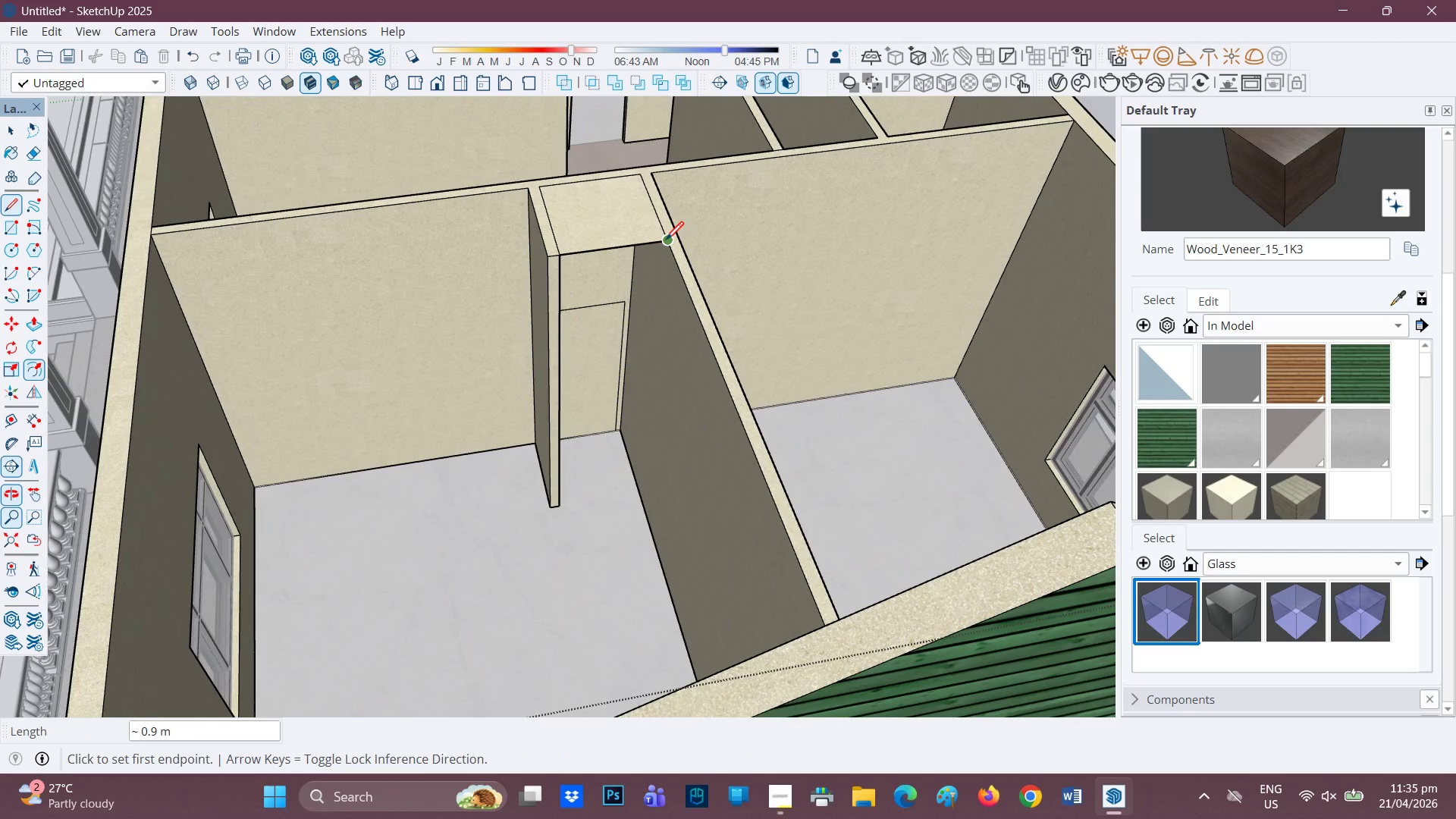 
left_click_drag(start_coordinate=[666, 240], to_coordinate=[666, 245])
 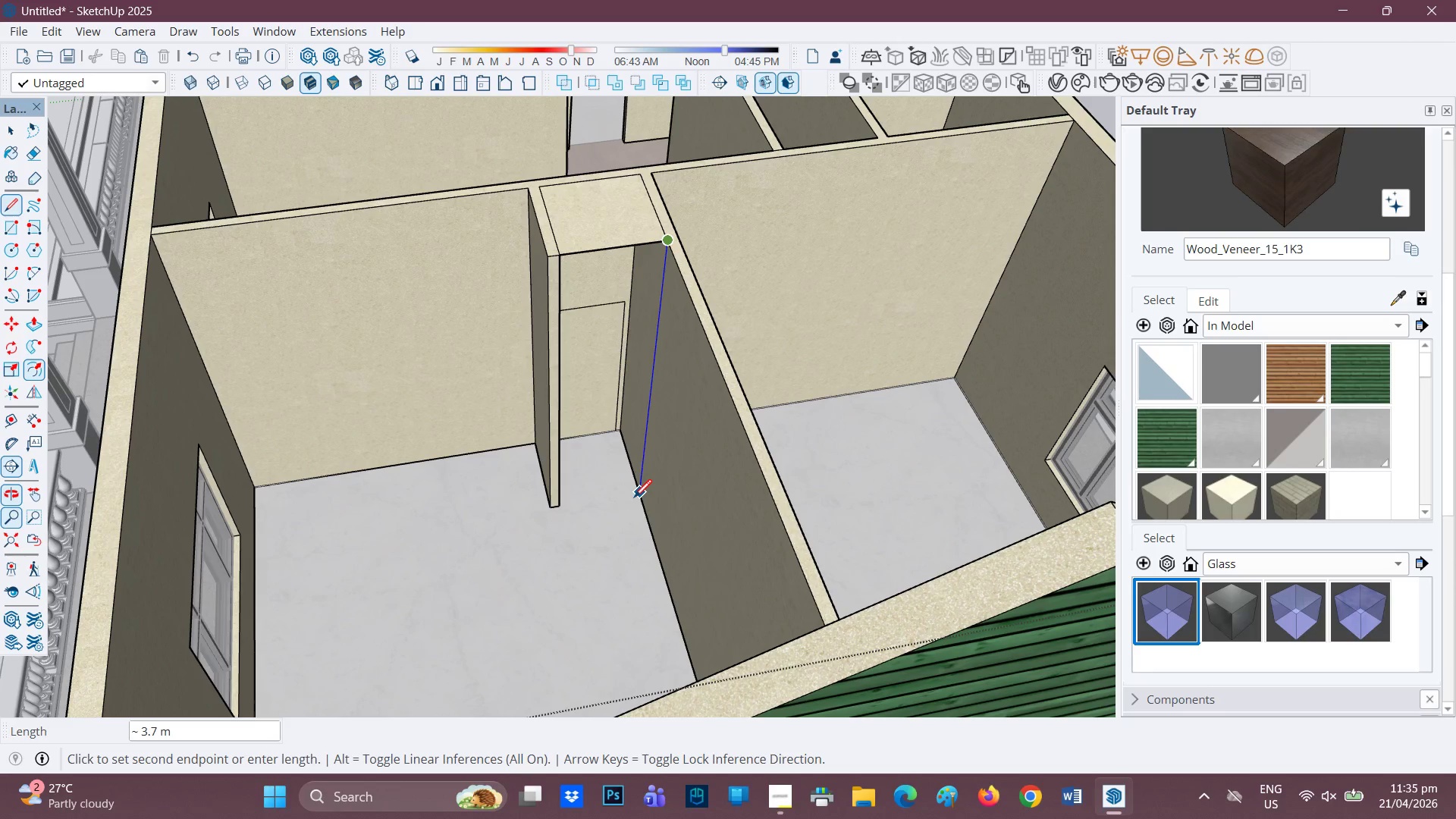 
left_click([636, 497])
 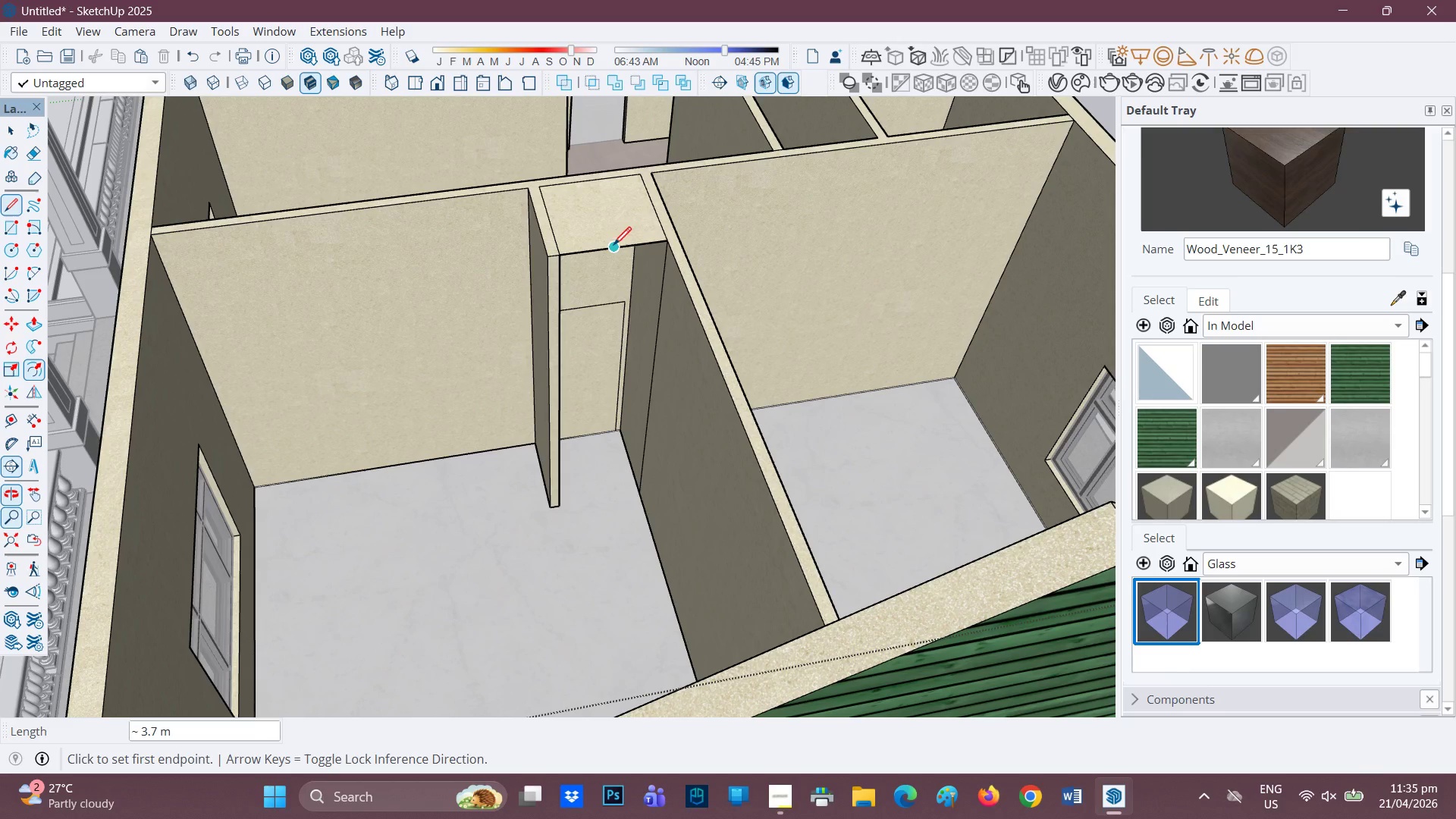 
key(E)
 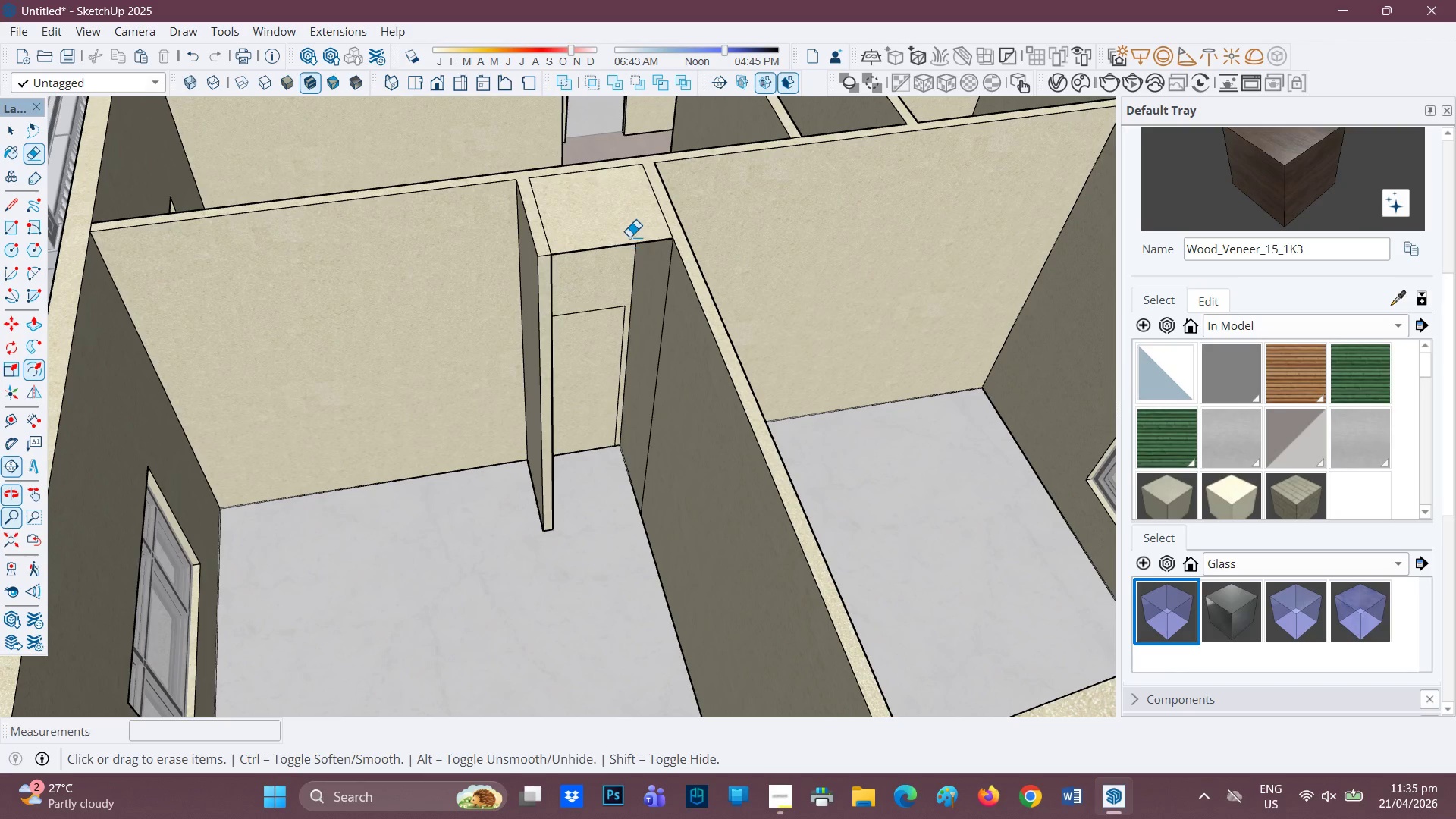 
scroll: coordinate [624, 259], scroll_direction: up, amount: 1.0
 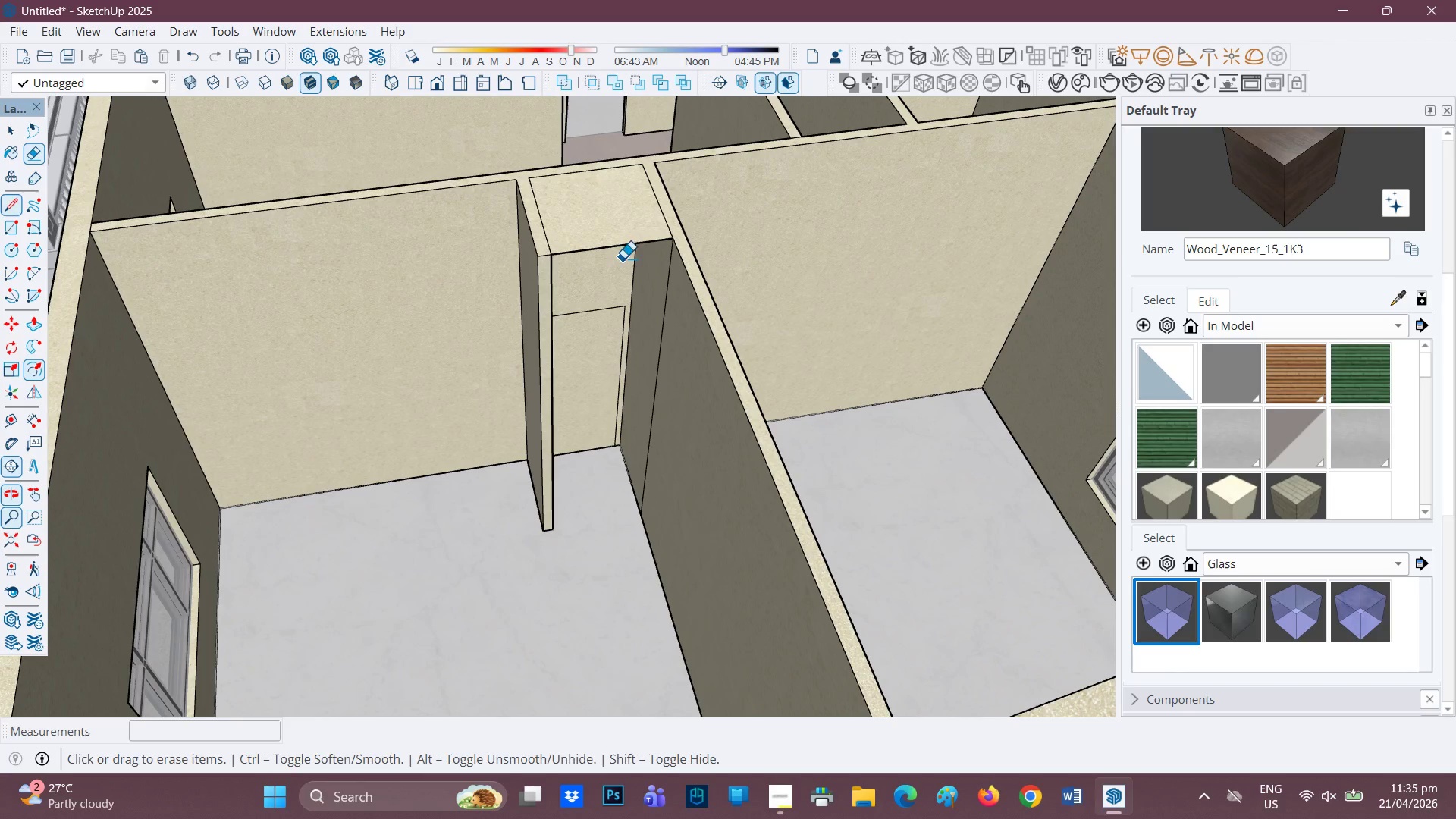 
left_click_drag(start_coordinate=[630, 237], to_coordinate=[634, 249])
 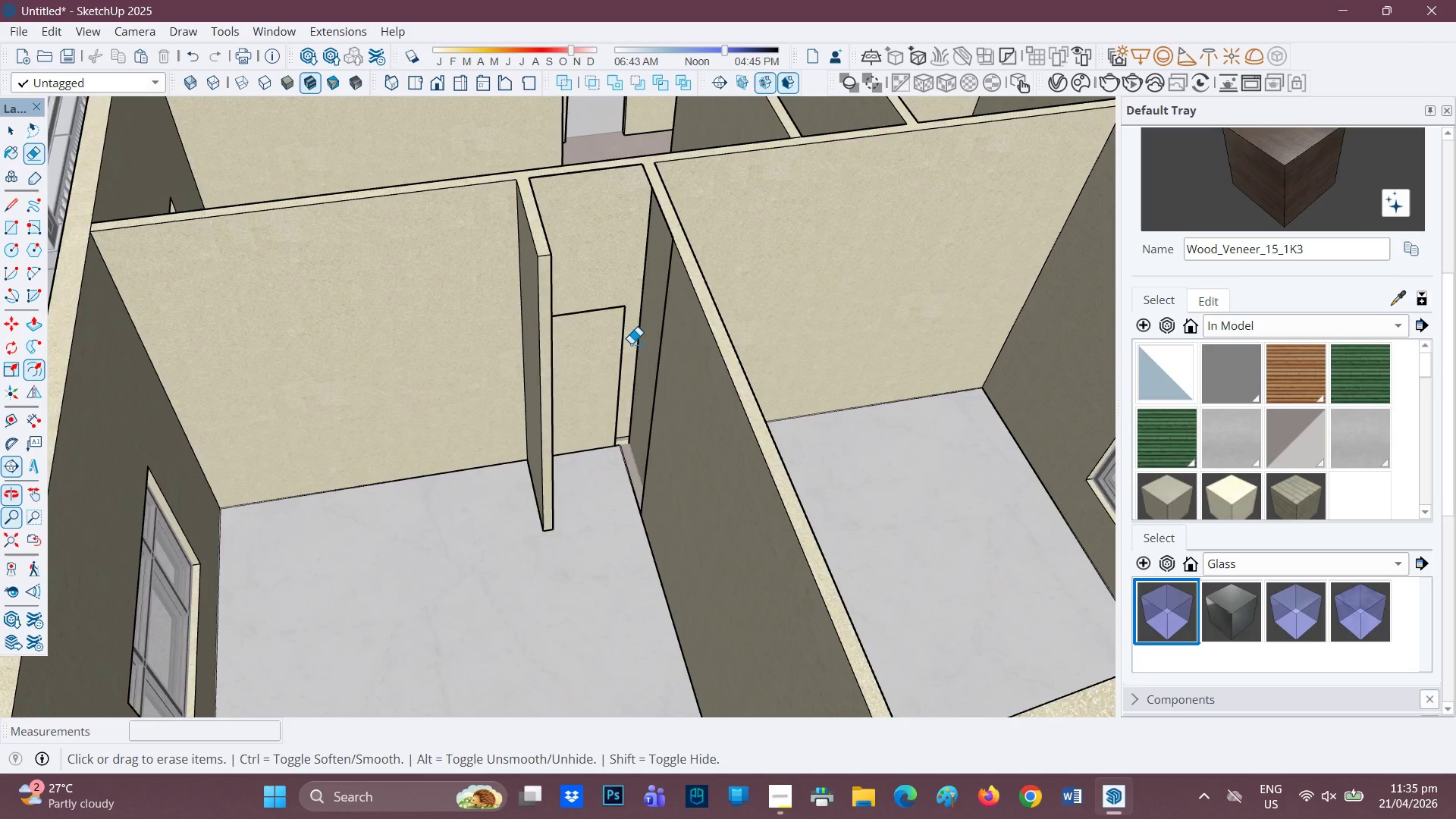 
scroll: coordinate [637, 370], scroll_direction: down, amount: 2.0
 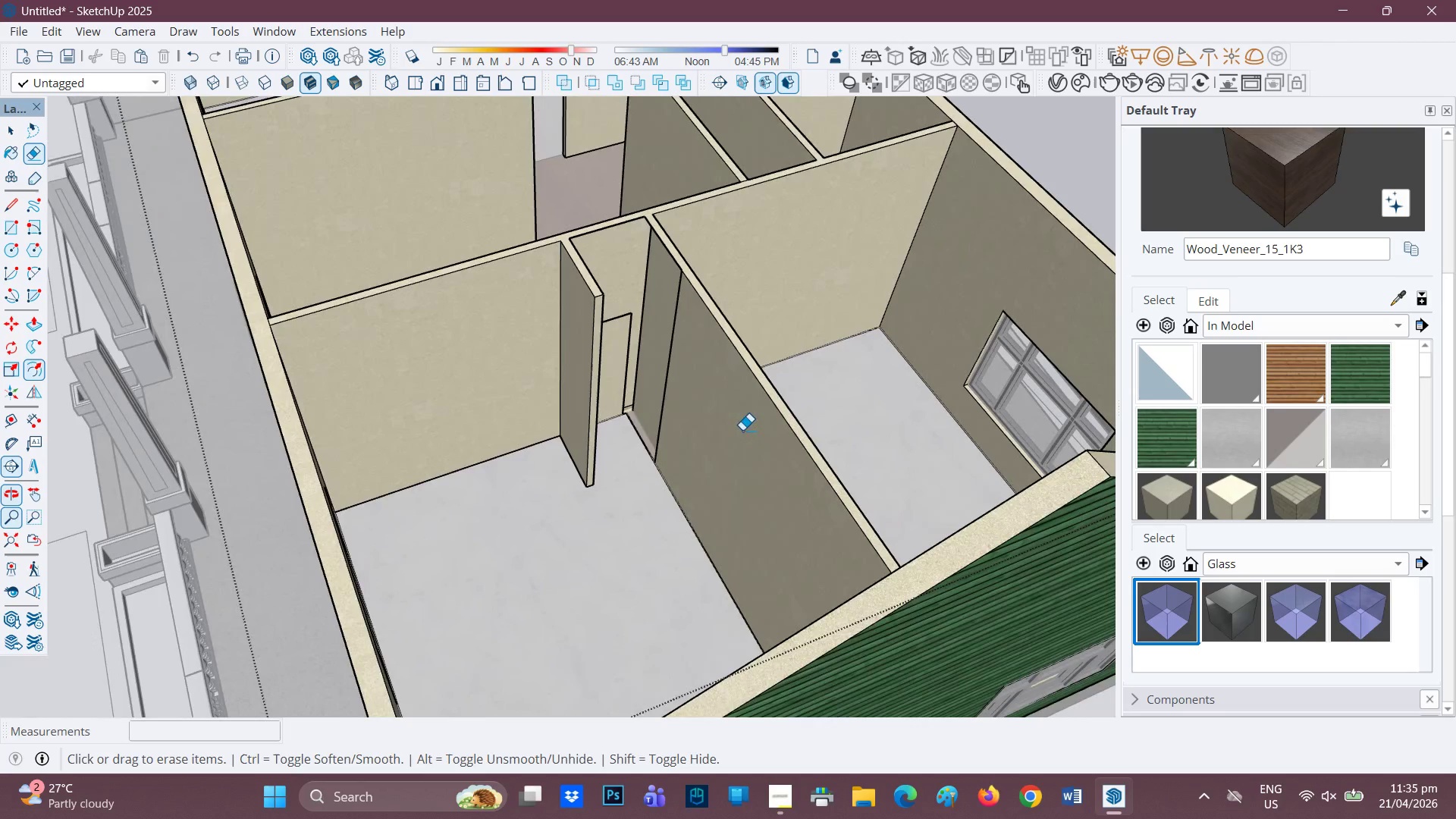 
key(Control+Z)
 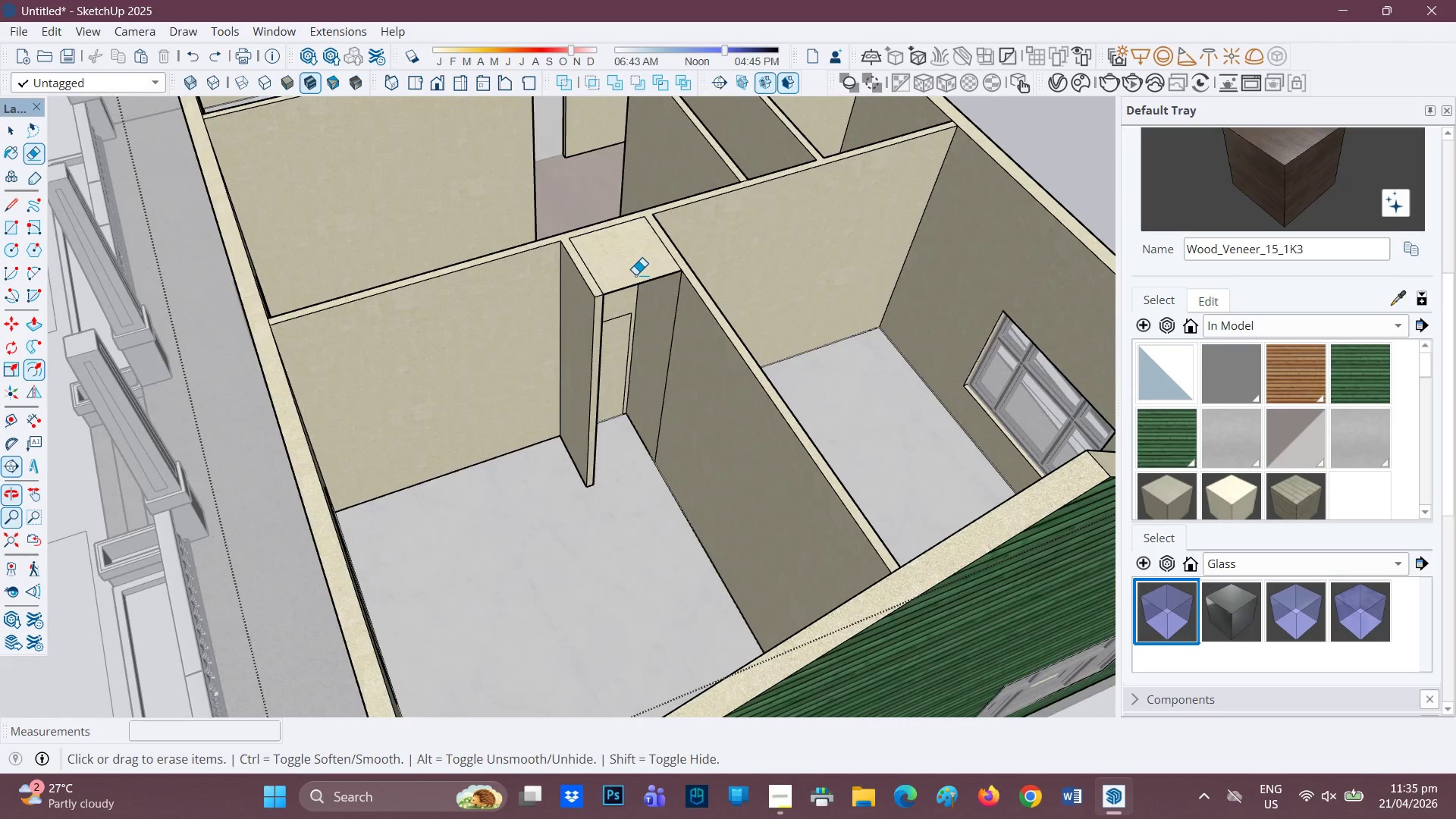 
key(Space)
 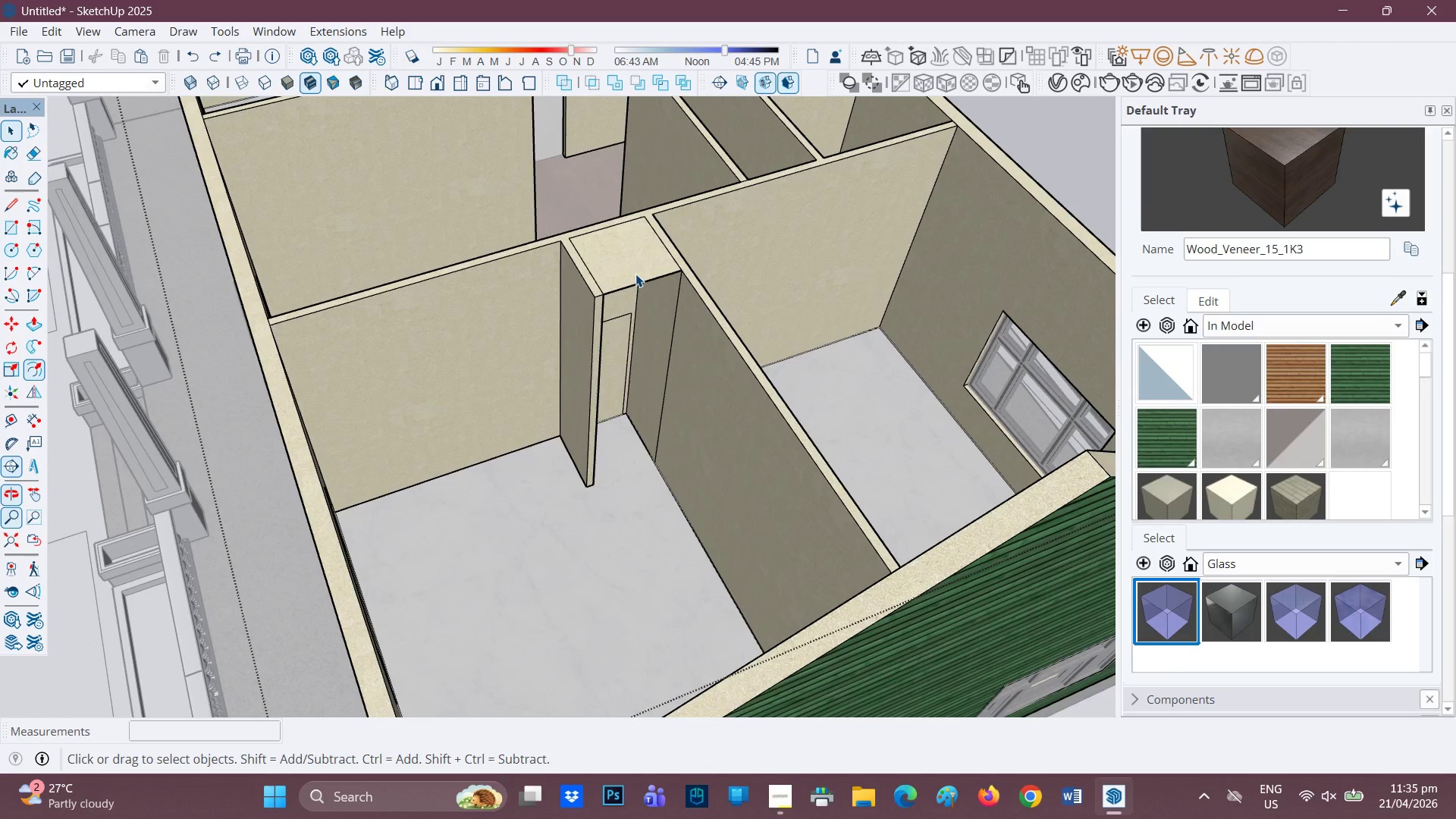 
left_click([635, 274])
 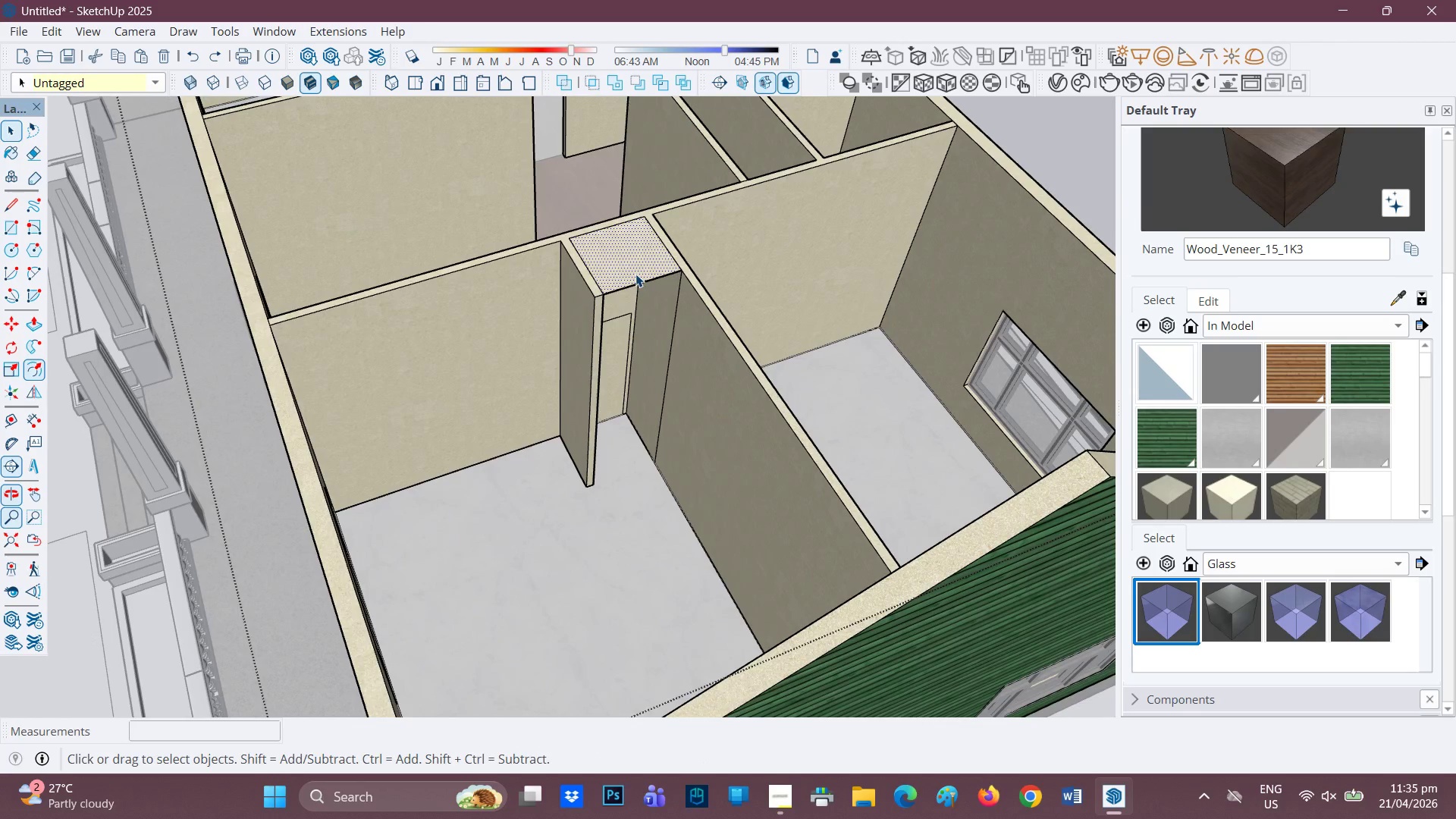 
right_click([635, 274])
 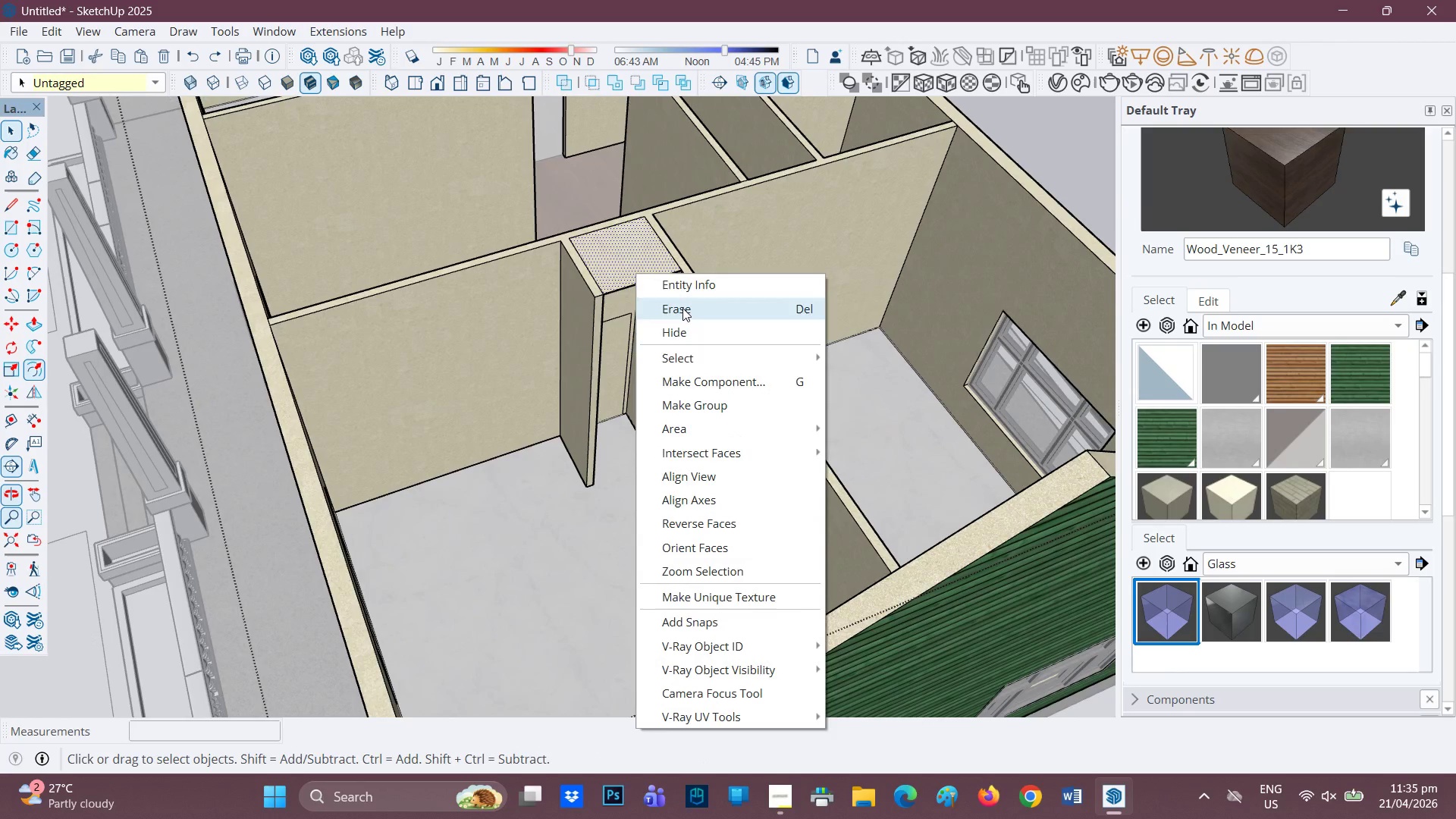 
left_click([682, 306])
 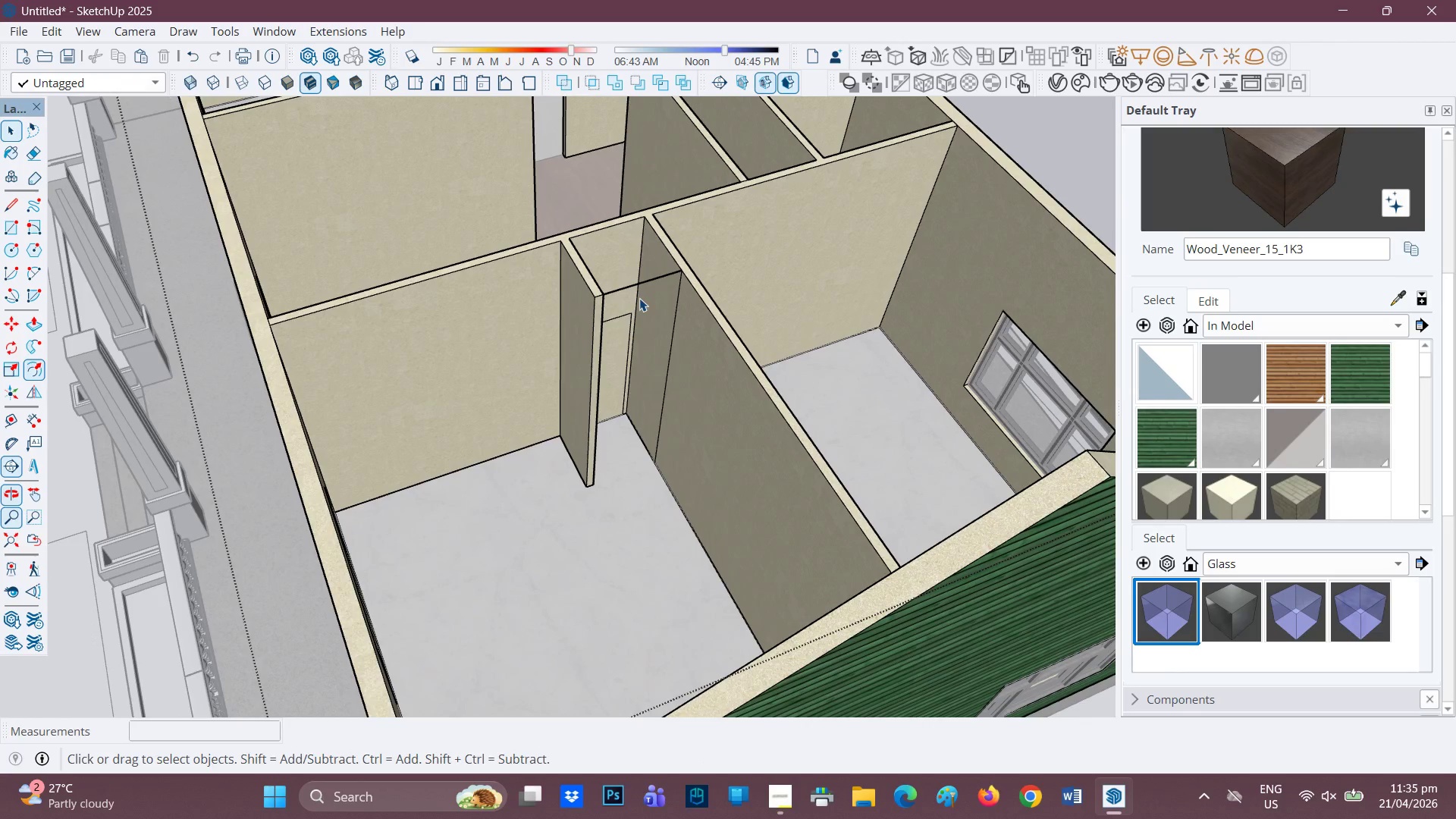 
key(E)
 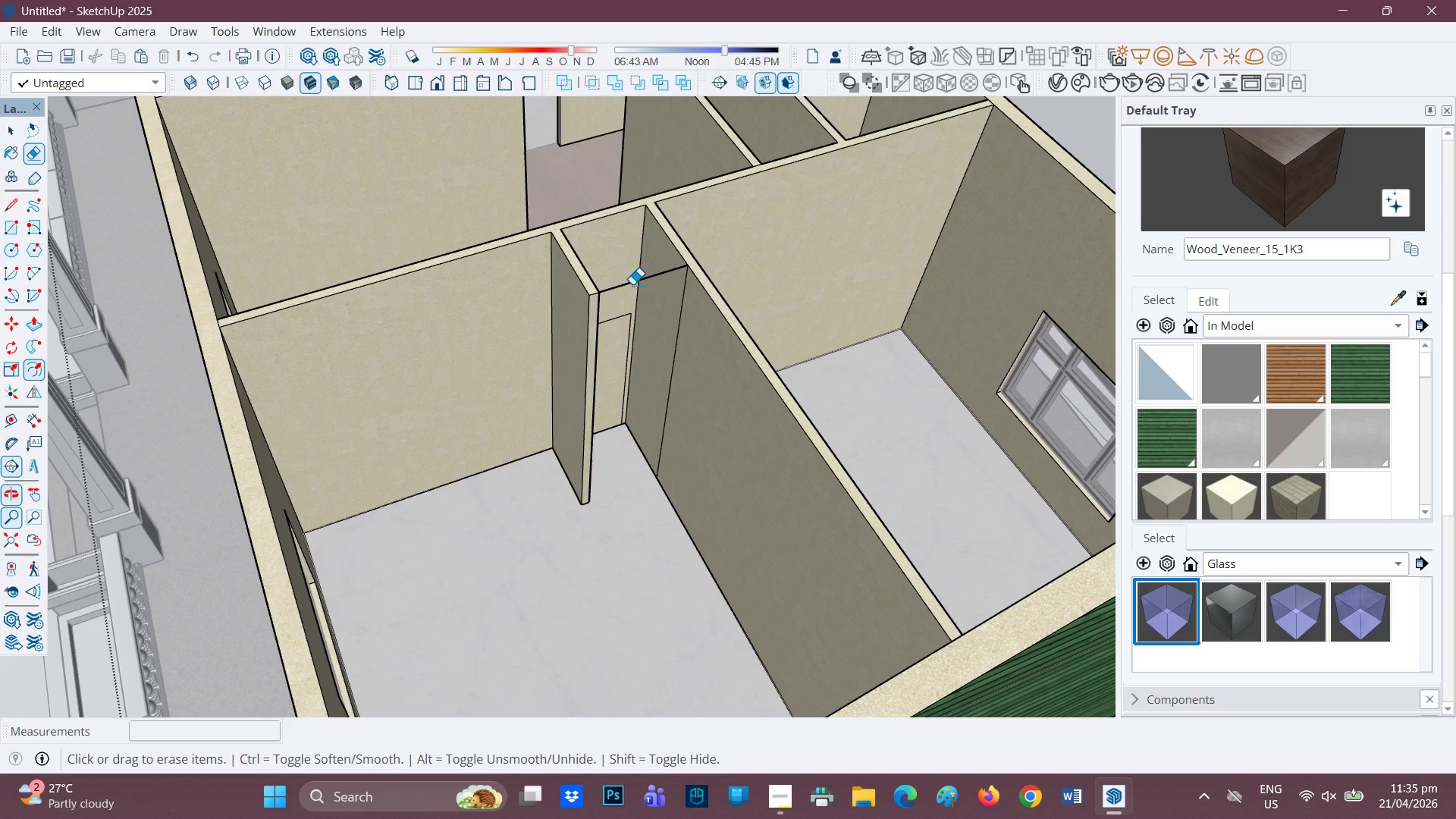 
scroll: coordinate [635, 310], scroll_direction: none, amount: 0.0
 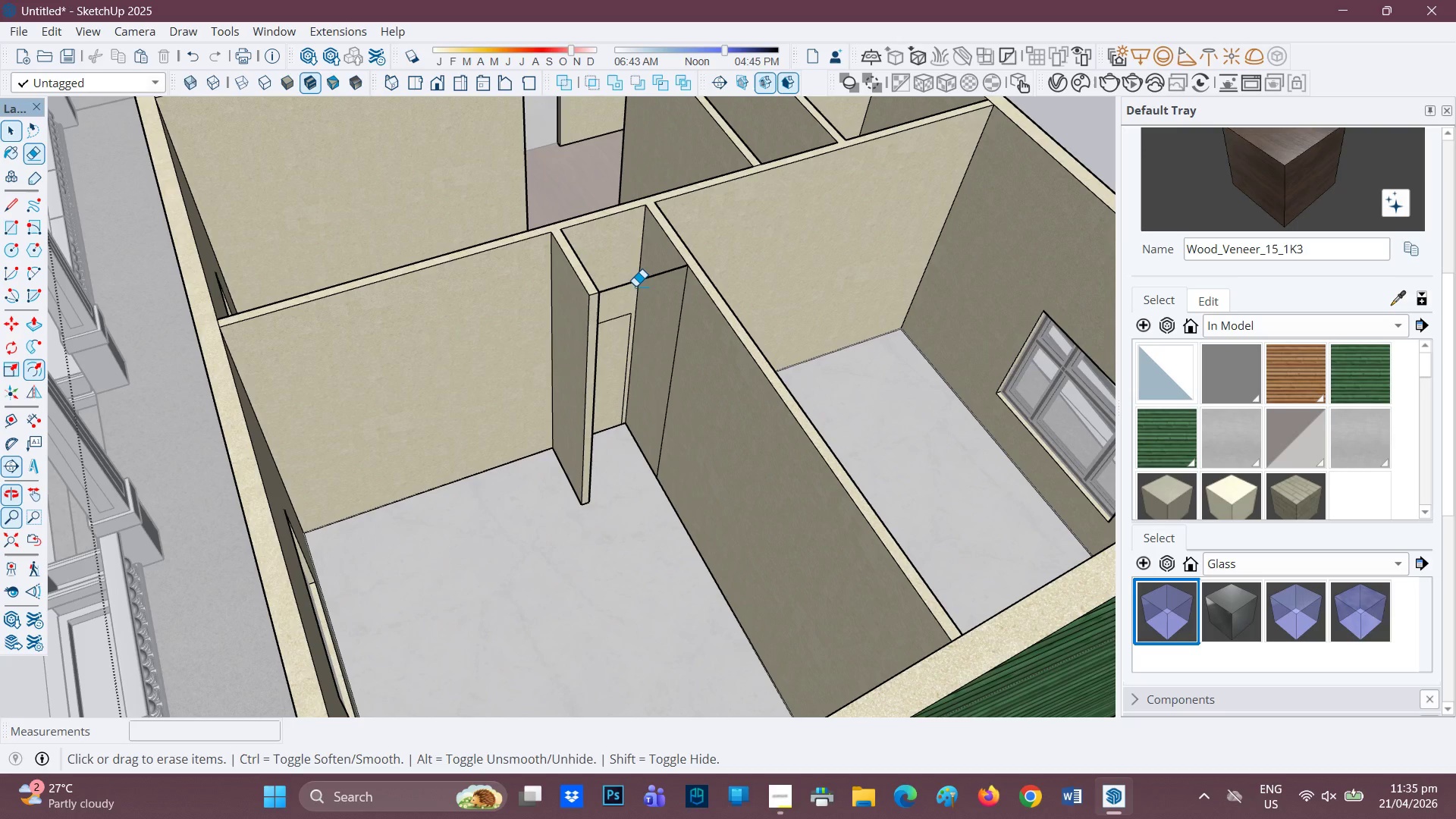 
left_click_drag(start_coordinate=[632, 285], to_coordinate=[635, 289])
 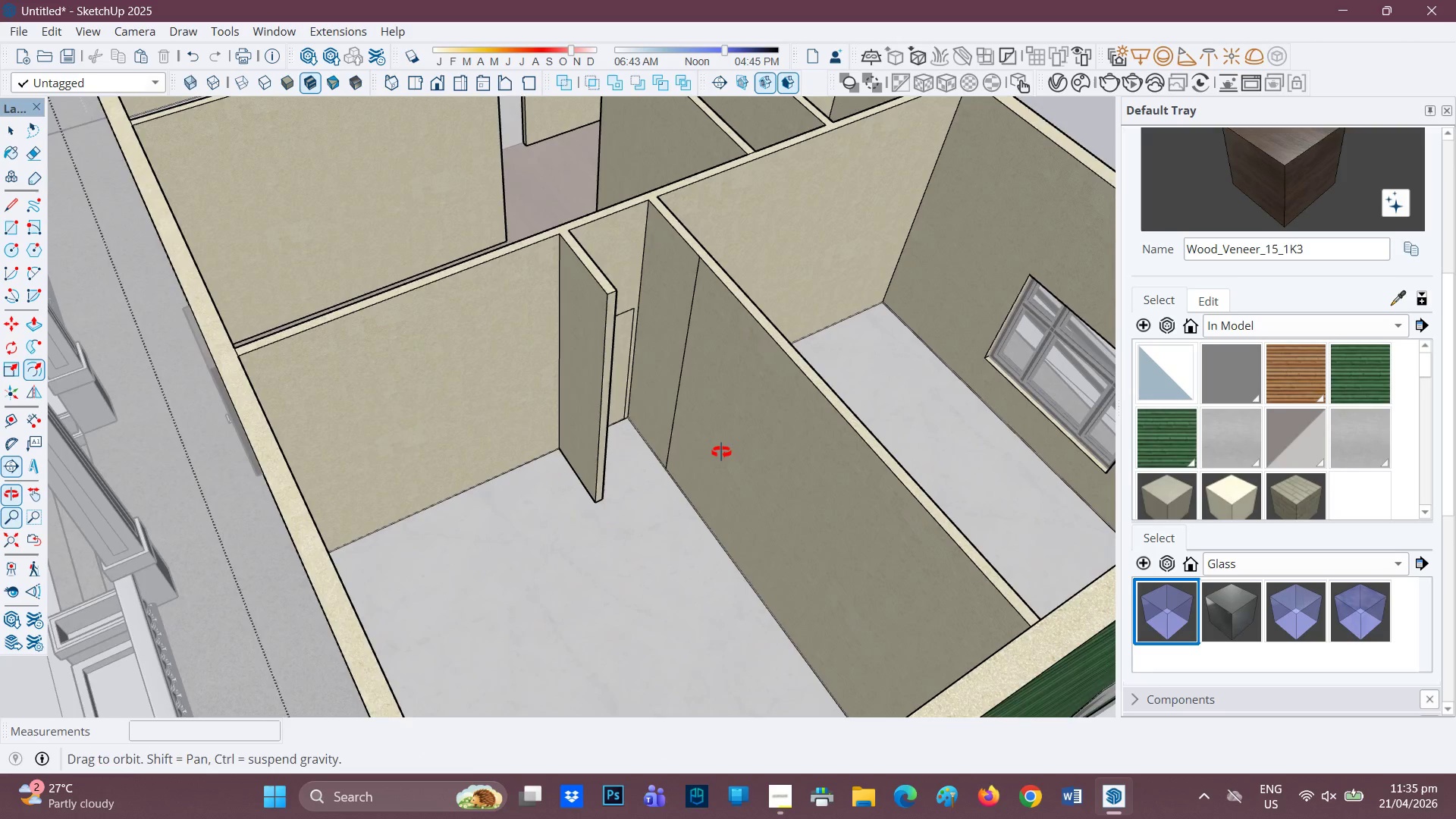 
scroll: coordinate [681, 440], scroll_direction: up, amount: 4.0
 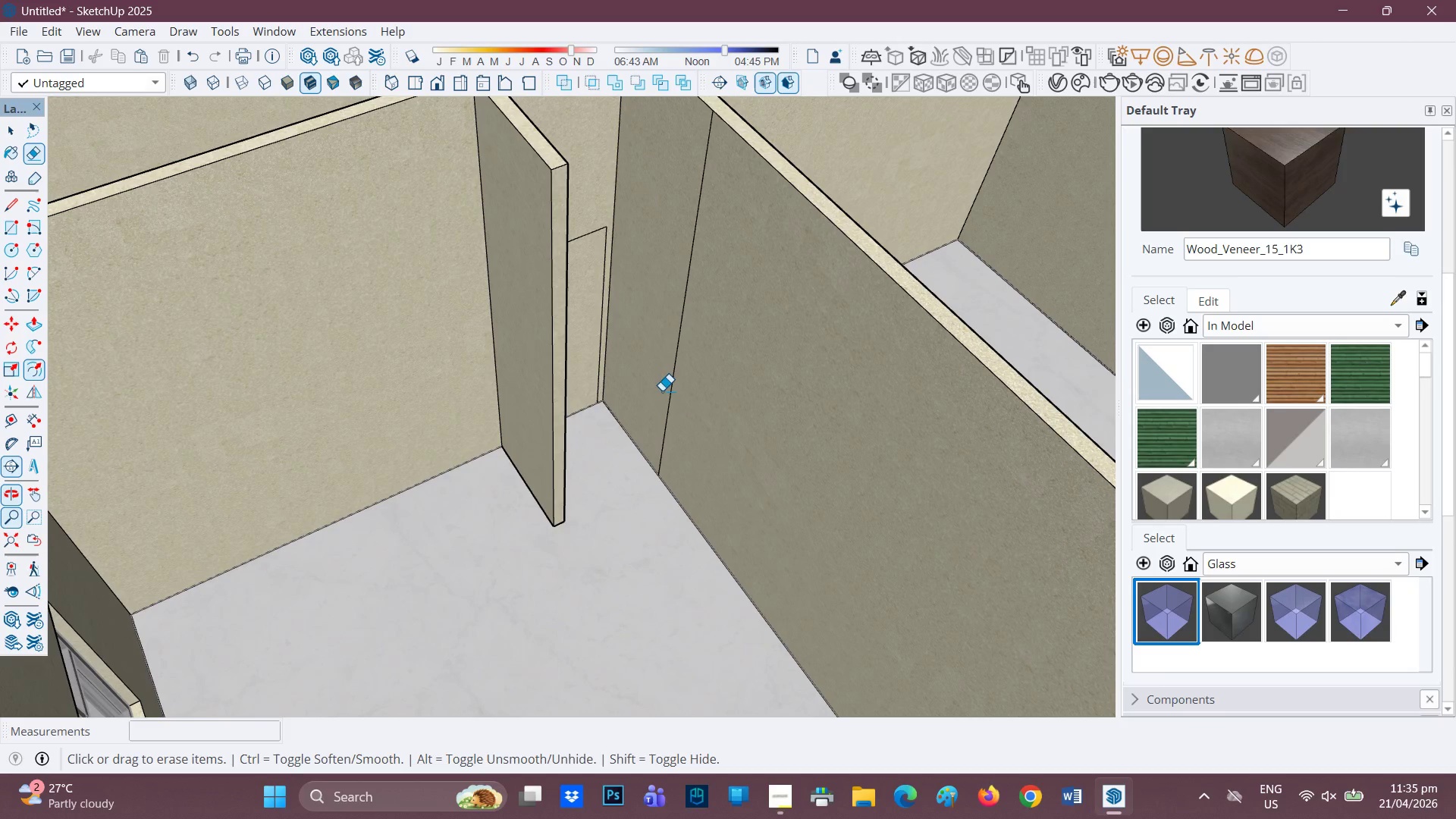 
key(R)
 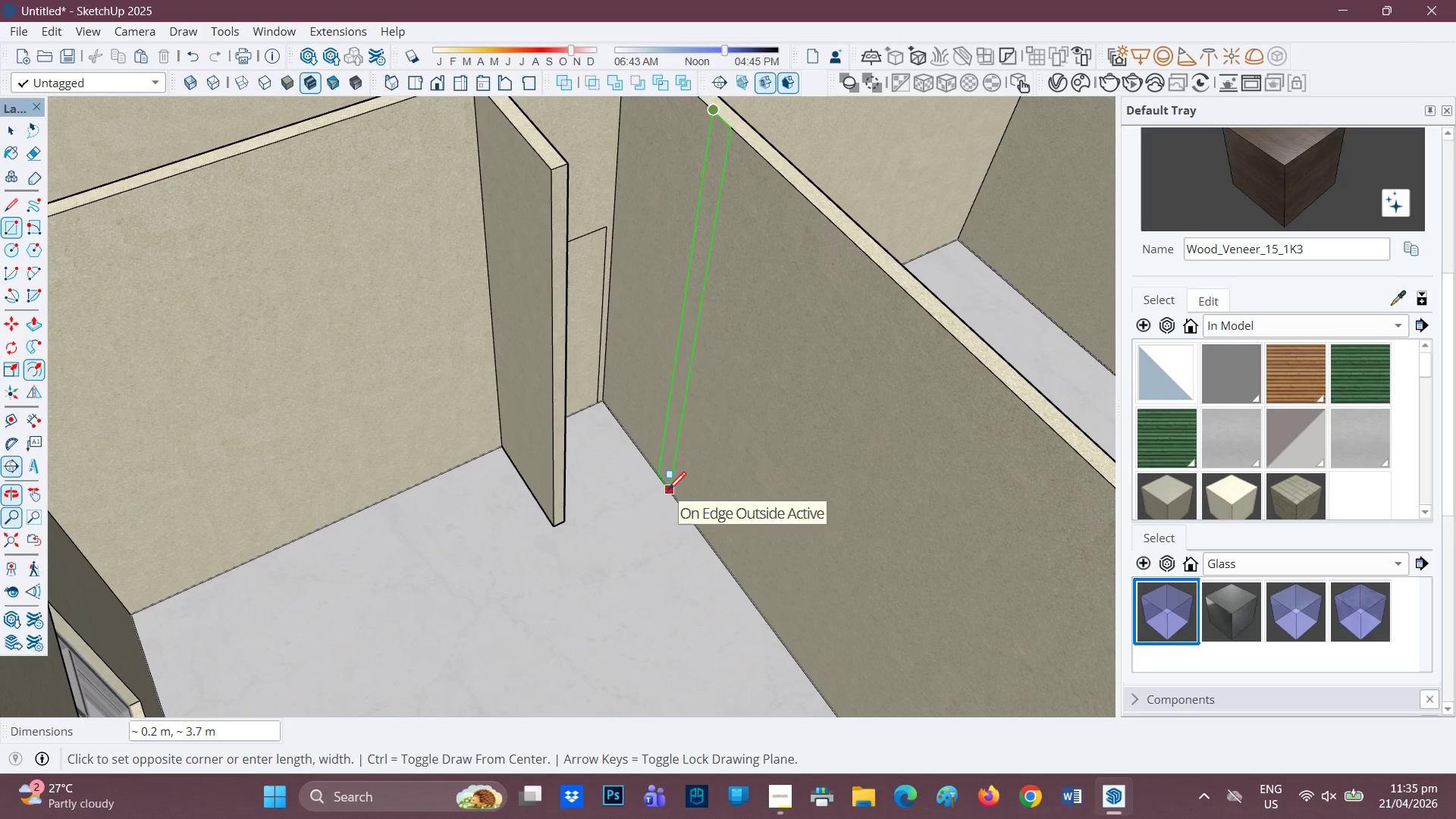 
key(Period)
 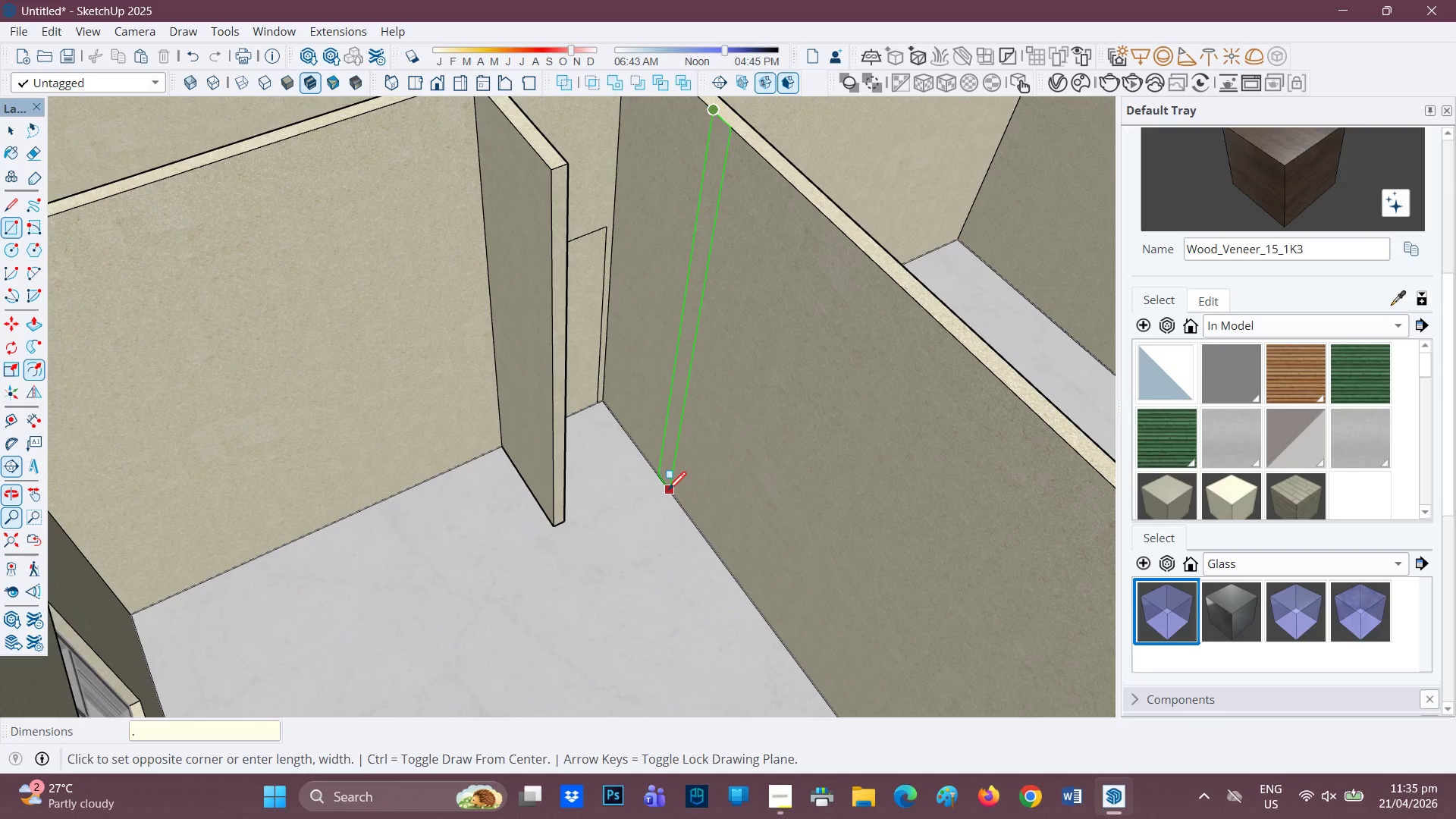 
key(1)
 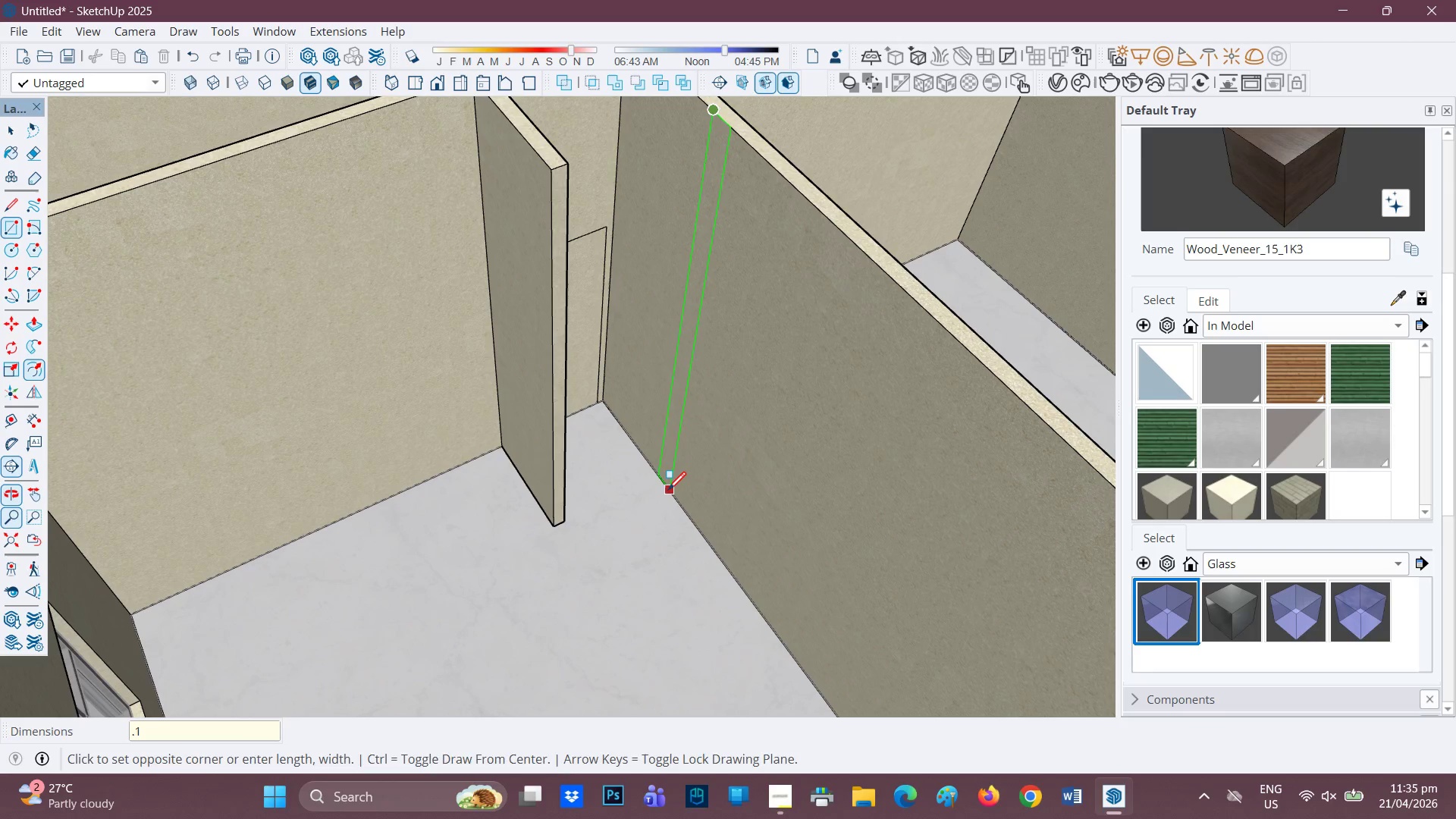 
key(Enter)
 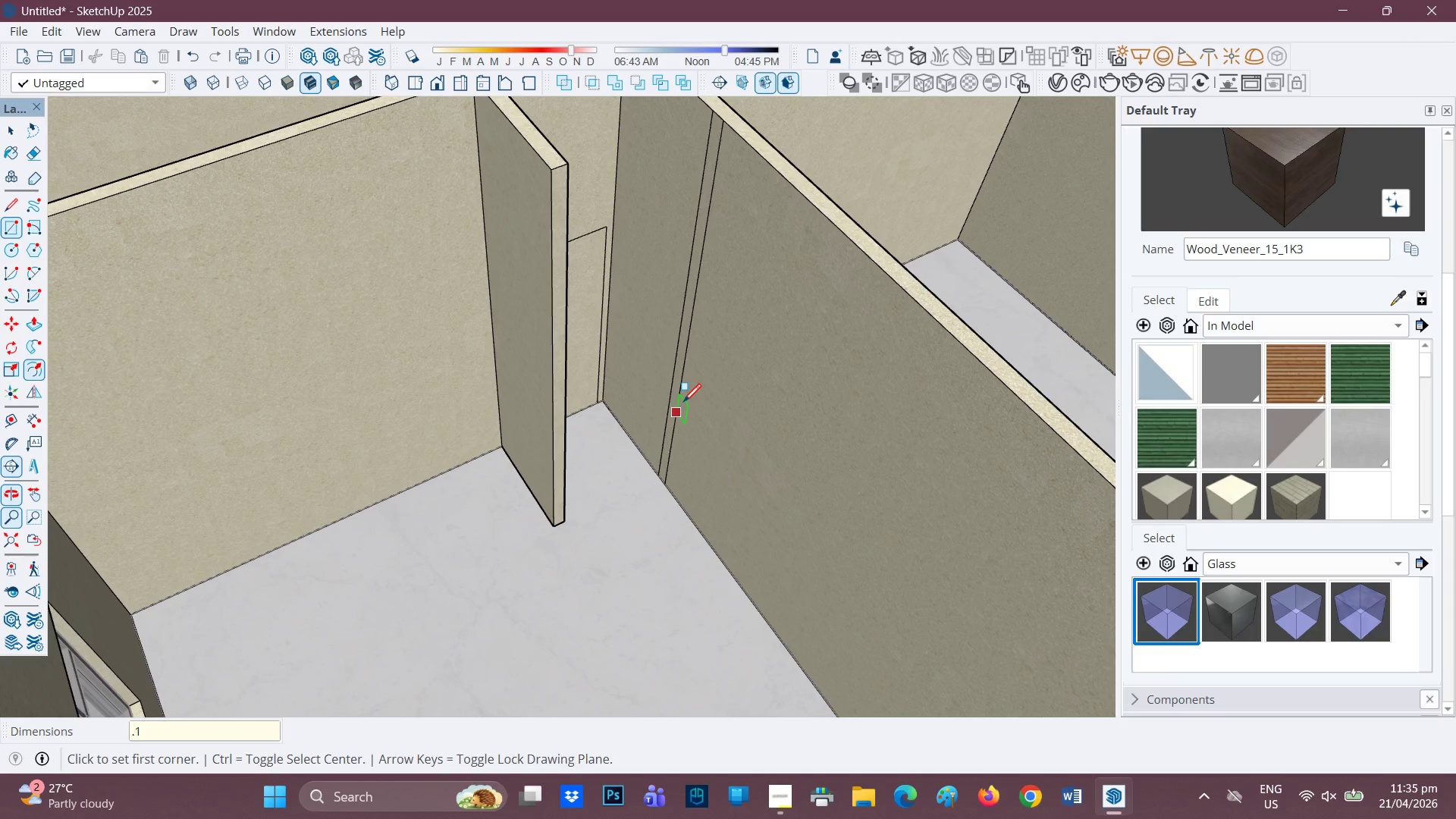 
scroll: coordinate [684, 398], scroll_direction: none, amount: 0.0
 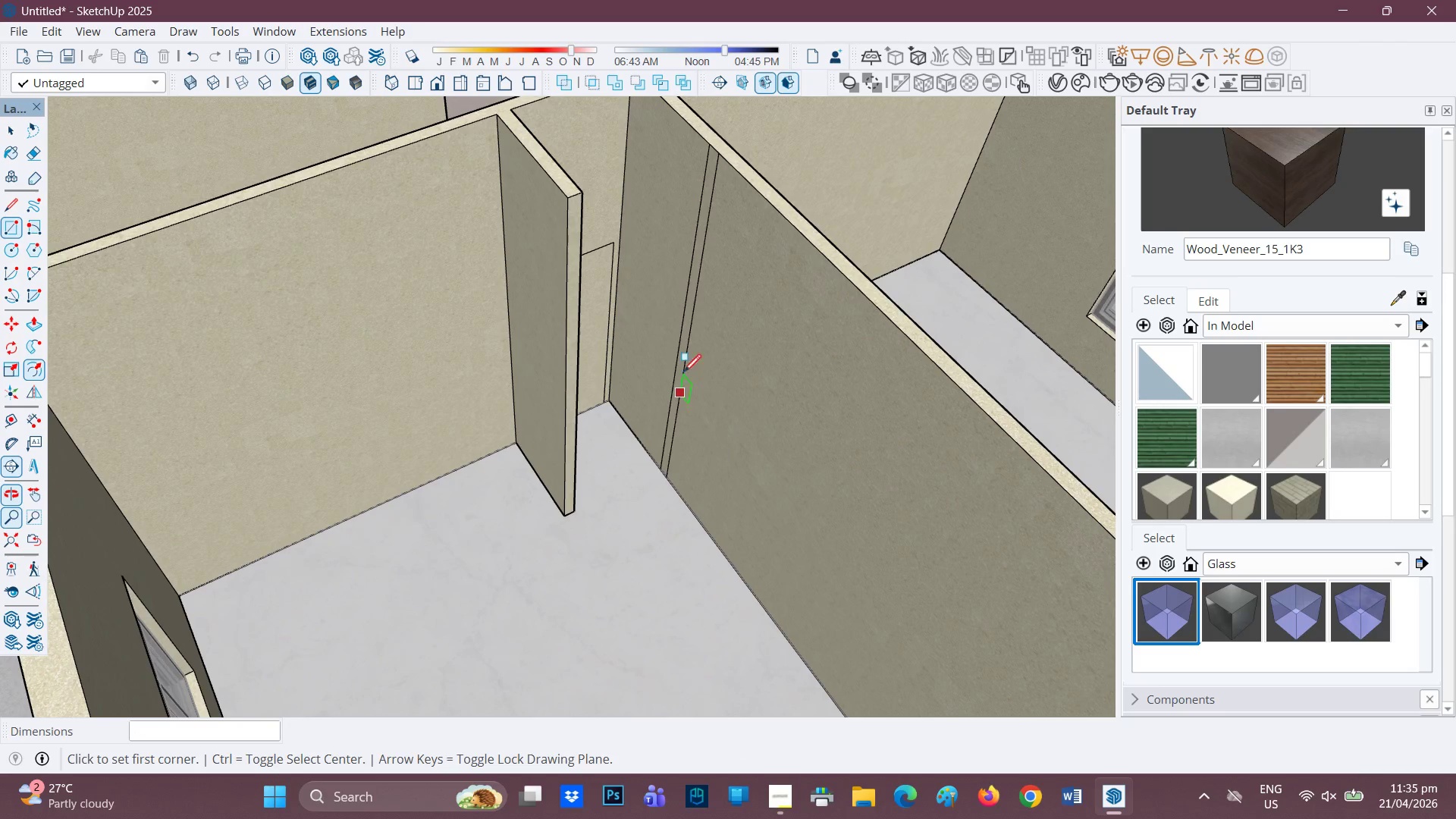 
key(P)
 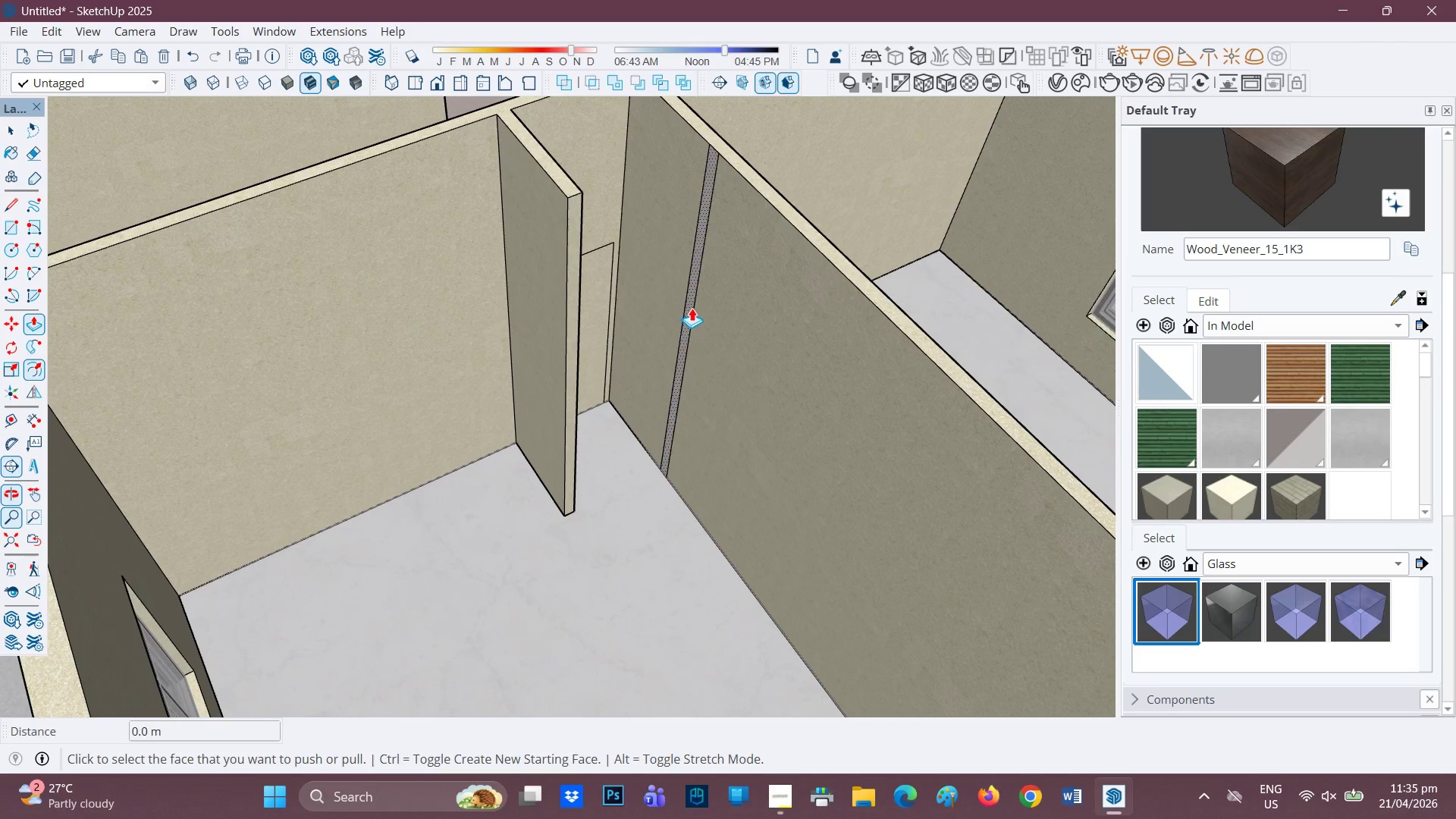 
left_click([692, 308])
 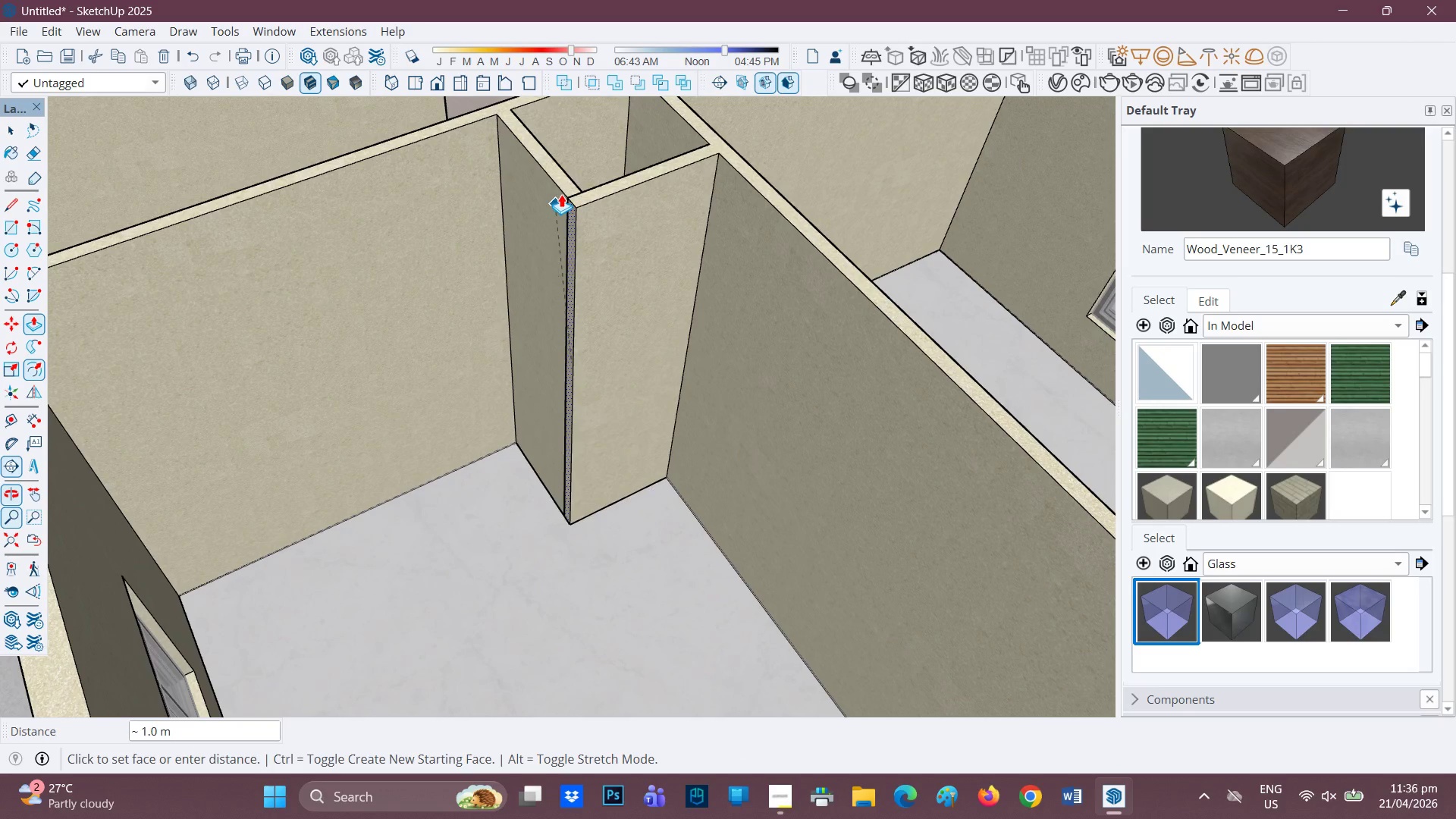 
left_click([561, 193])
 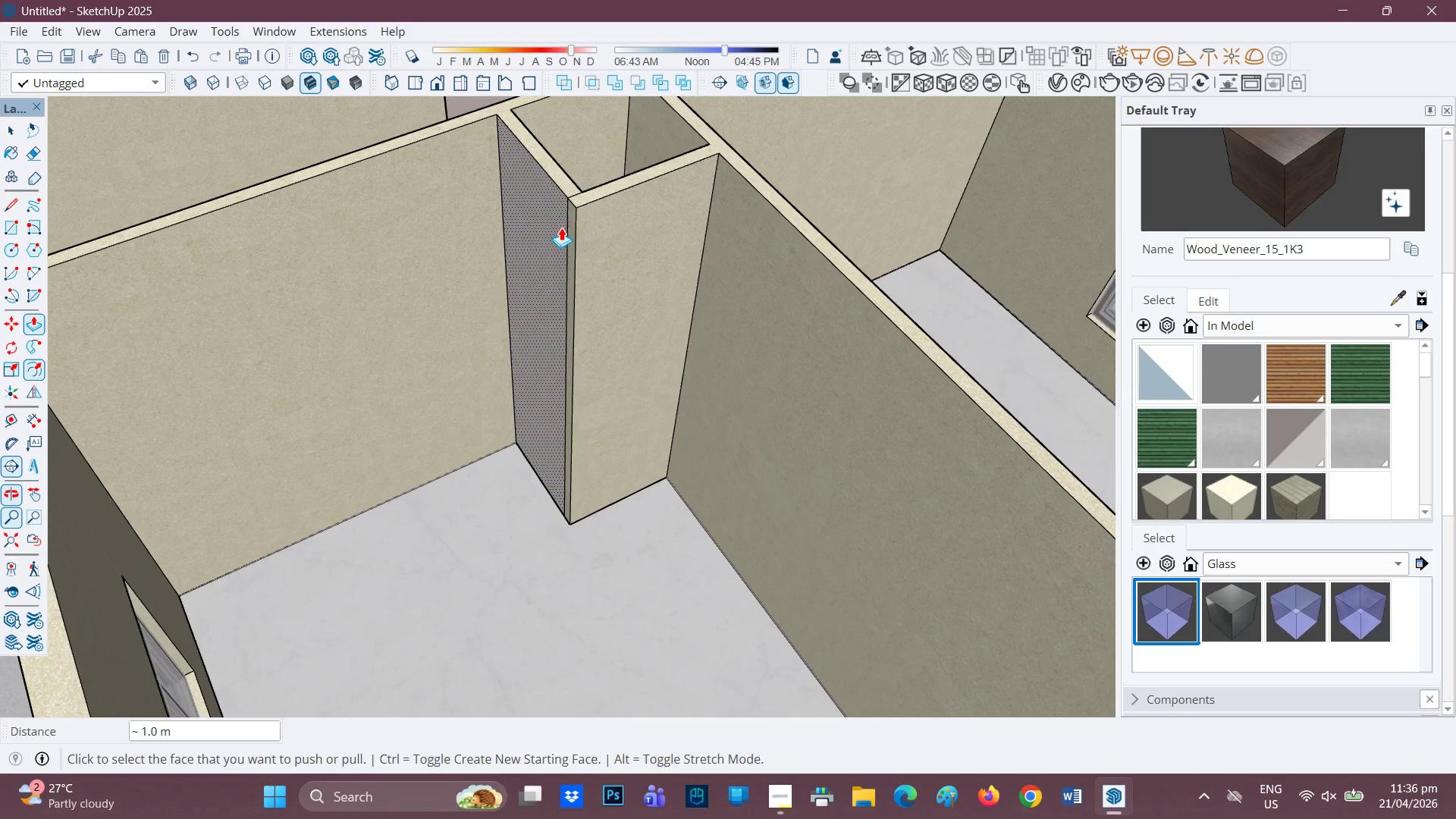 
scroll: coordinate [561, 228], scroll_direction: none, amount: 0.0
 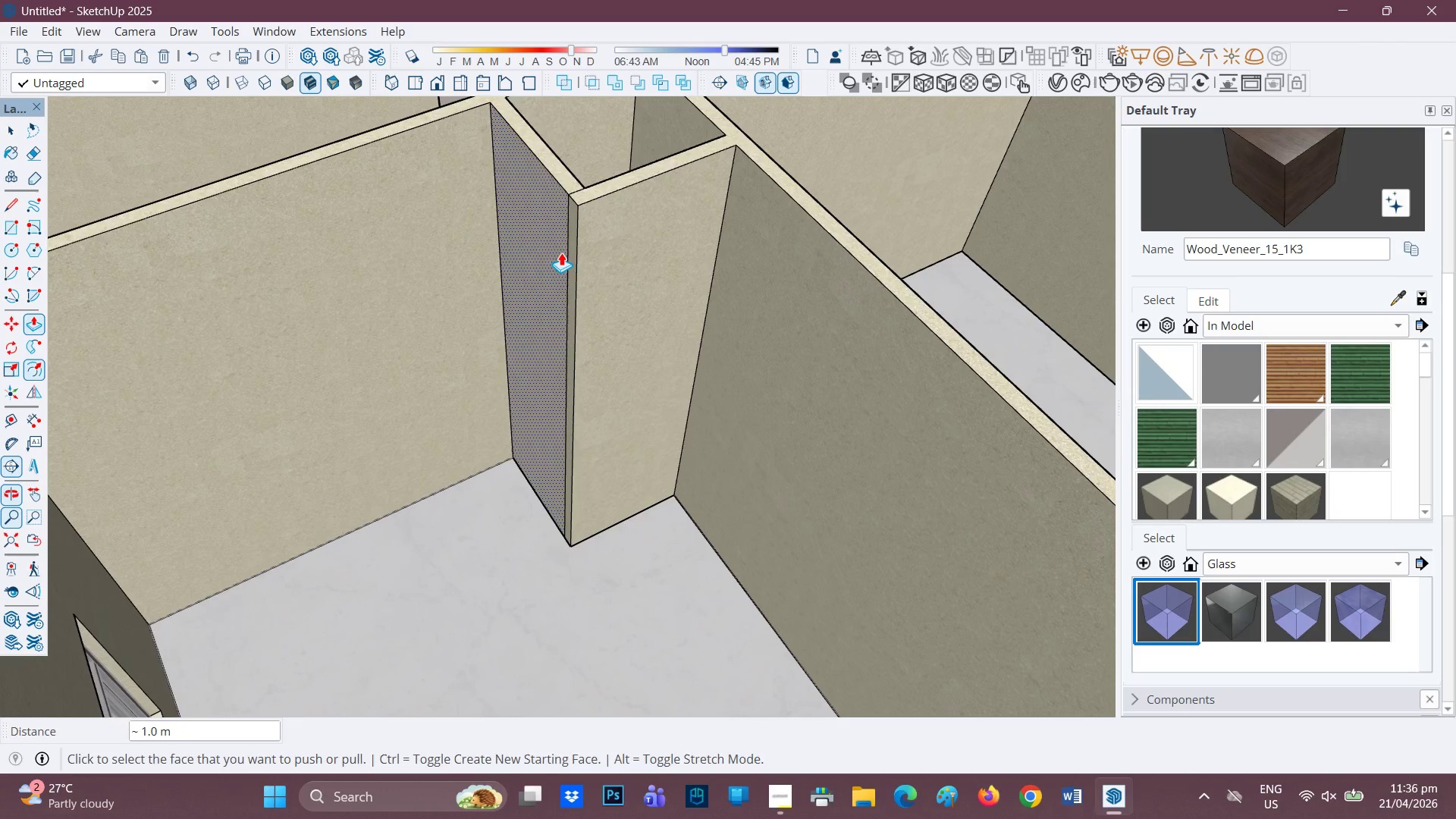 
key(E)
 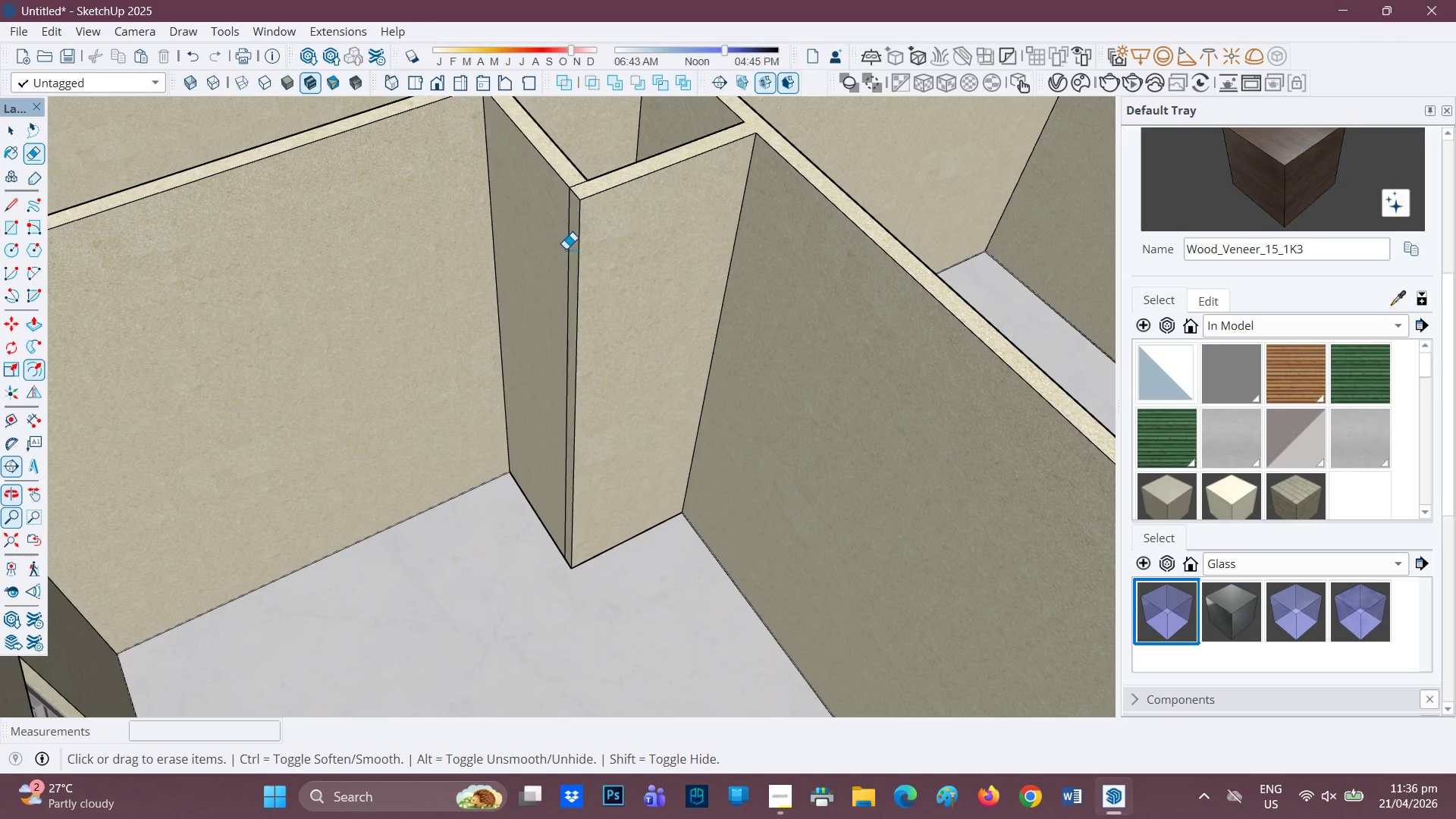 
scroll: coordinate [561, 253], scroll_direction: up, amount: 1.0
 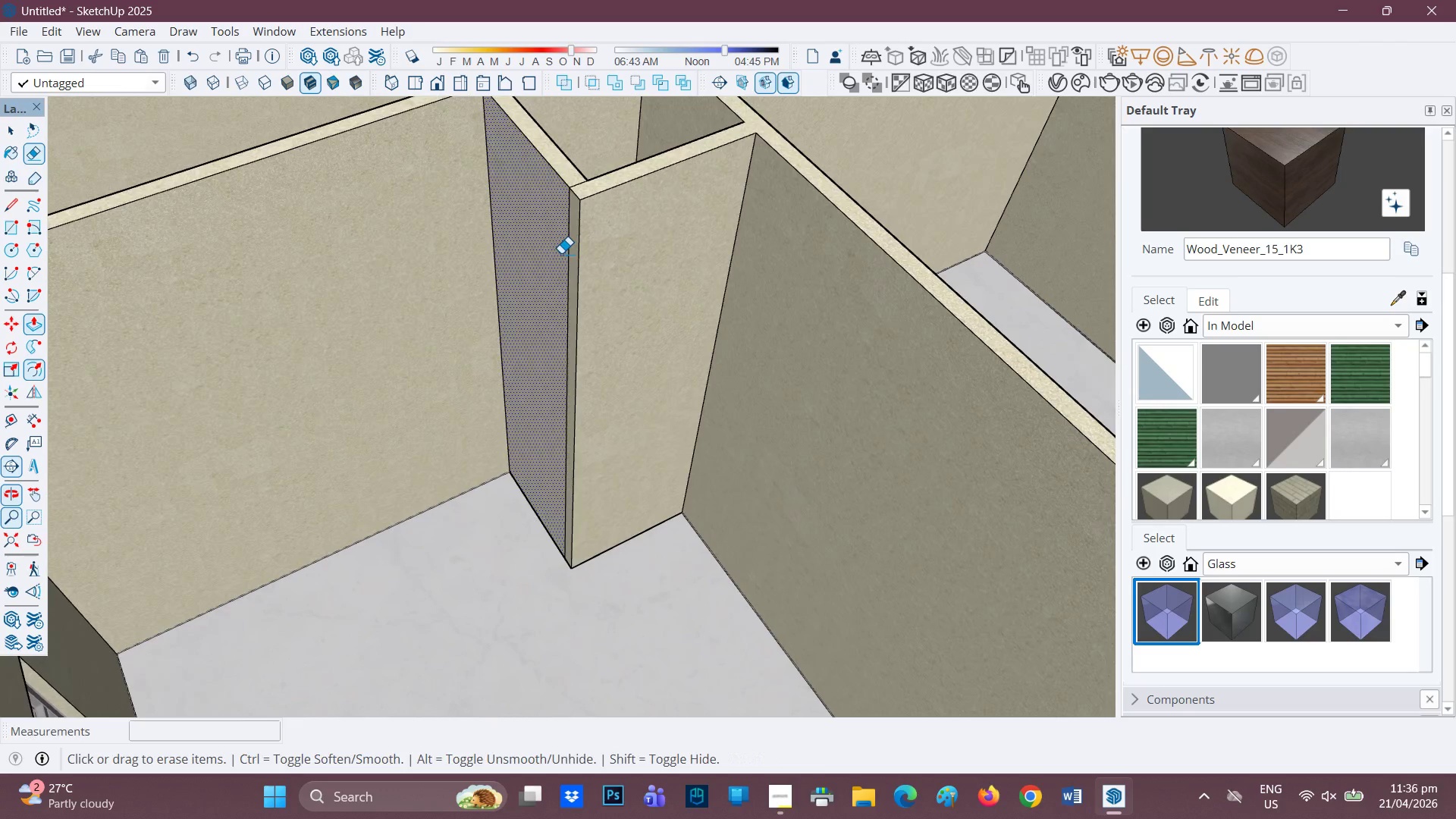 
left_click_drag(start_coordinate=[566, 249], to_coordinate=[572, 249])
 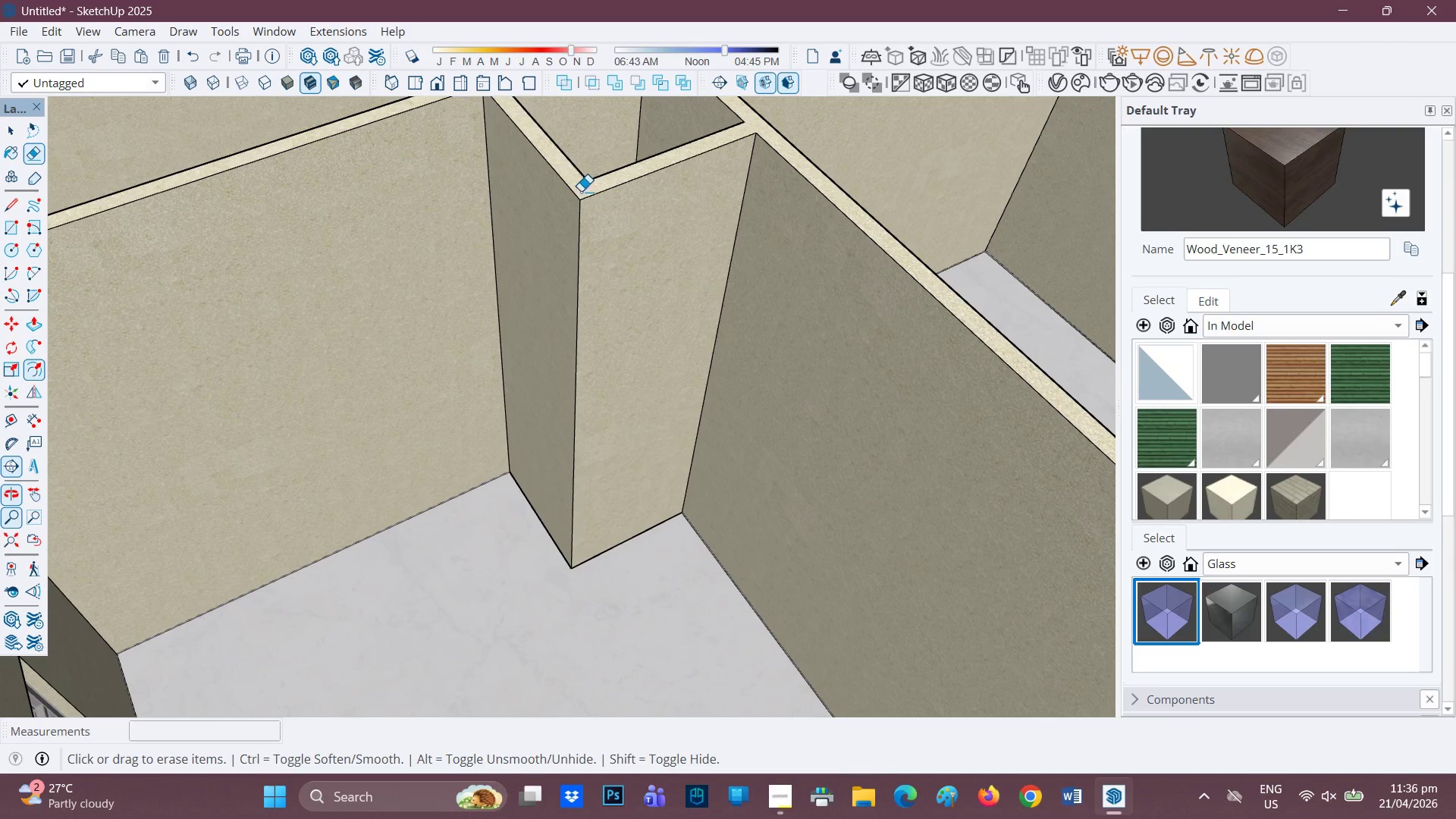 
scroll: coordinate [551, 353], scroll_direction: none, amount: 0.0
 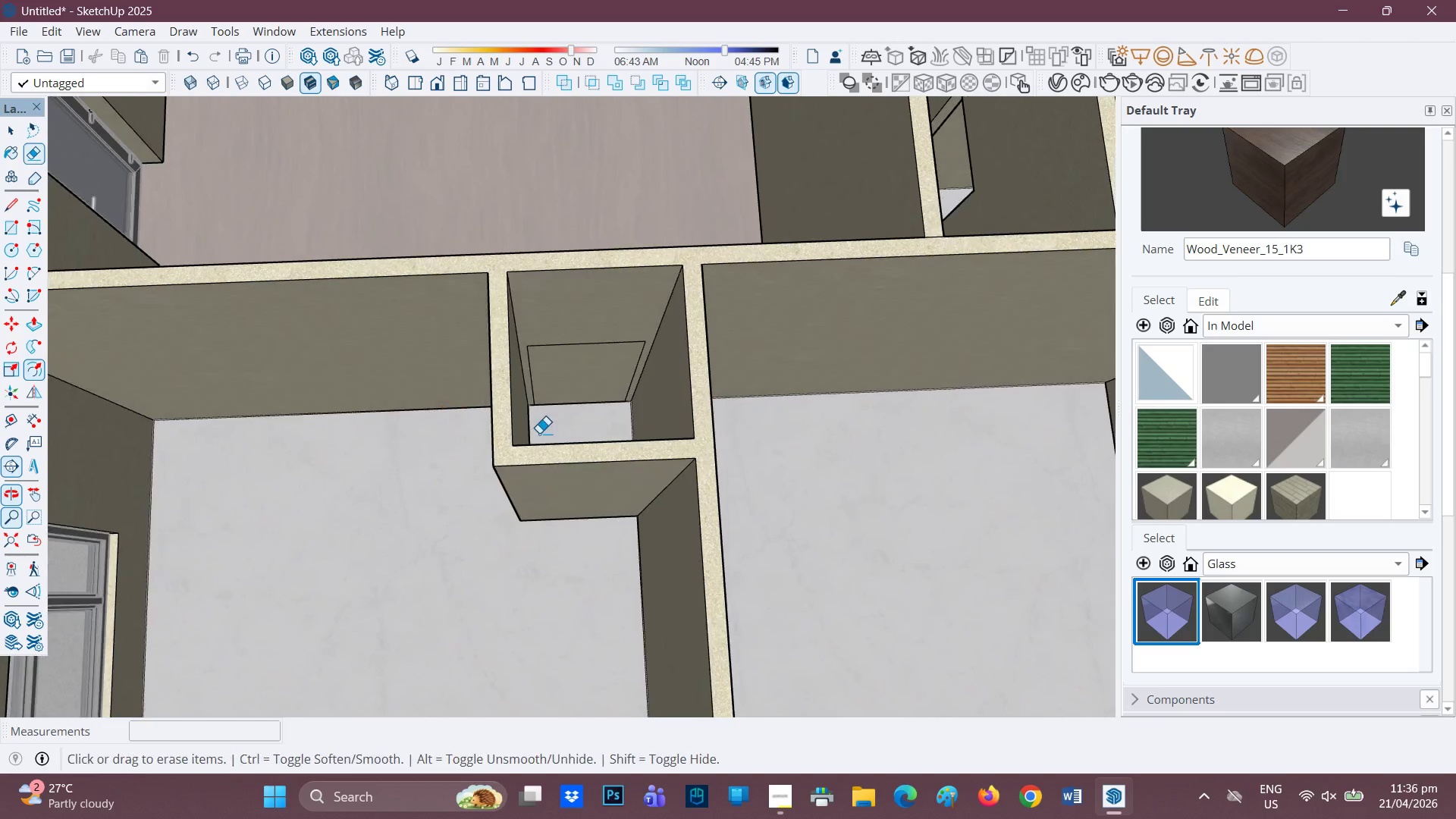 
scroll: coordinate [580, 409], scroll_direction: up, amount: 1.0
 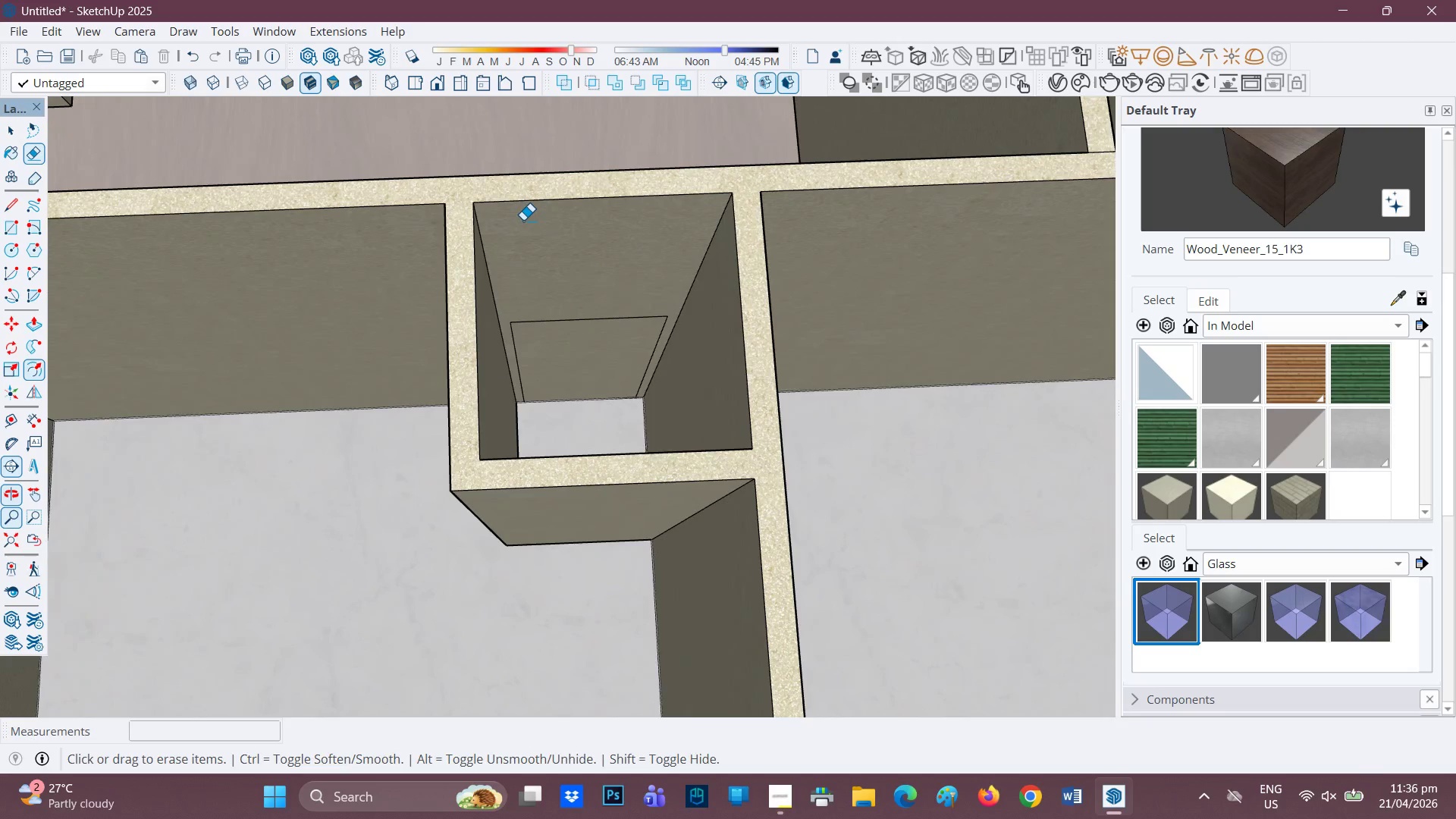 
key(L)
 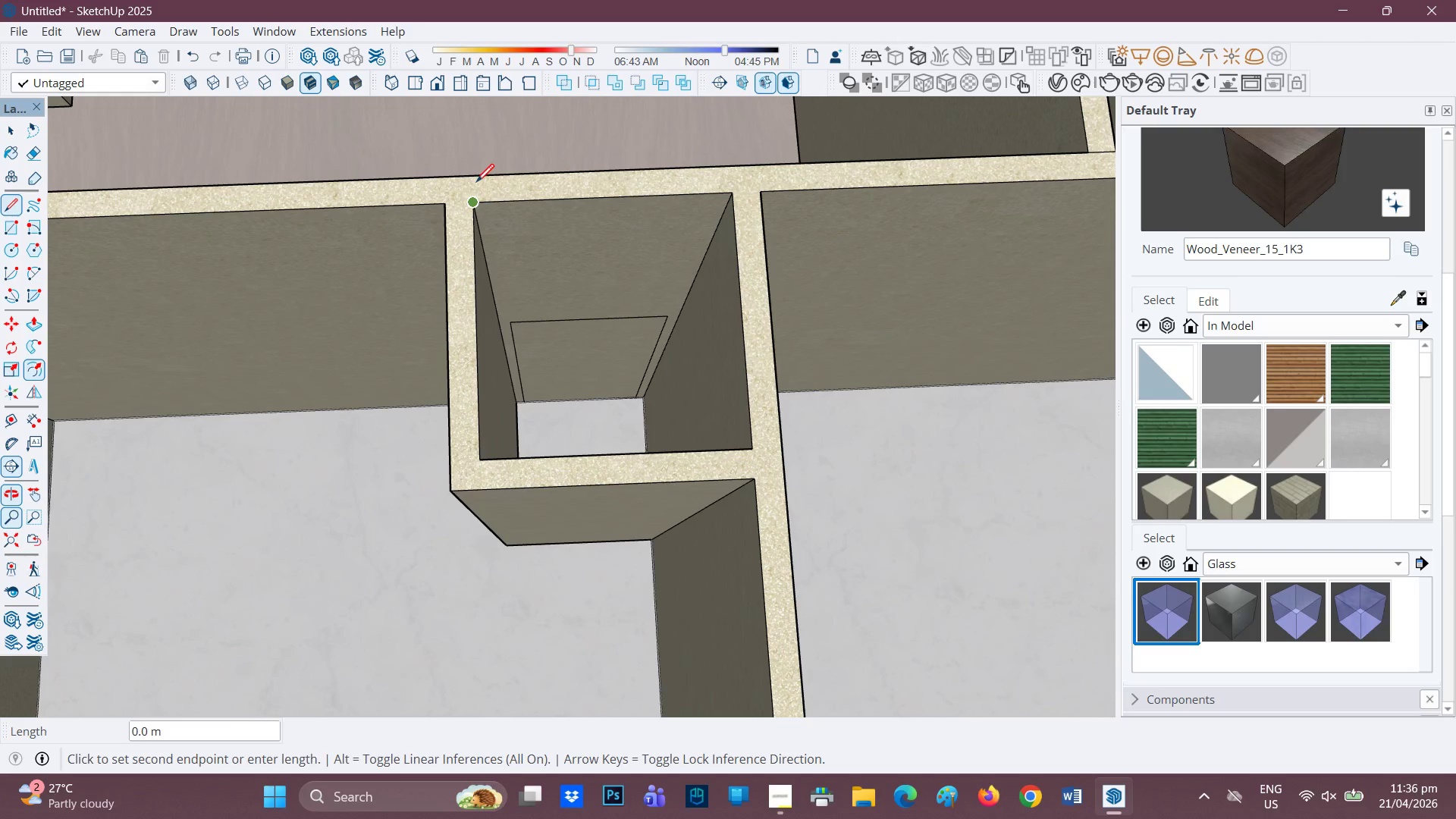 
left_click([476, 179])
 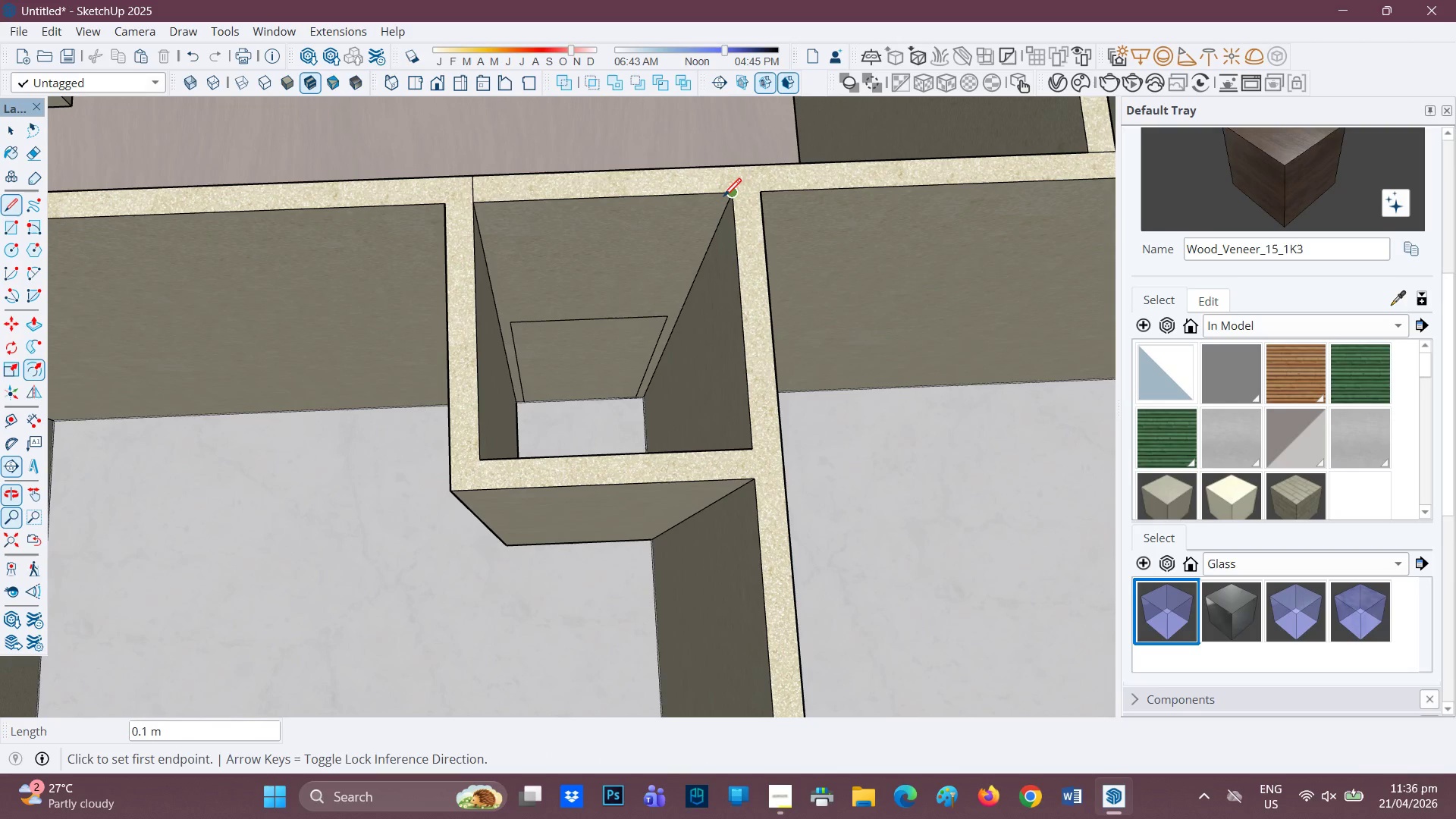 
left_click_drag(start_coordinate=[723, 198], to_coordinate=[724, 193])
 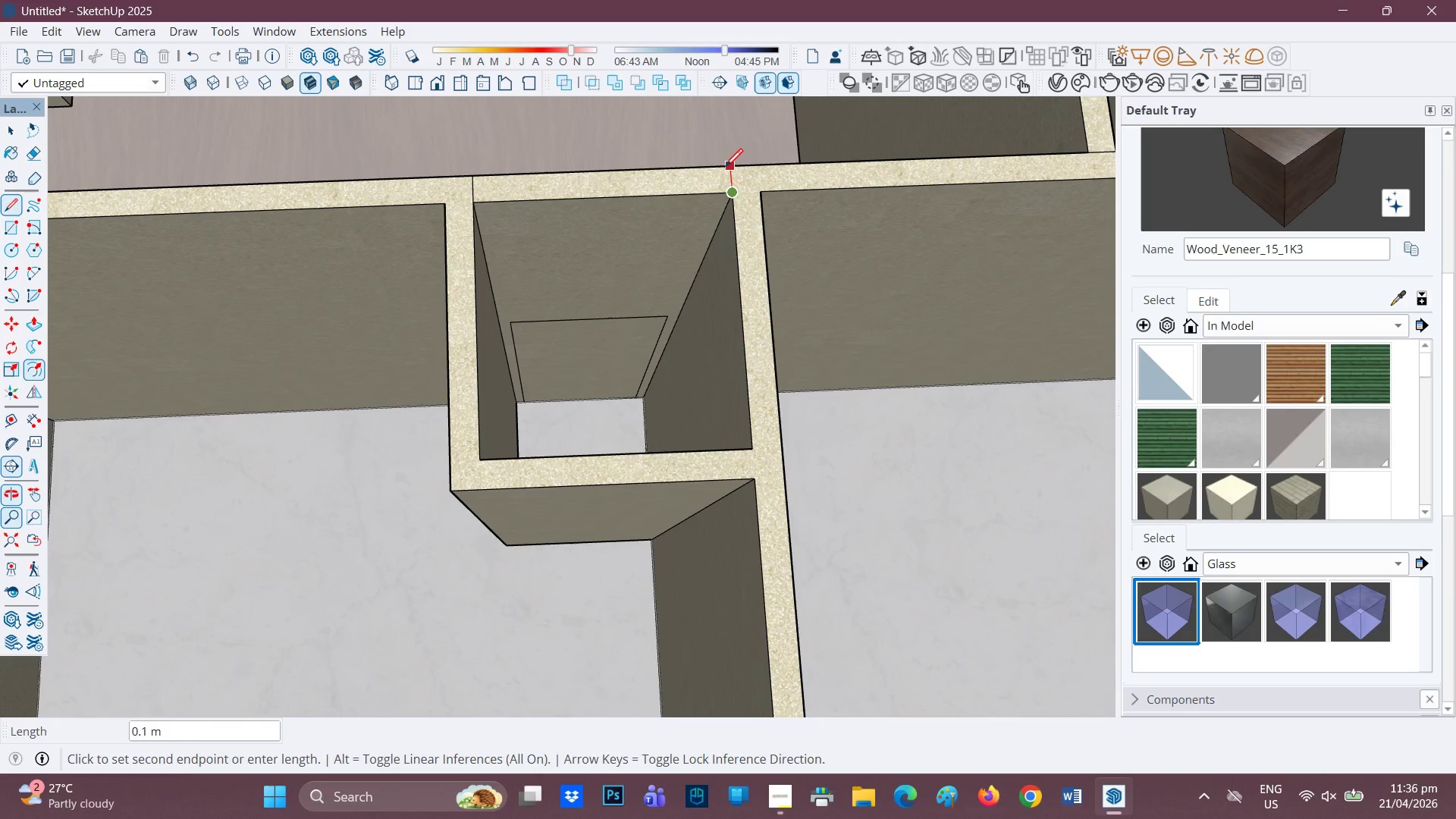 
left_click([725, 168])
 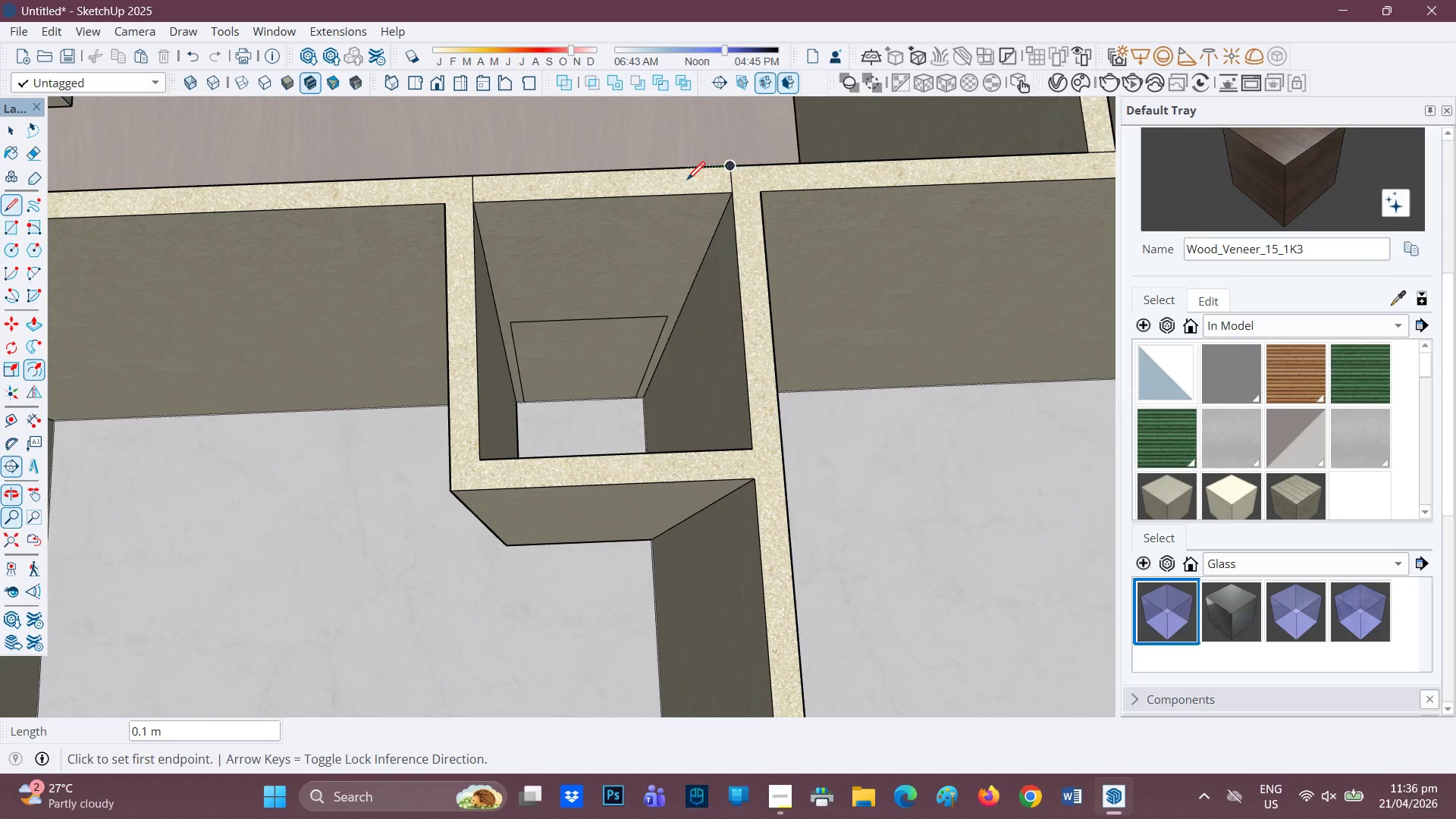 
scroll: coordinate [669, 183], scroll_direction: none, amount: 0.0
 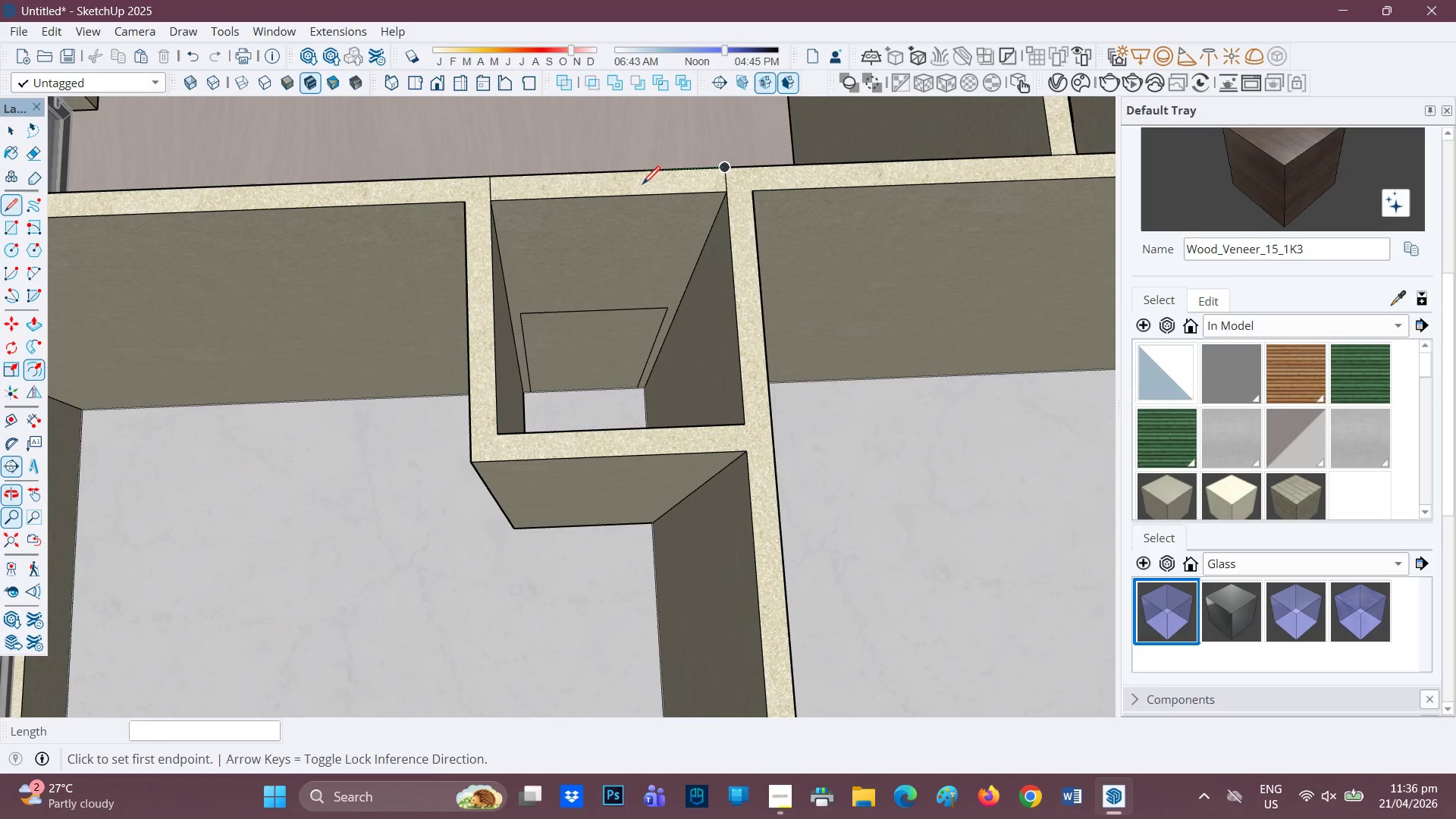 
type(PE)
 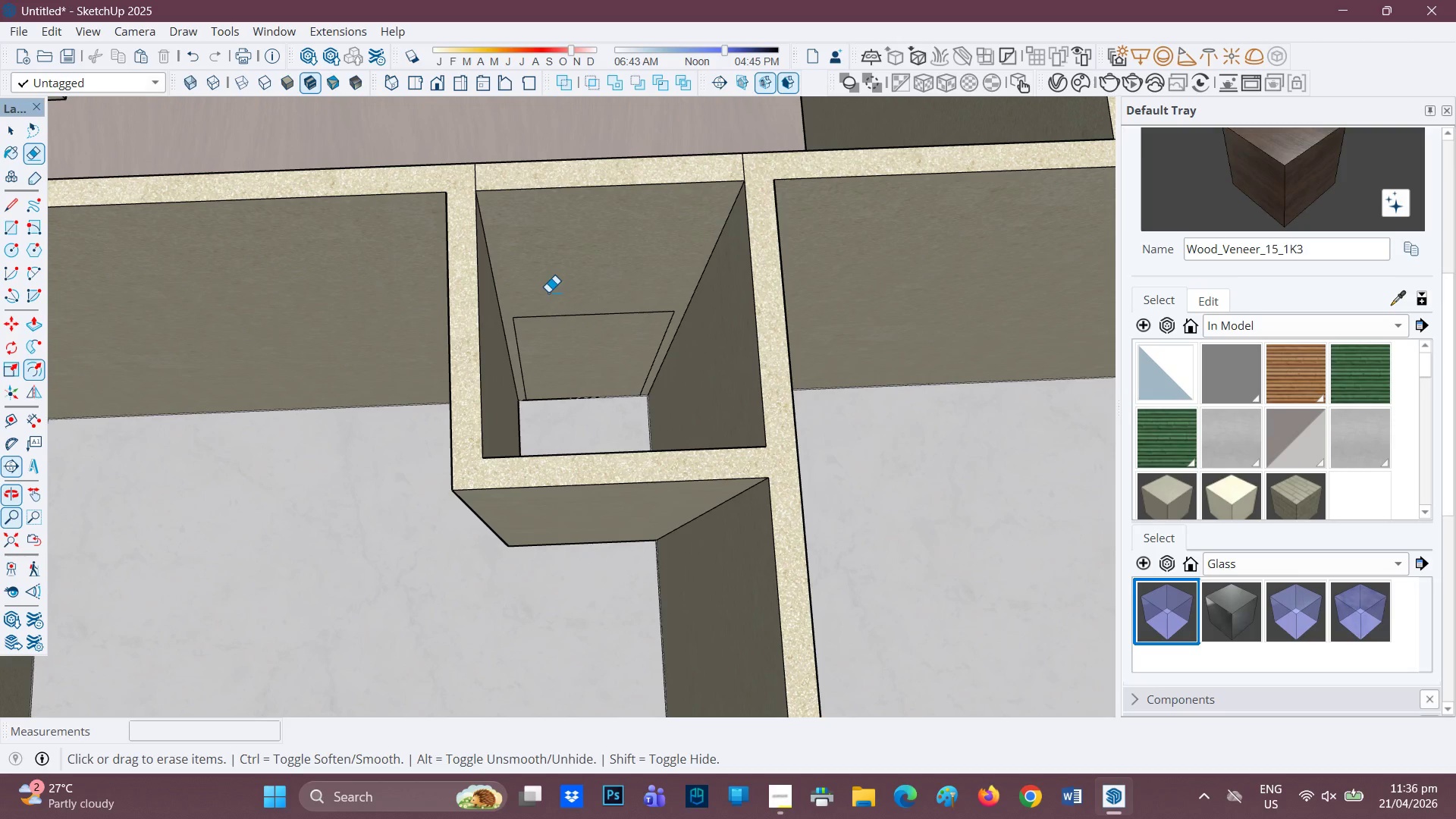 
scroll: coordinate [598, 271], scroll_direction: none, amount: 0.0
 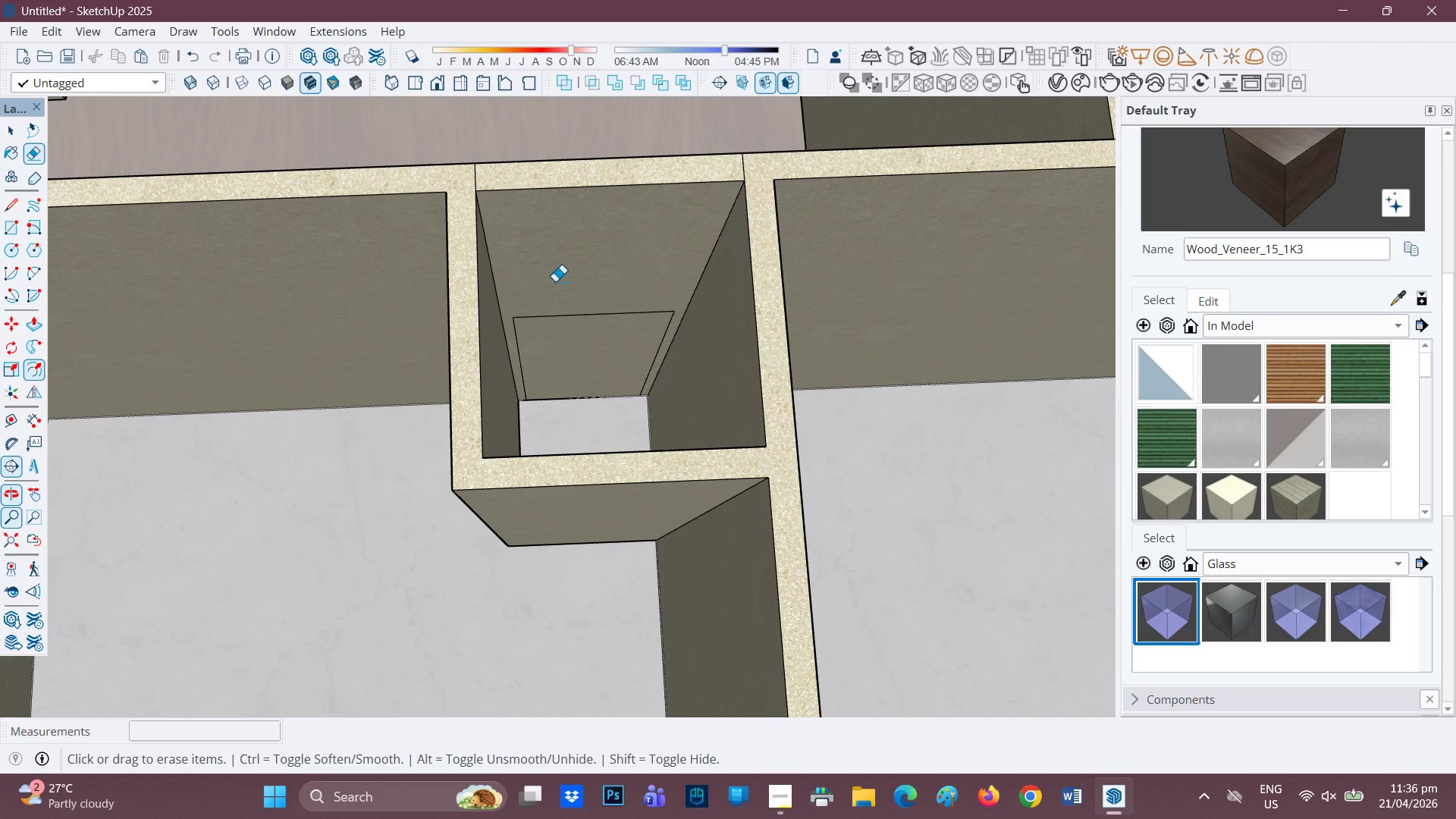 
left_click_drag(start_coordinate=[545, 294], to_coordinate=[515, 326])
 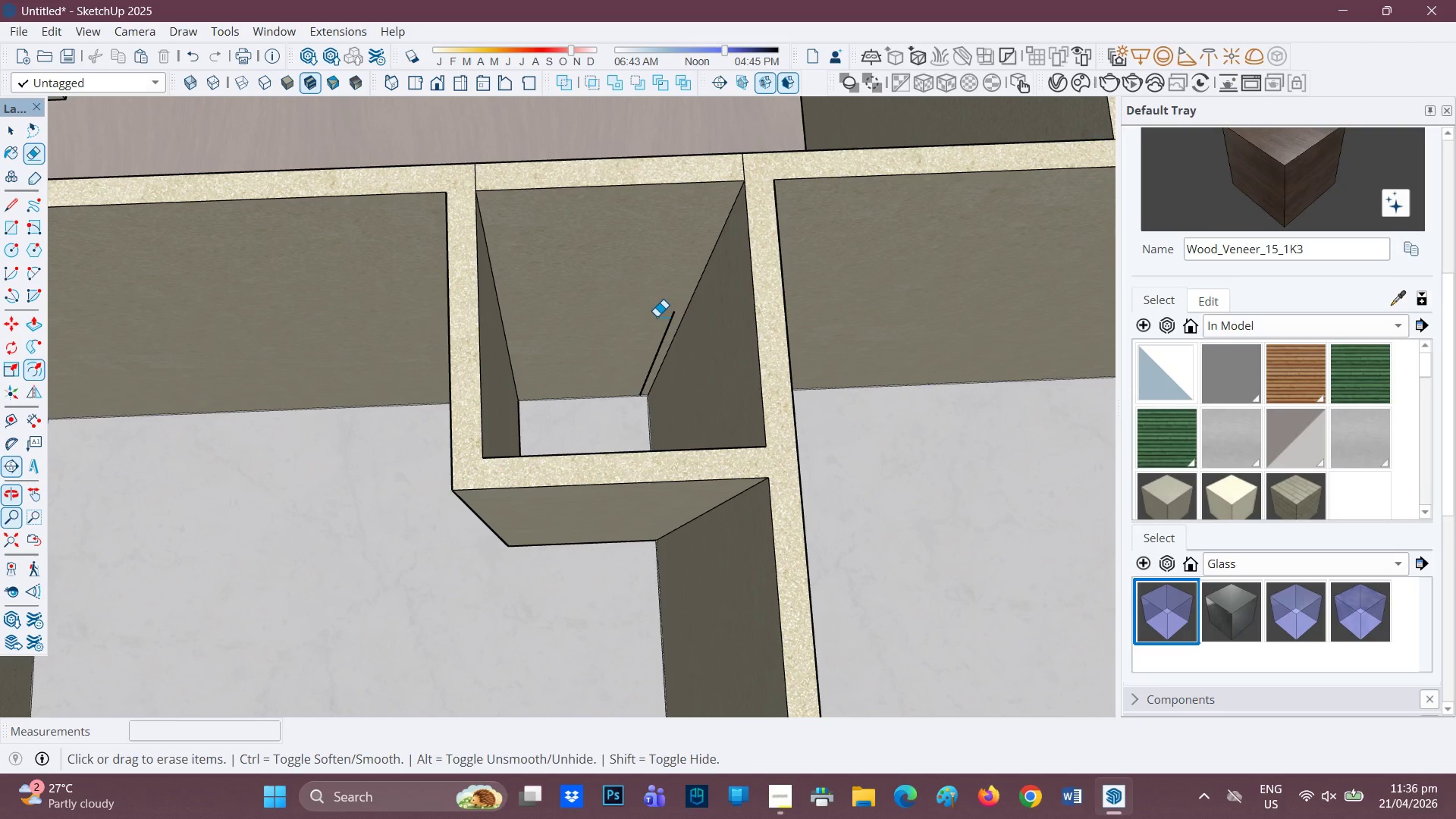 
left_click_drag(start_coordinate=[660, 318], to_coordinate=[666, 331])
 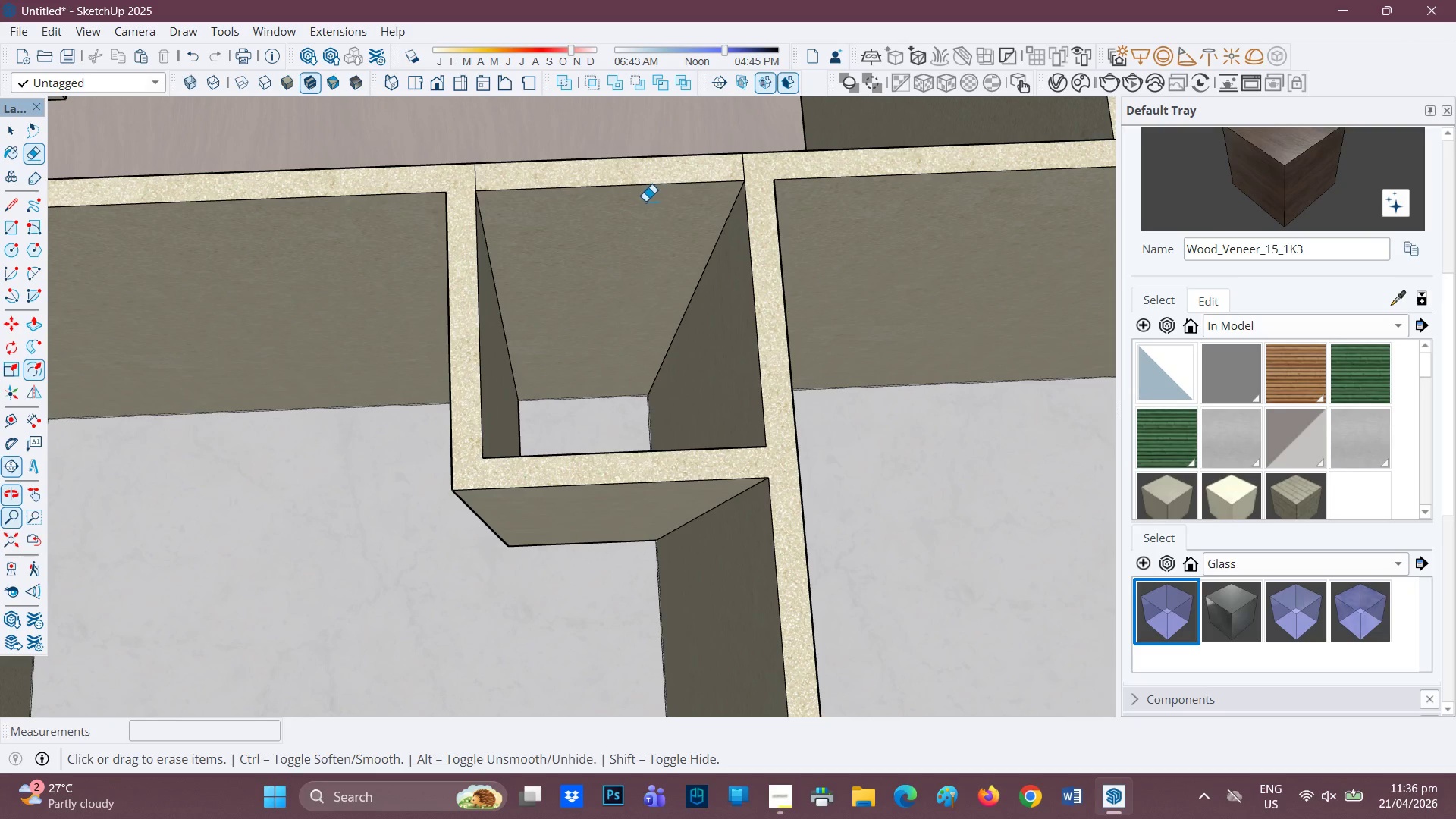 
key(P)
 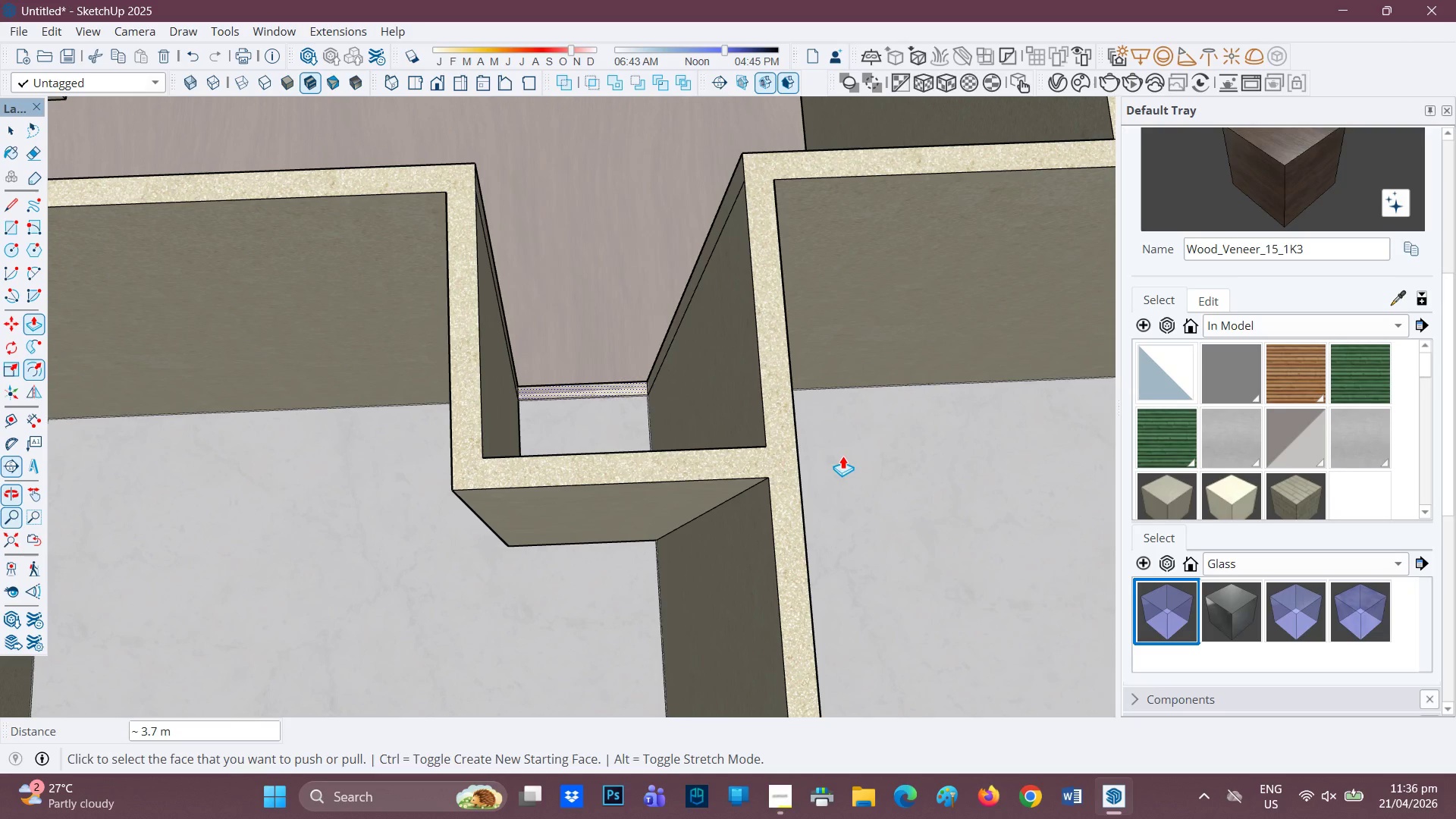 
key(E)
 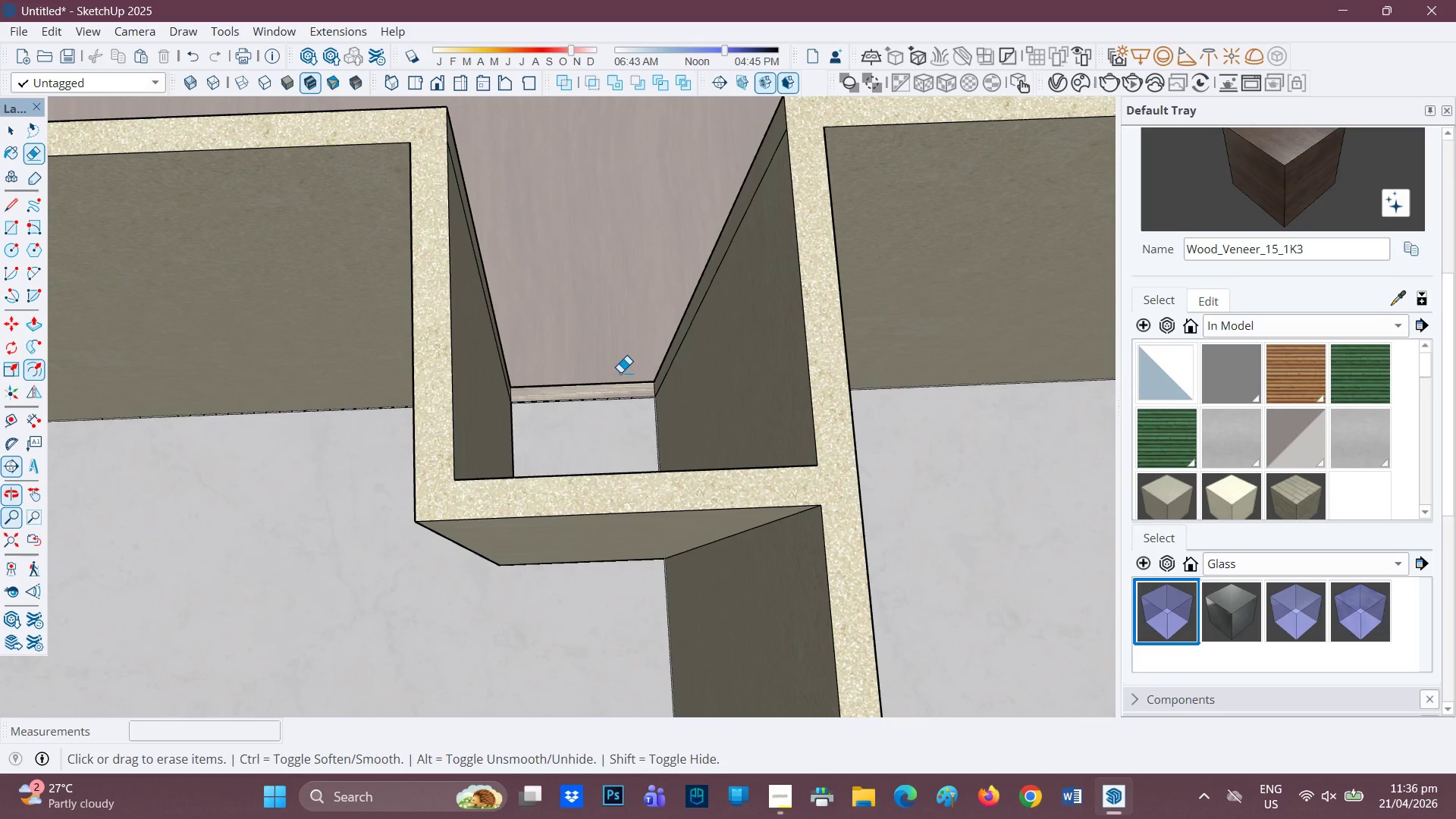 
scroll: coordinate [583, 380], scroll_direction: up, amount: 1.0
 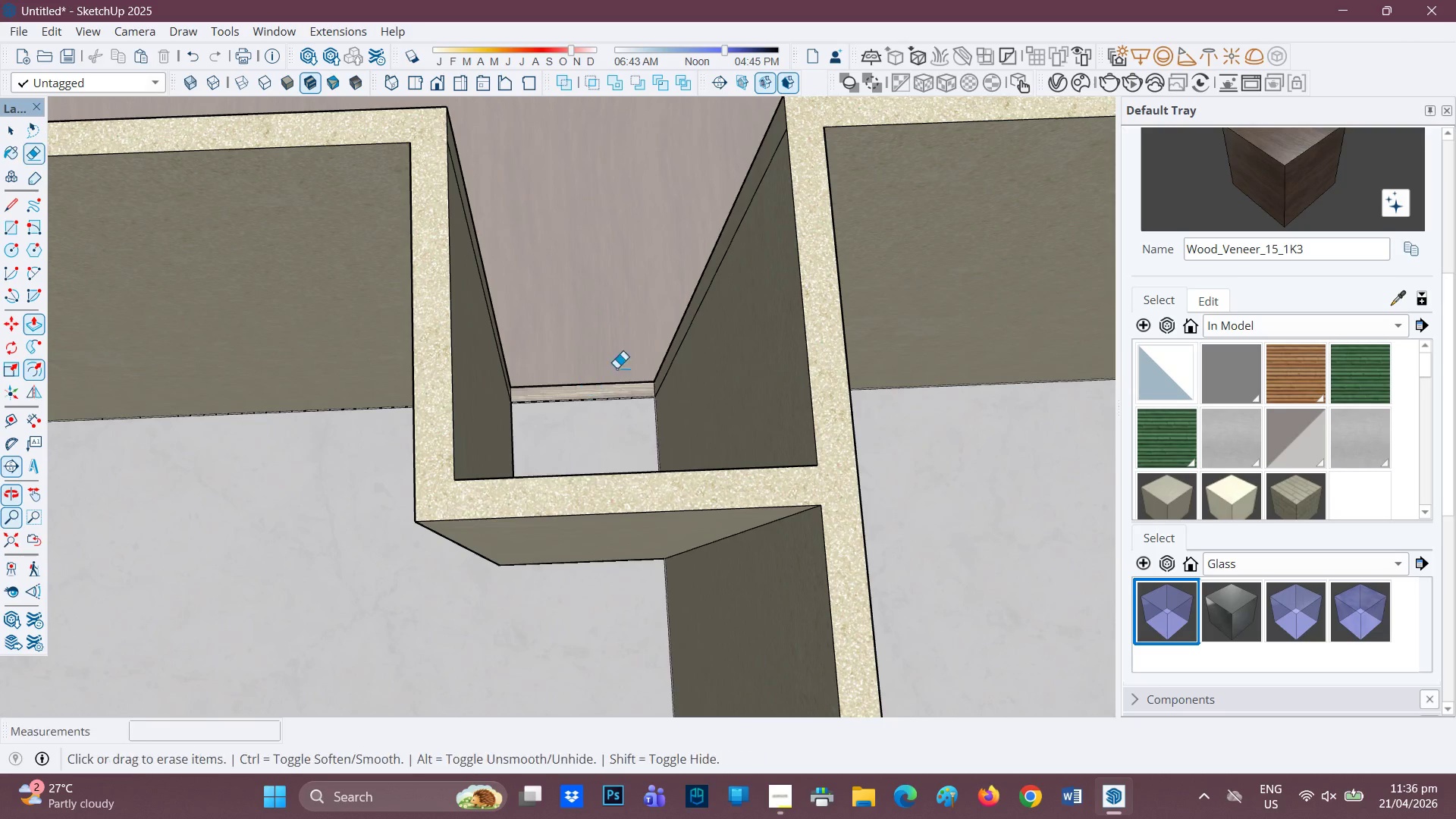 
left_click_drag(start_coordinate=[626, 356], to_coordinate=[608, 405])
 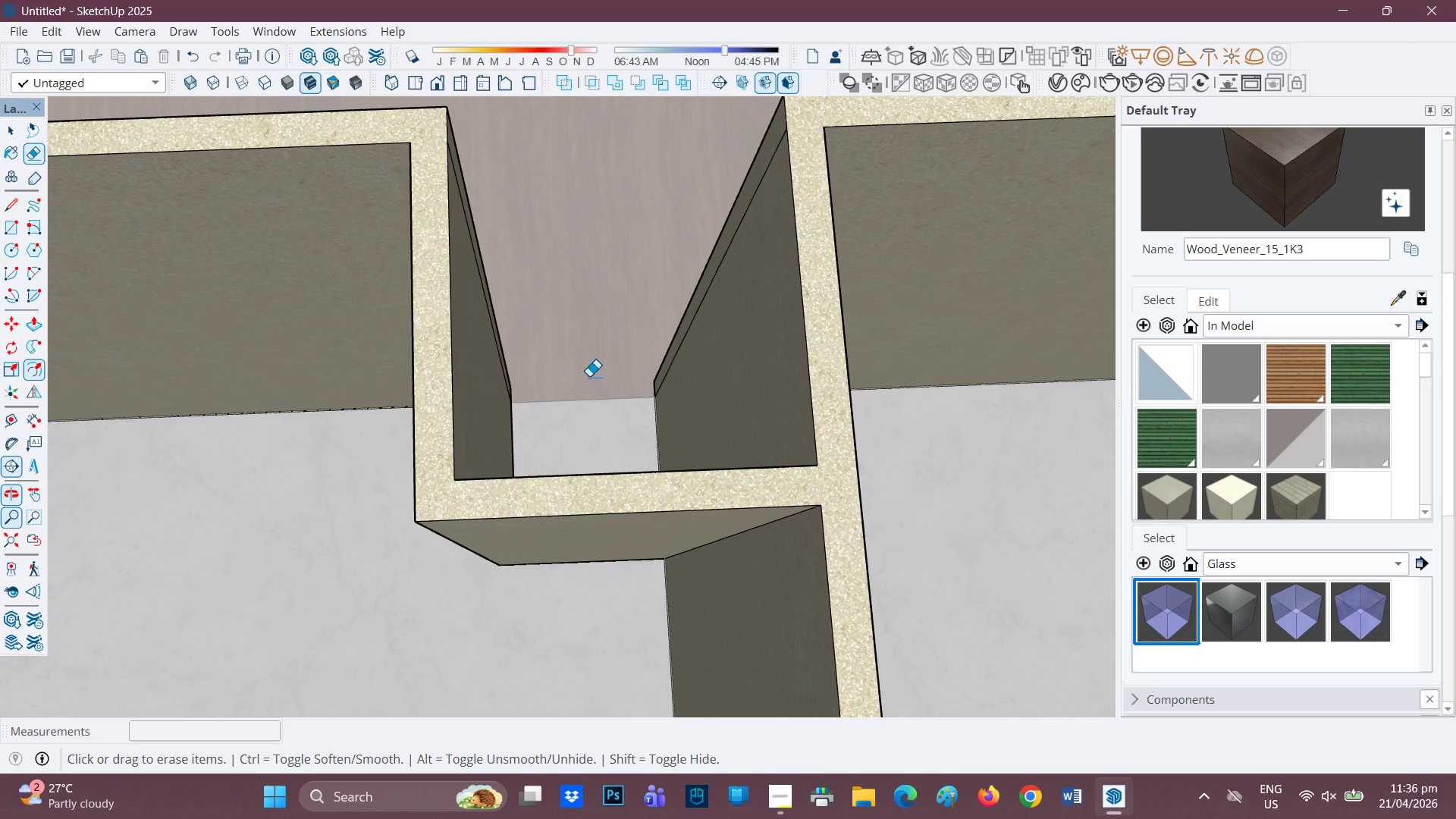 
scroll: coordinate [597, 393], scroll_direction: down, amount: 5.0
 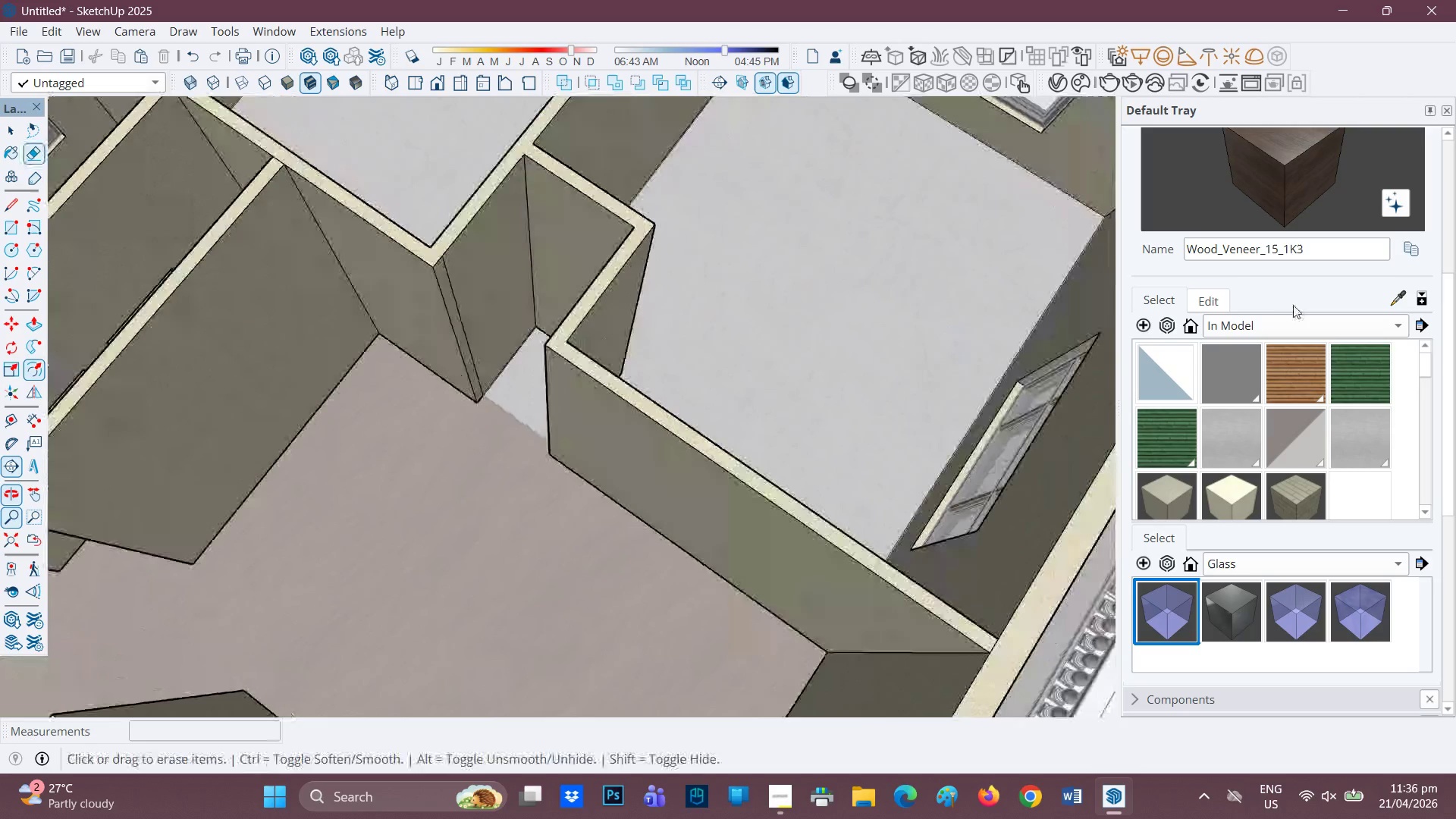 
left_click([1398, 300])
 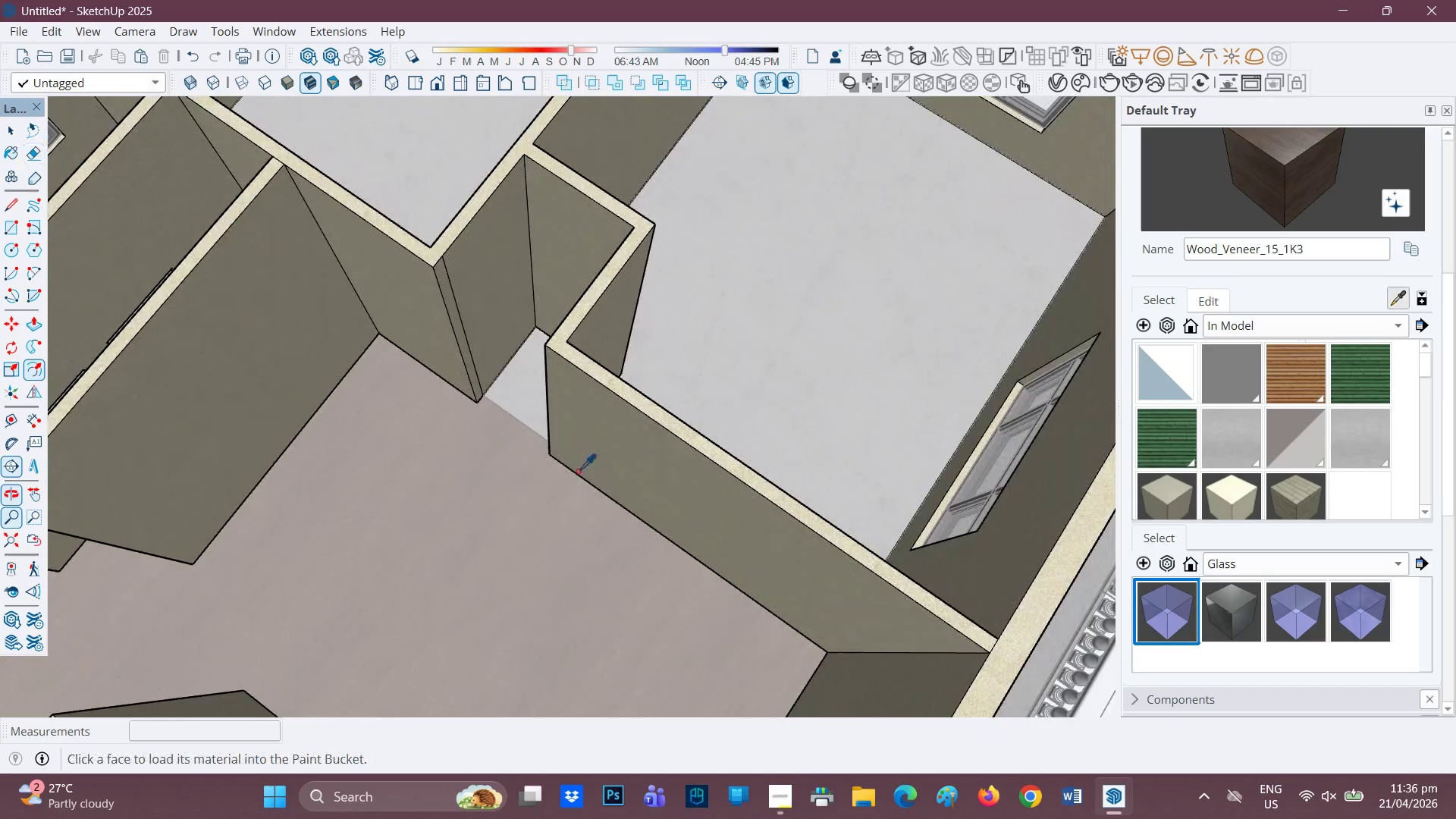 
scroll: coordinate [577, 471], scroll_direction: up, amount: 1.0
 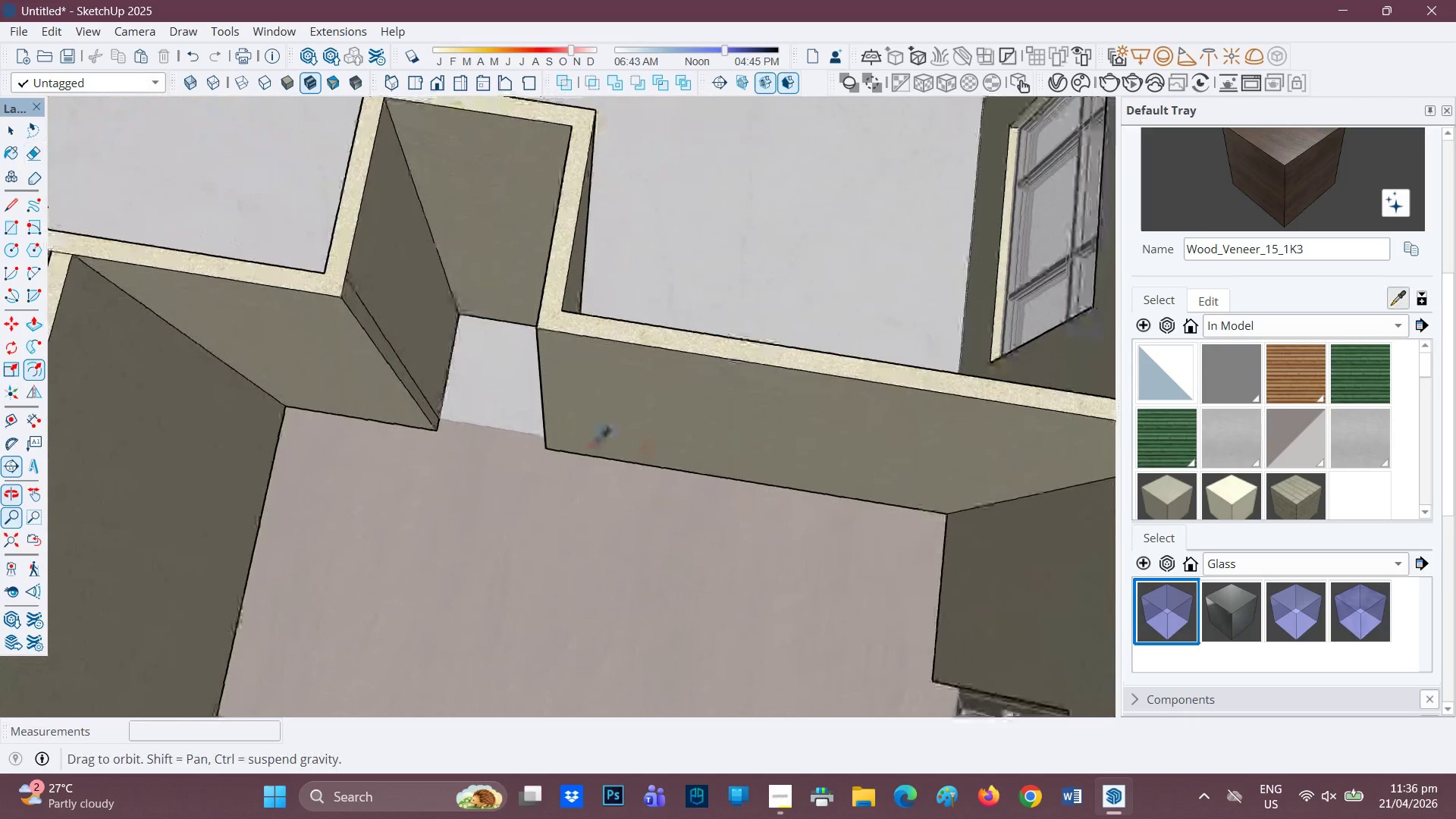 
key(Space)
 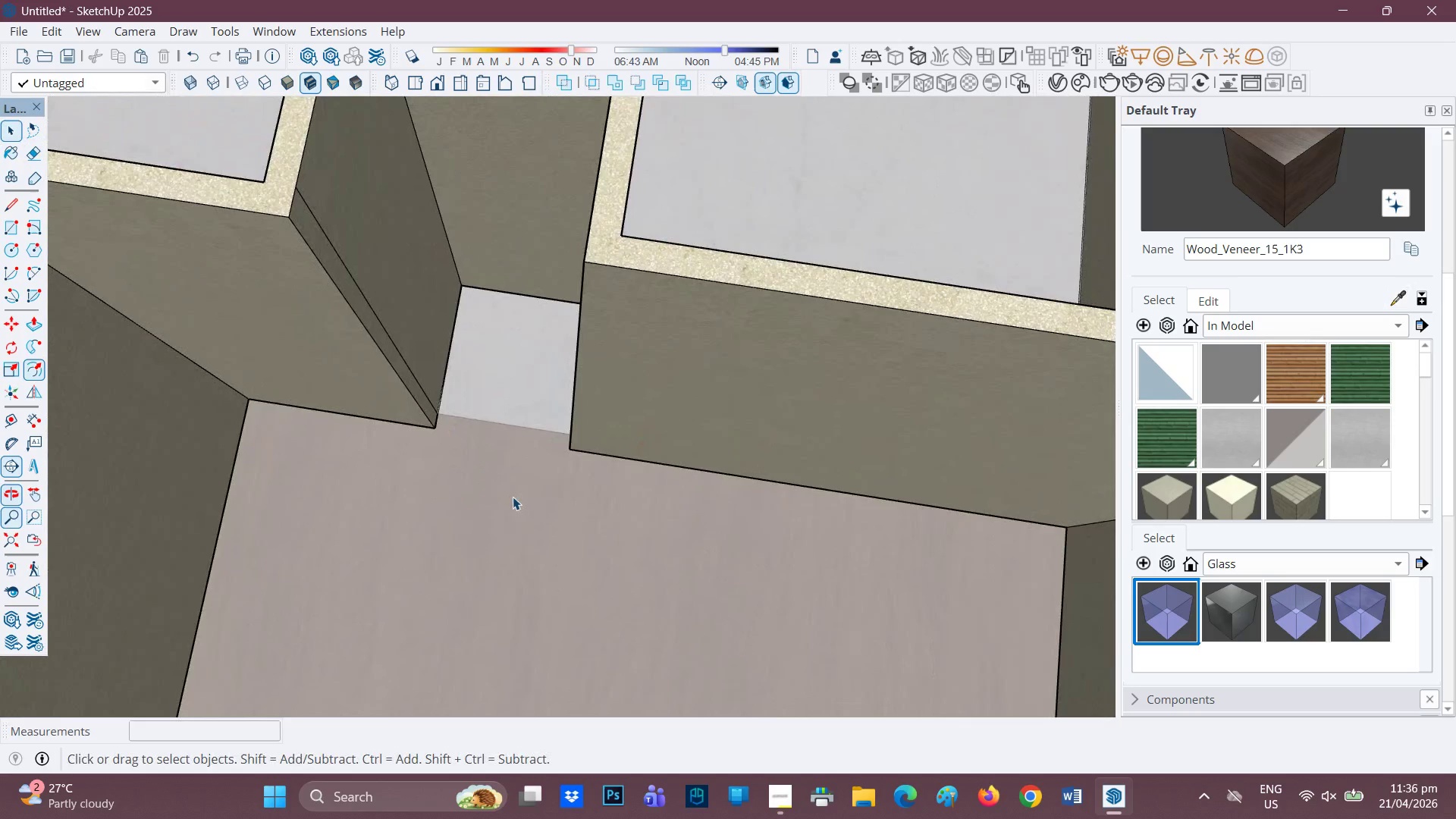 
scroll: coordinate [442, 450], scroll_direction: up, amount: 2.0
 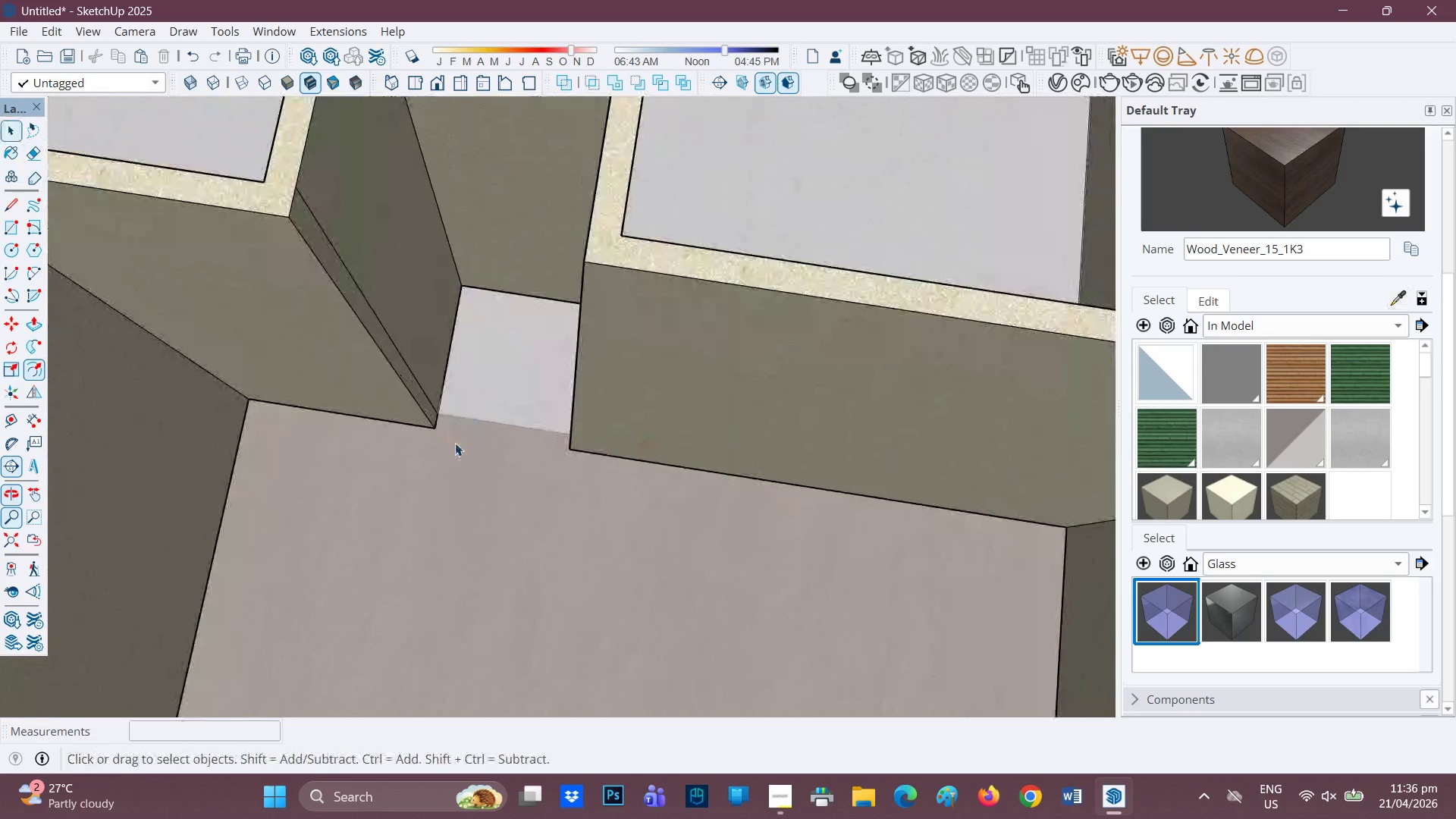 
double_click([513, 497])
 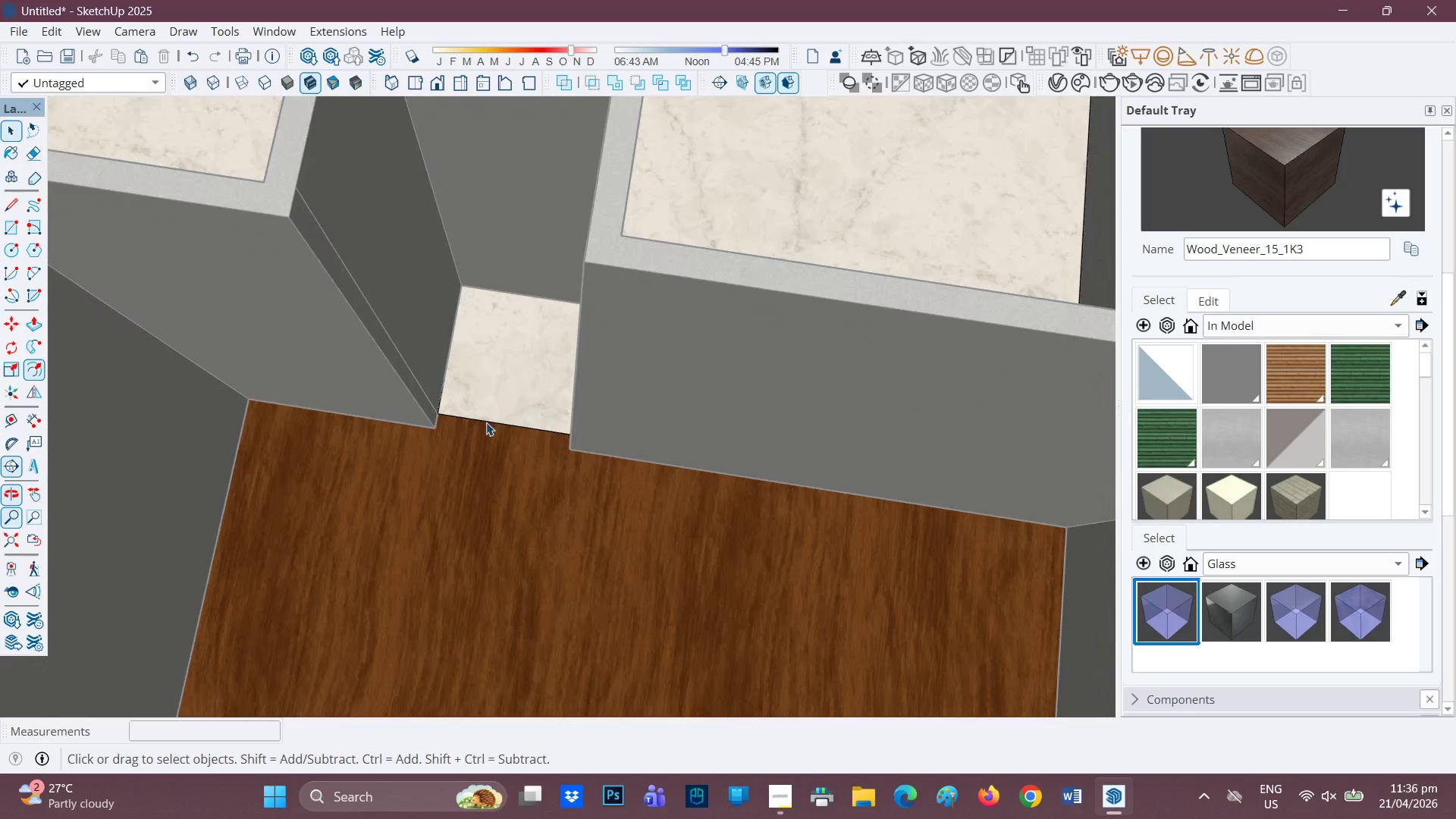 
scroll: coordinate [487, 413], scroll_direction: up, amount: 2.0
 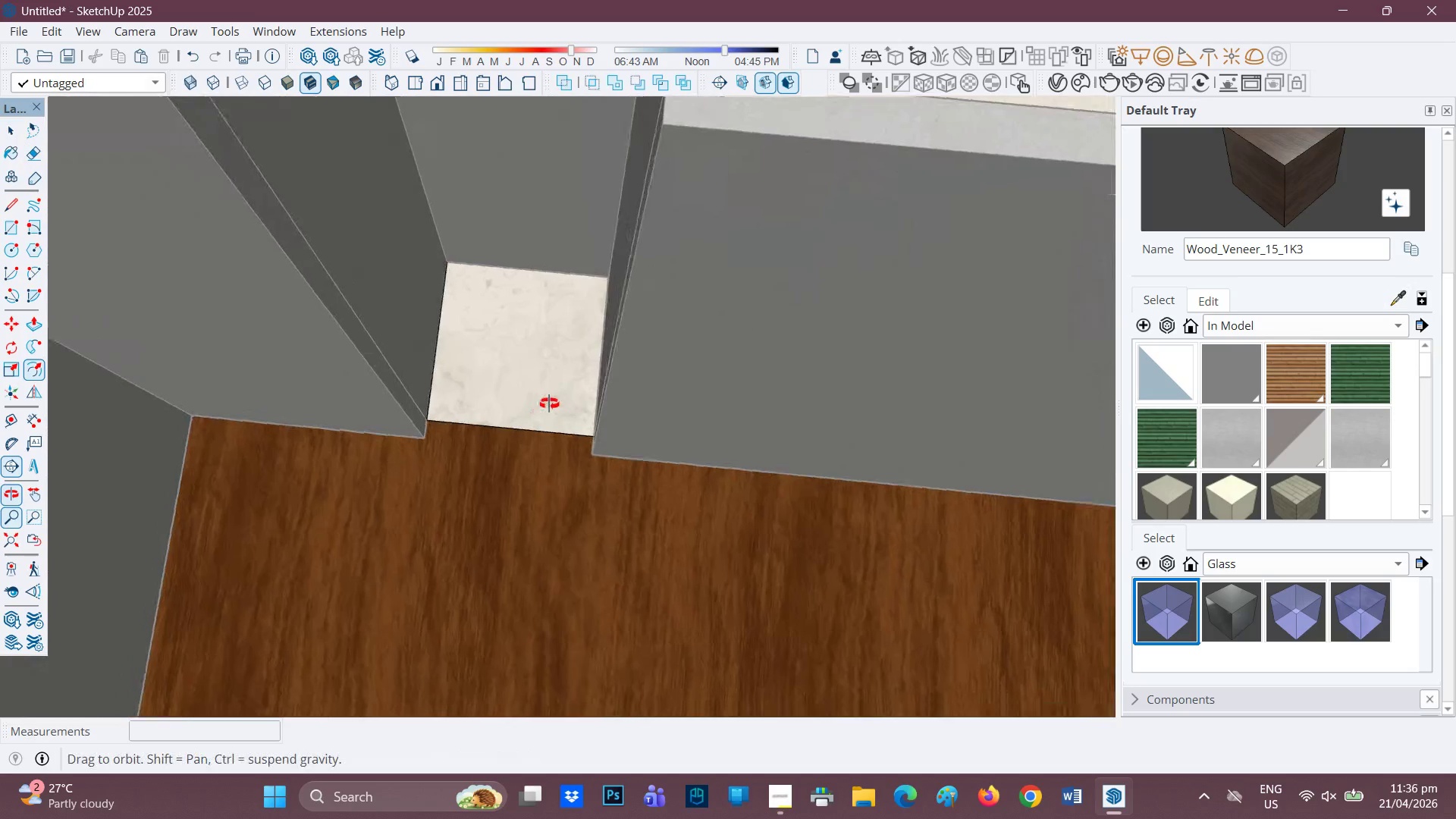 
key(R)
 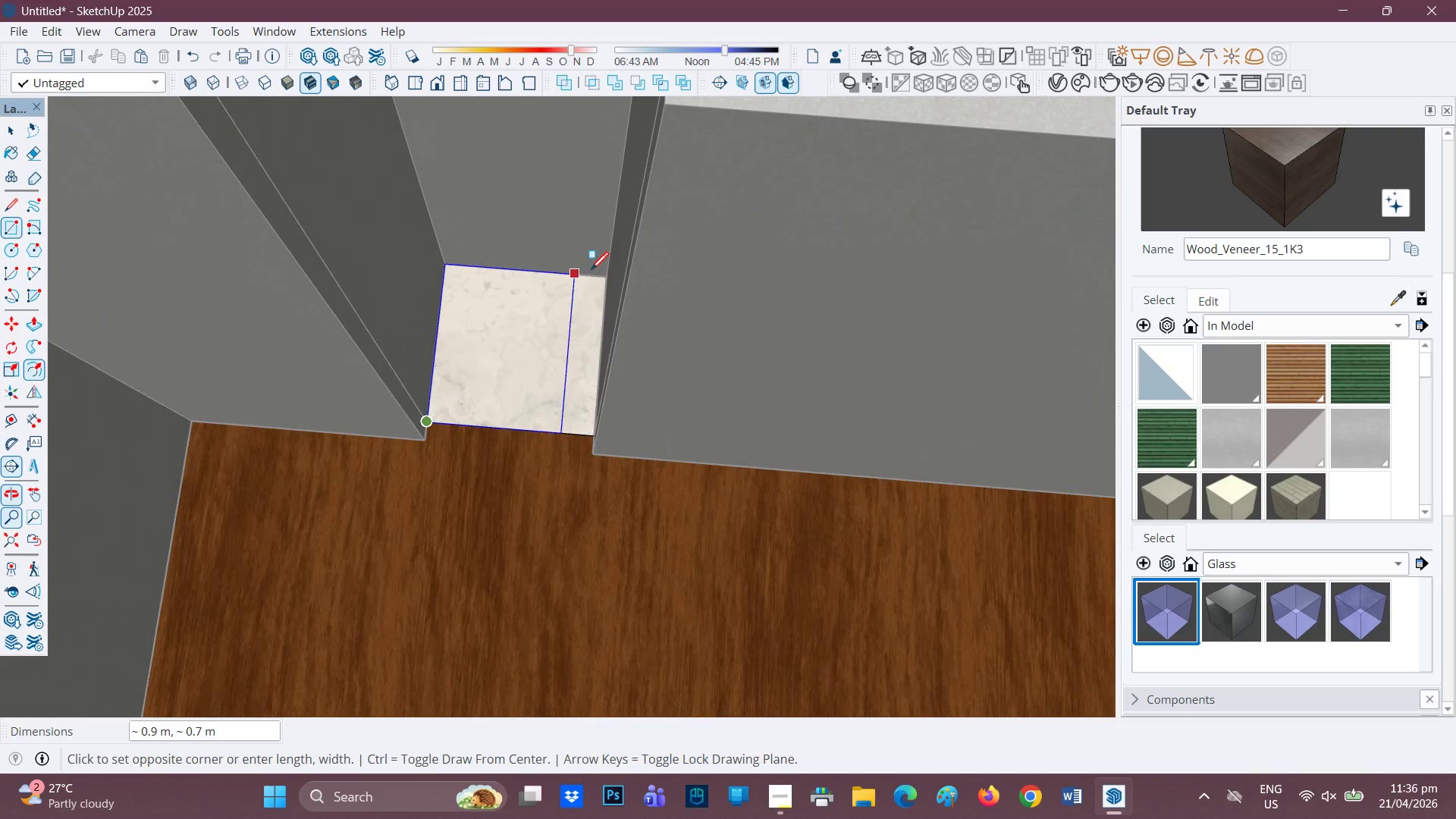 
left_click([601, 275])
 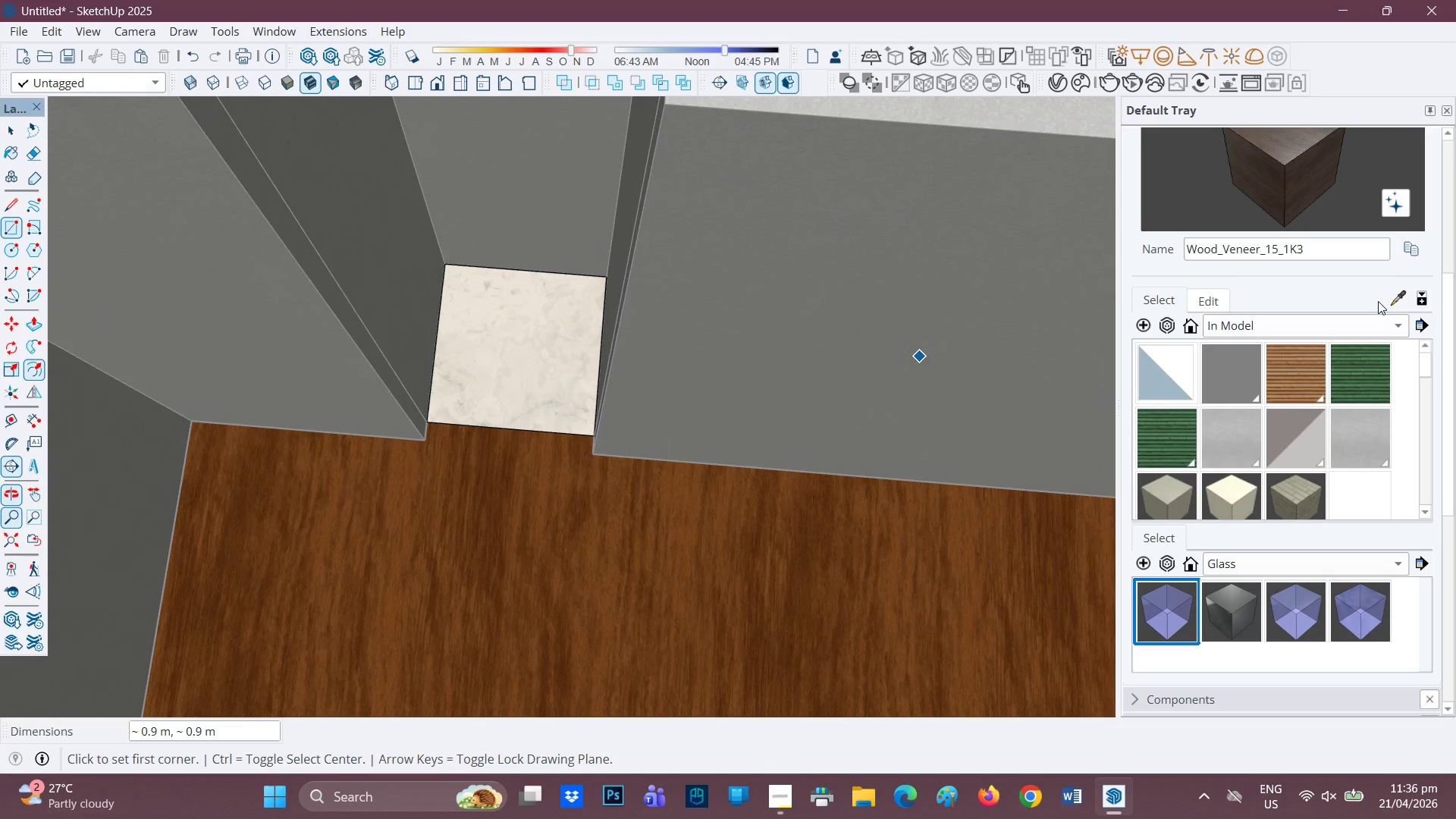 
left_click([1392, 295])
 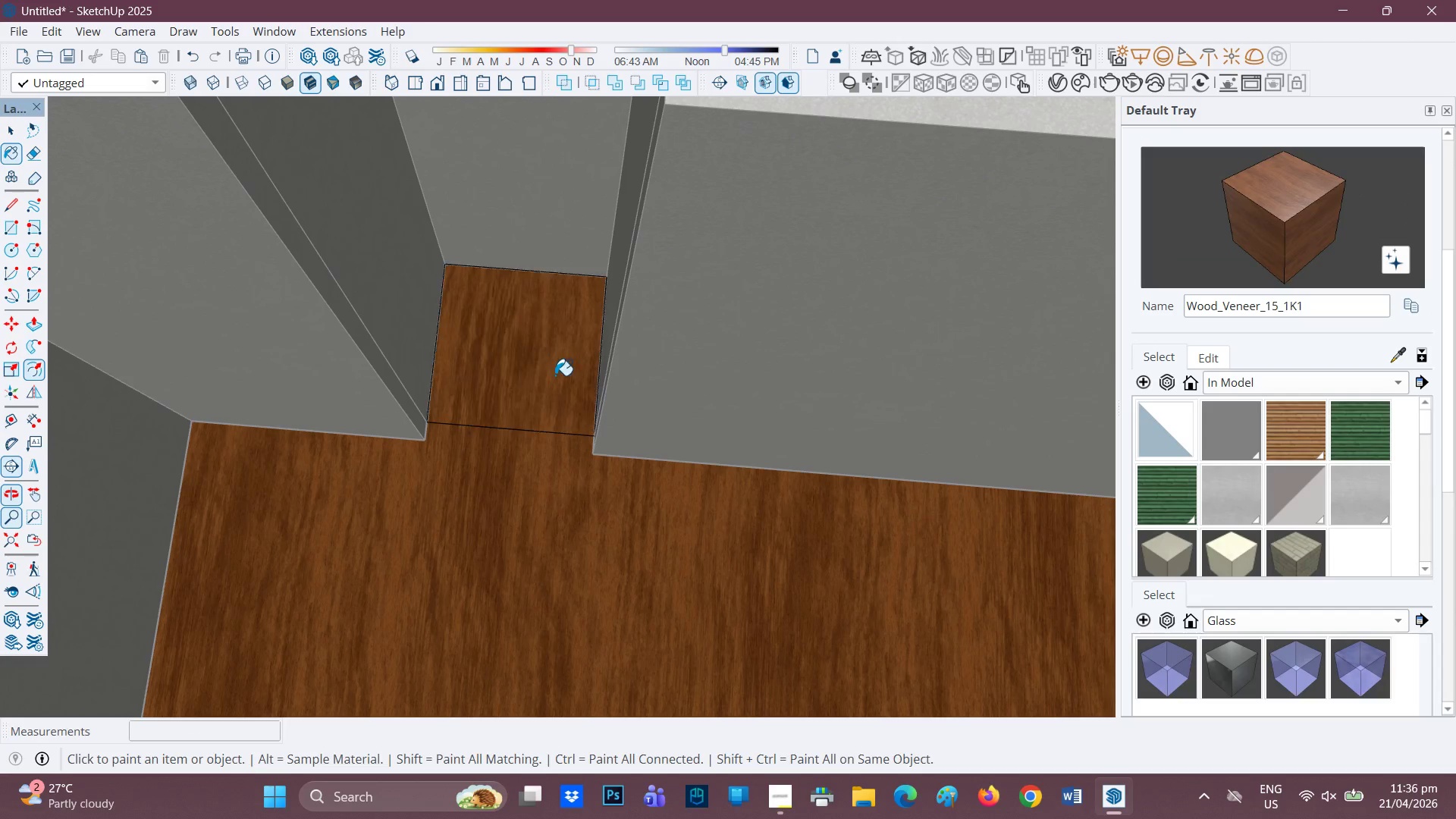 
scroll: coordinate [526, 422], scroll_direction: down, amount: 1.0
 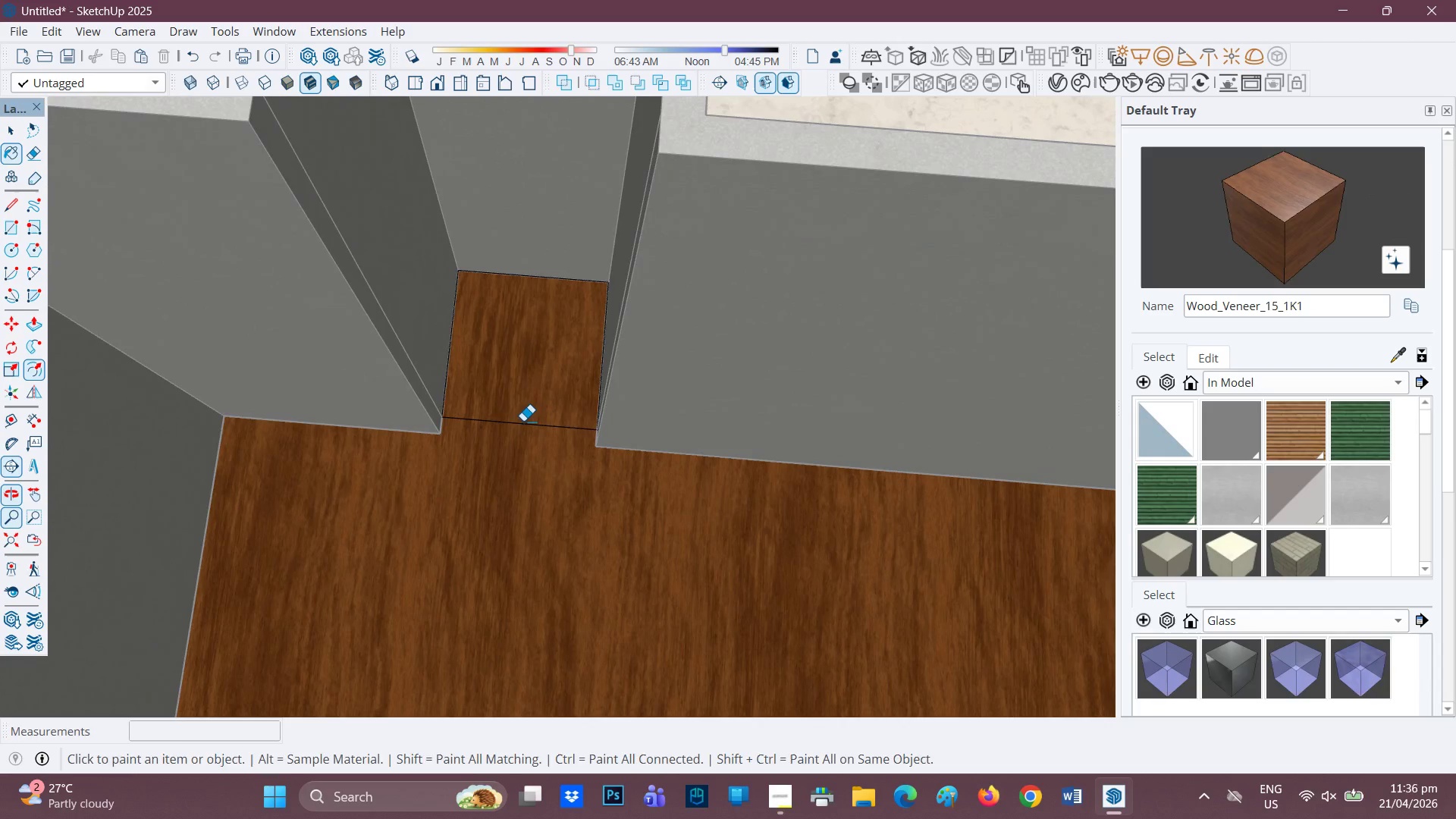 
key(E)
 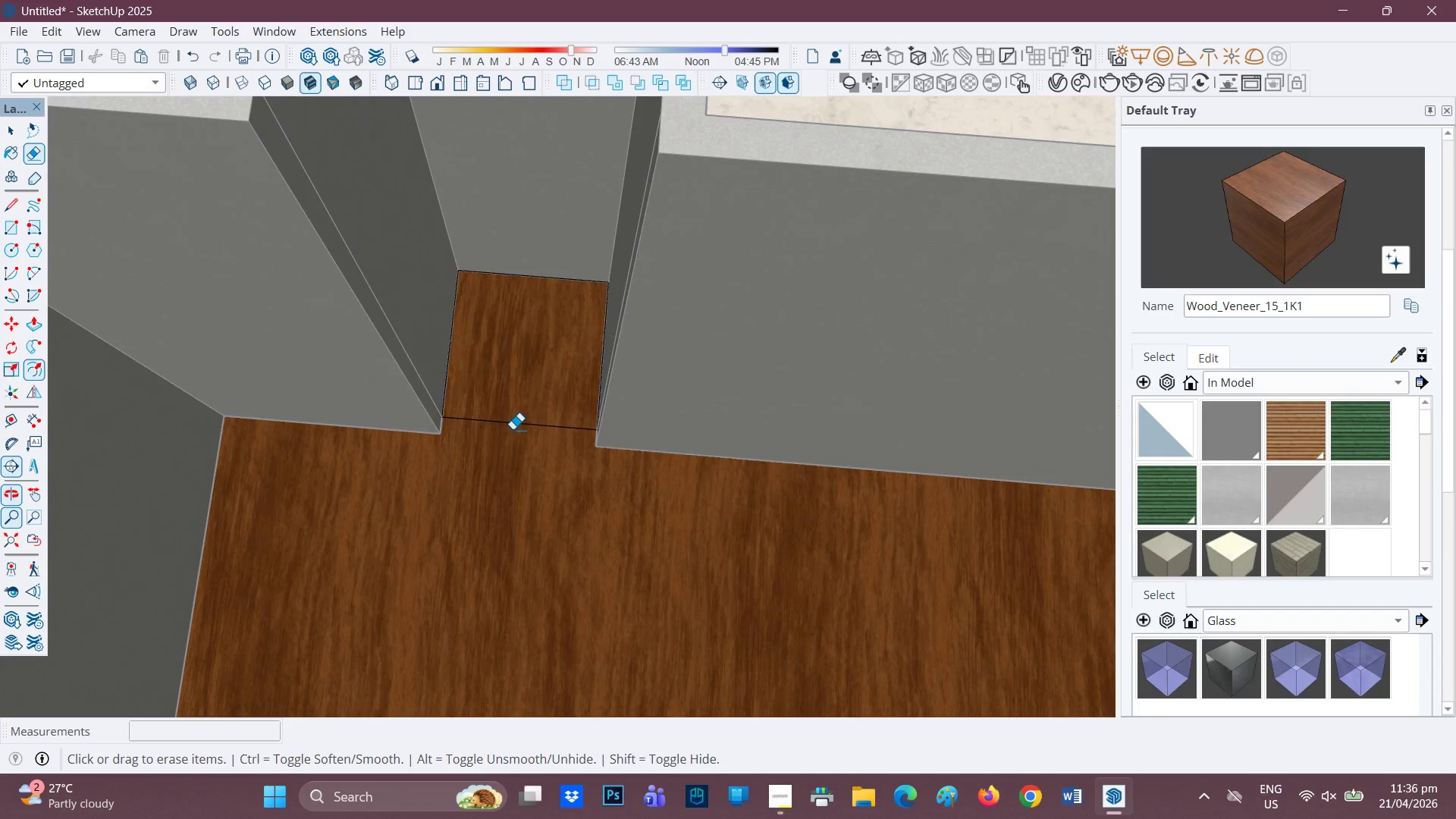 
left_click_drag(start_coordinate=[510, 412], to_coordinate=[512, 438])
 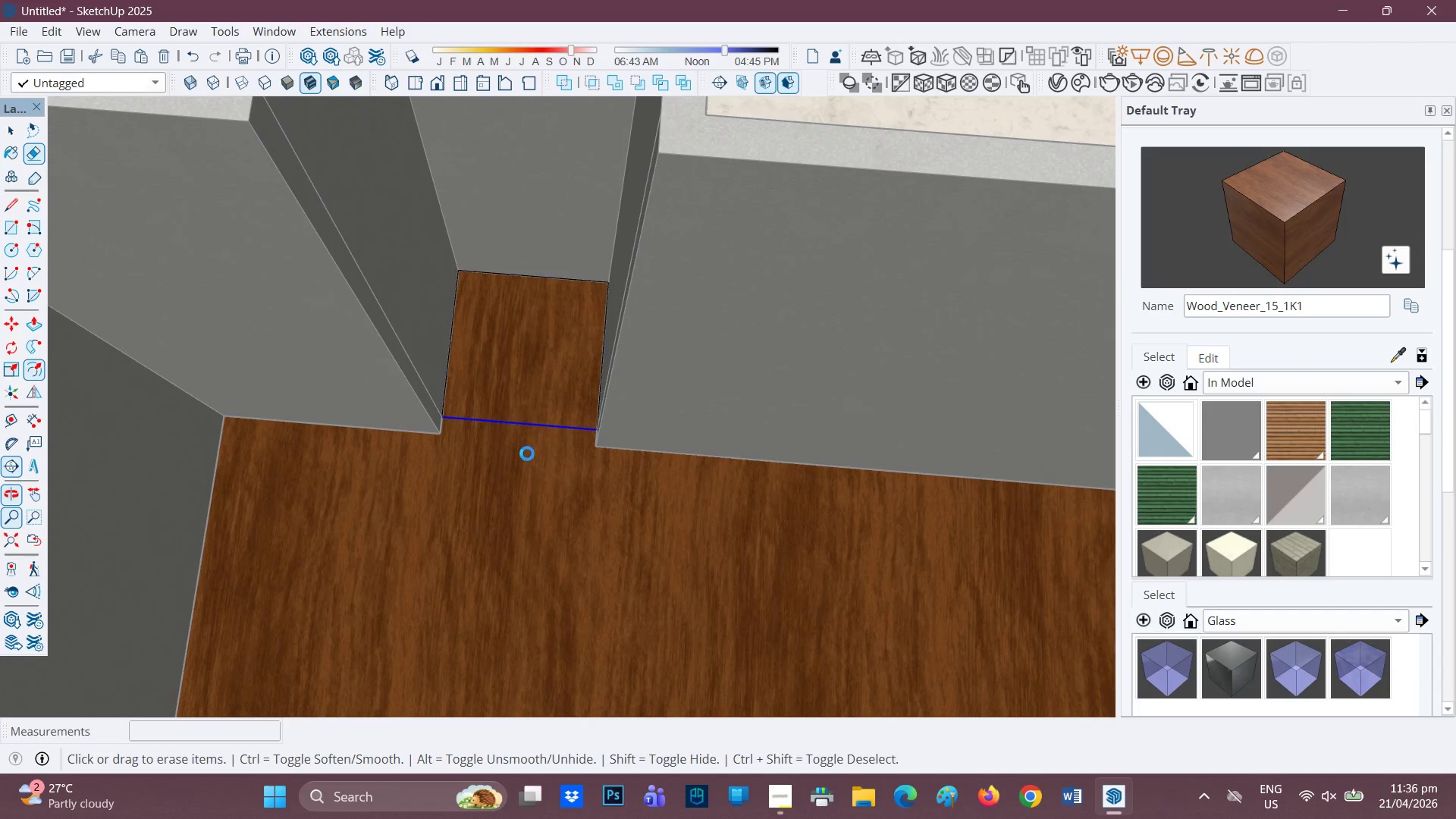 
scroll: coordinate [577, 447], scroll_direction: down, amount: 11.0
 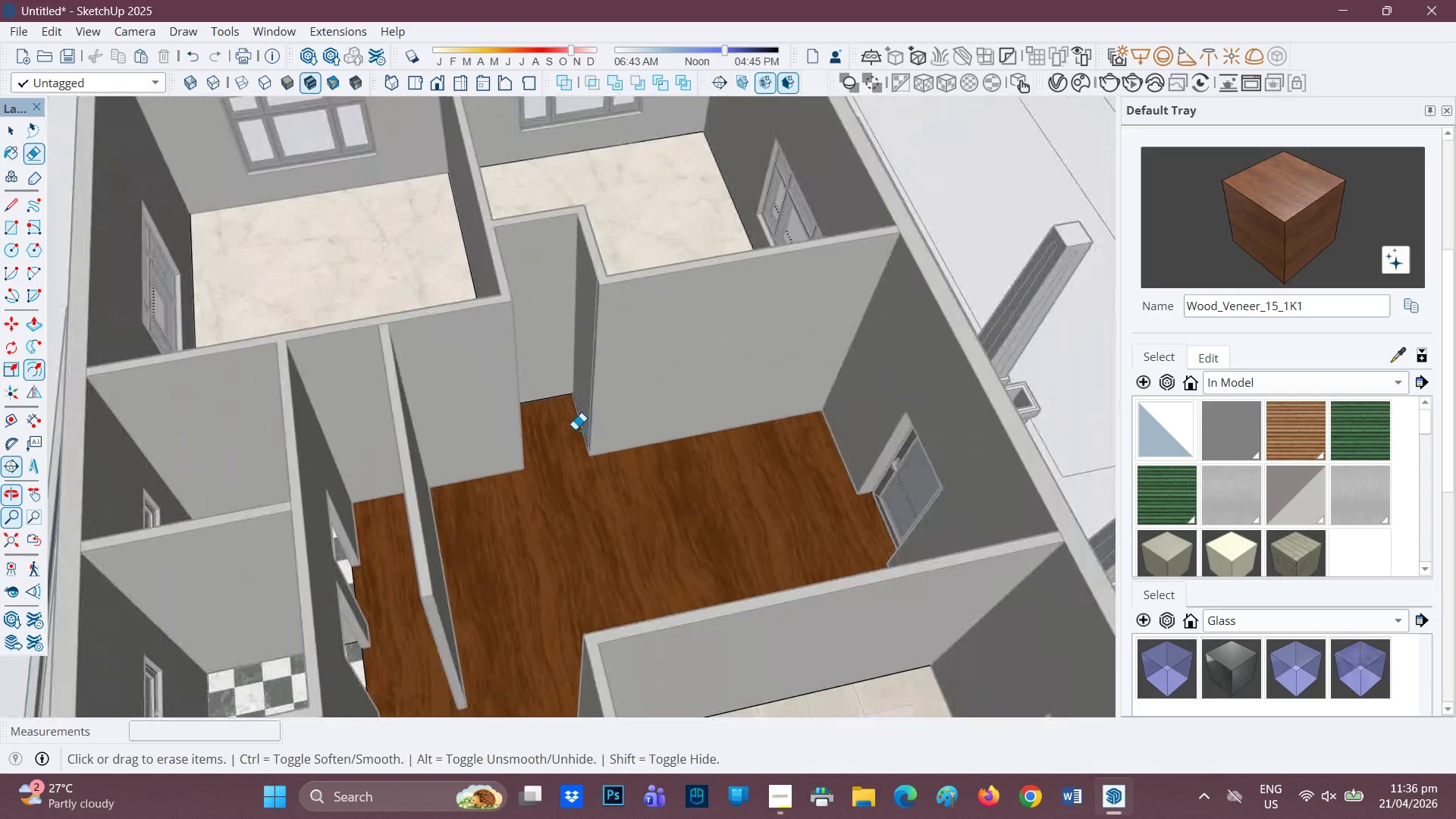 
key(H)
 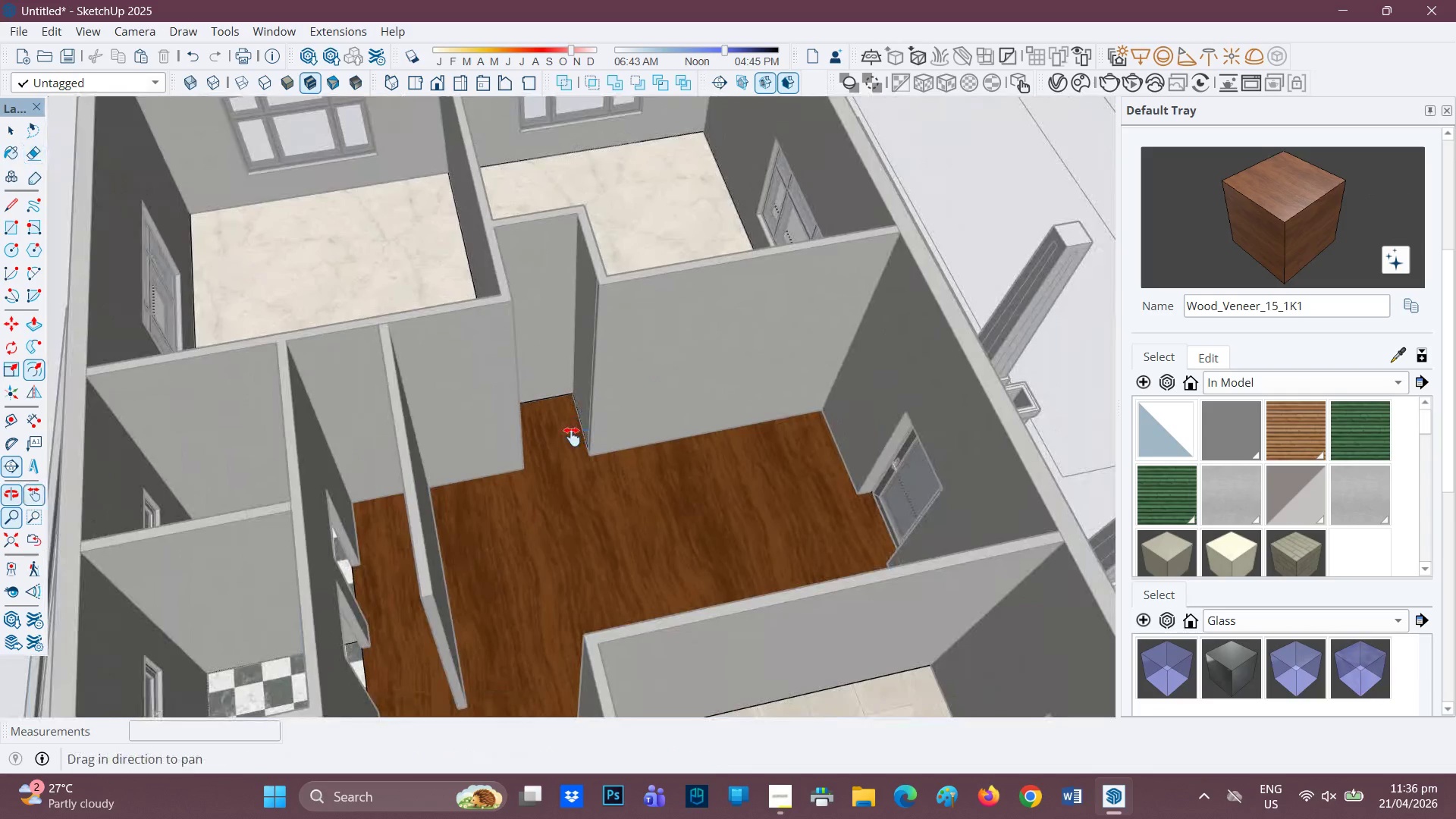 
left_click_drag(start_coordinate=[573, 434], to_coordinate=[545, 551])
 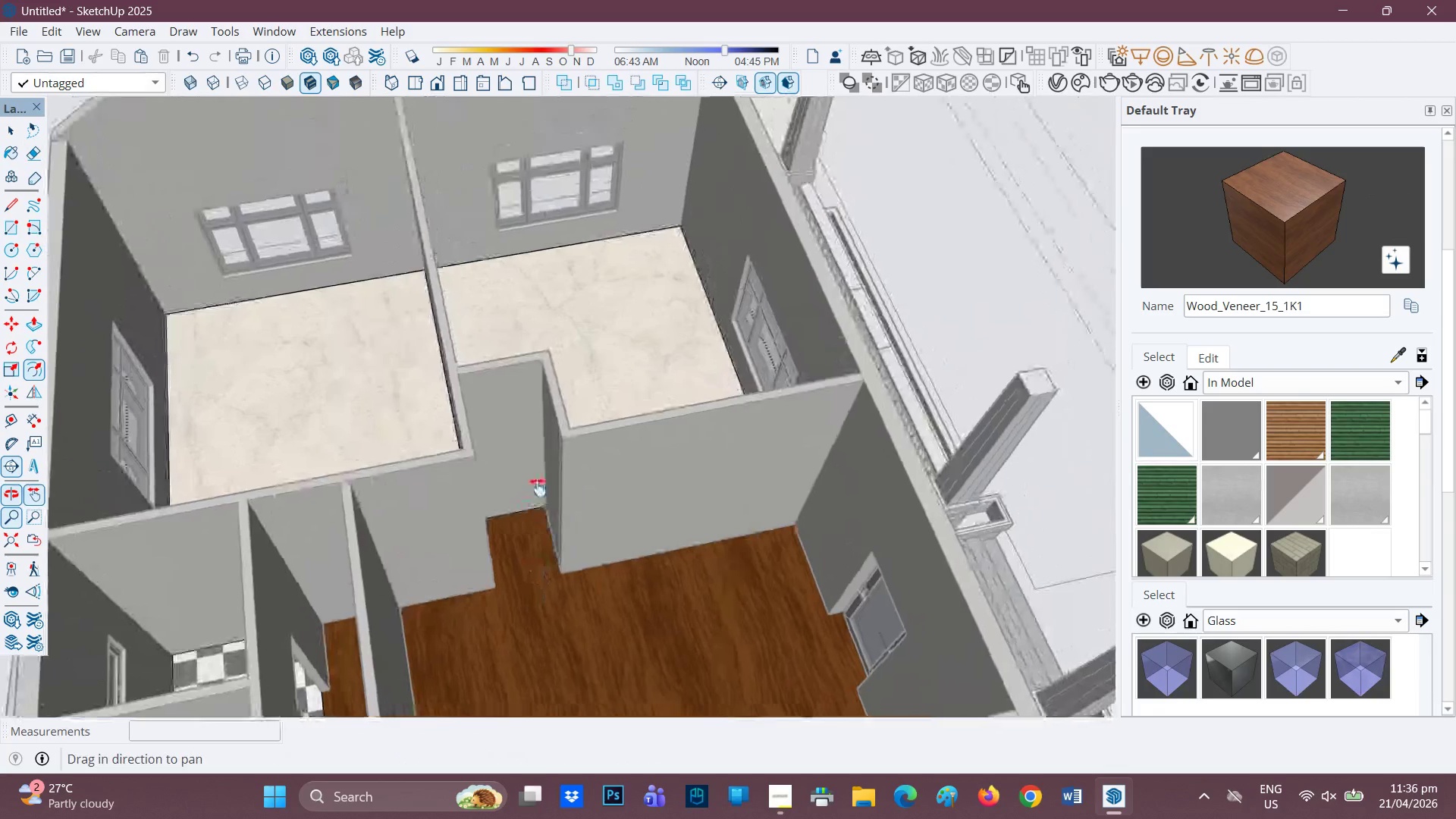 
key(Space)
 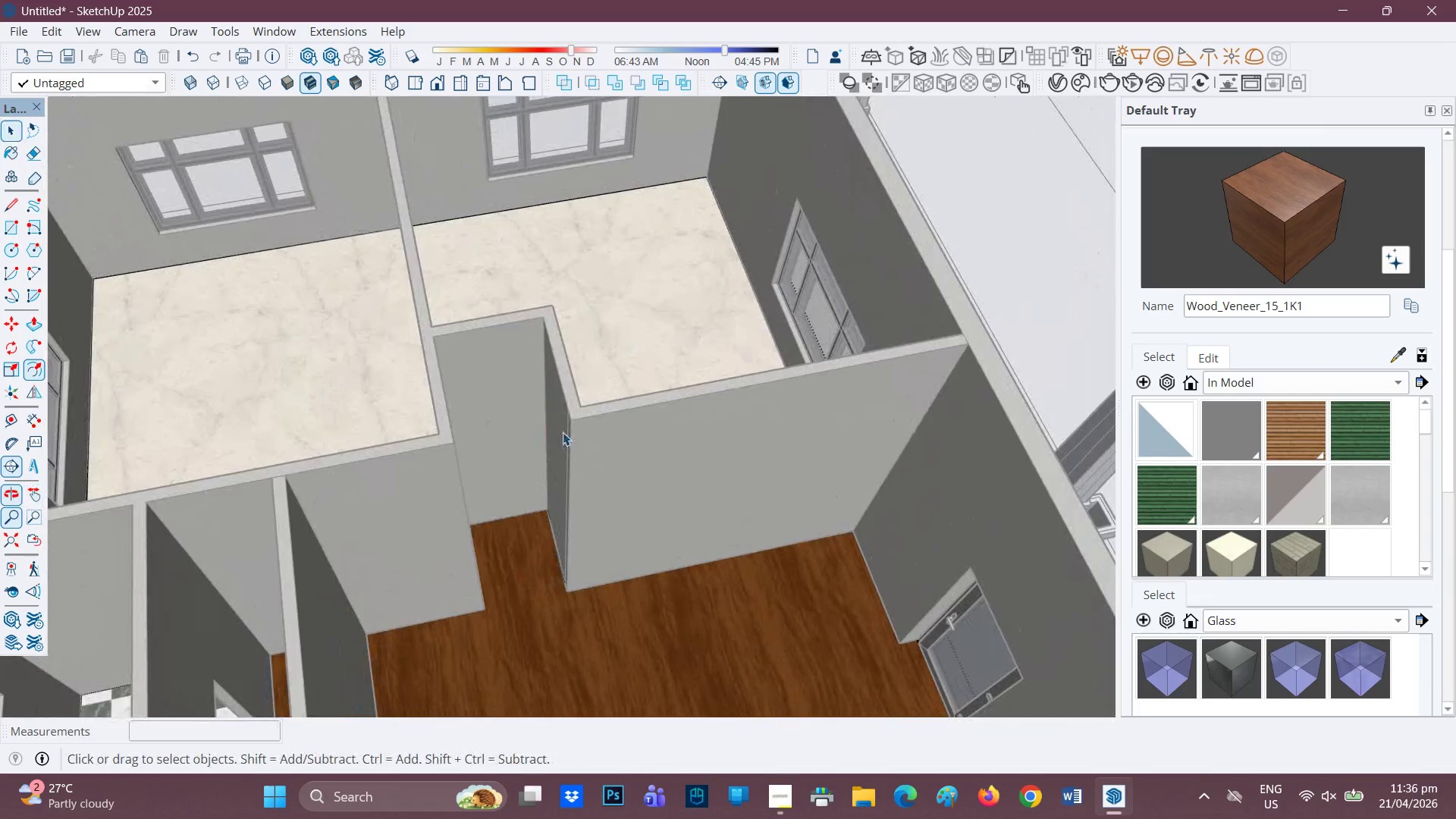 
scroll: coordinate [537, 492], scroll_direction: up, amount: 1.0
 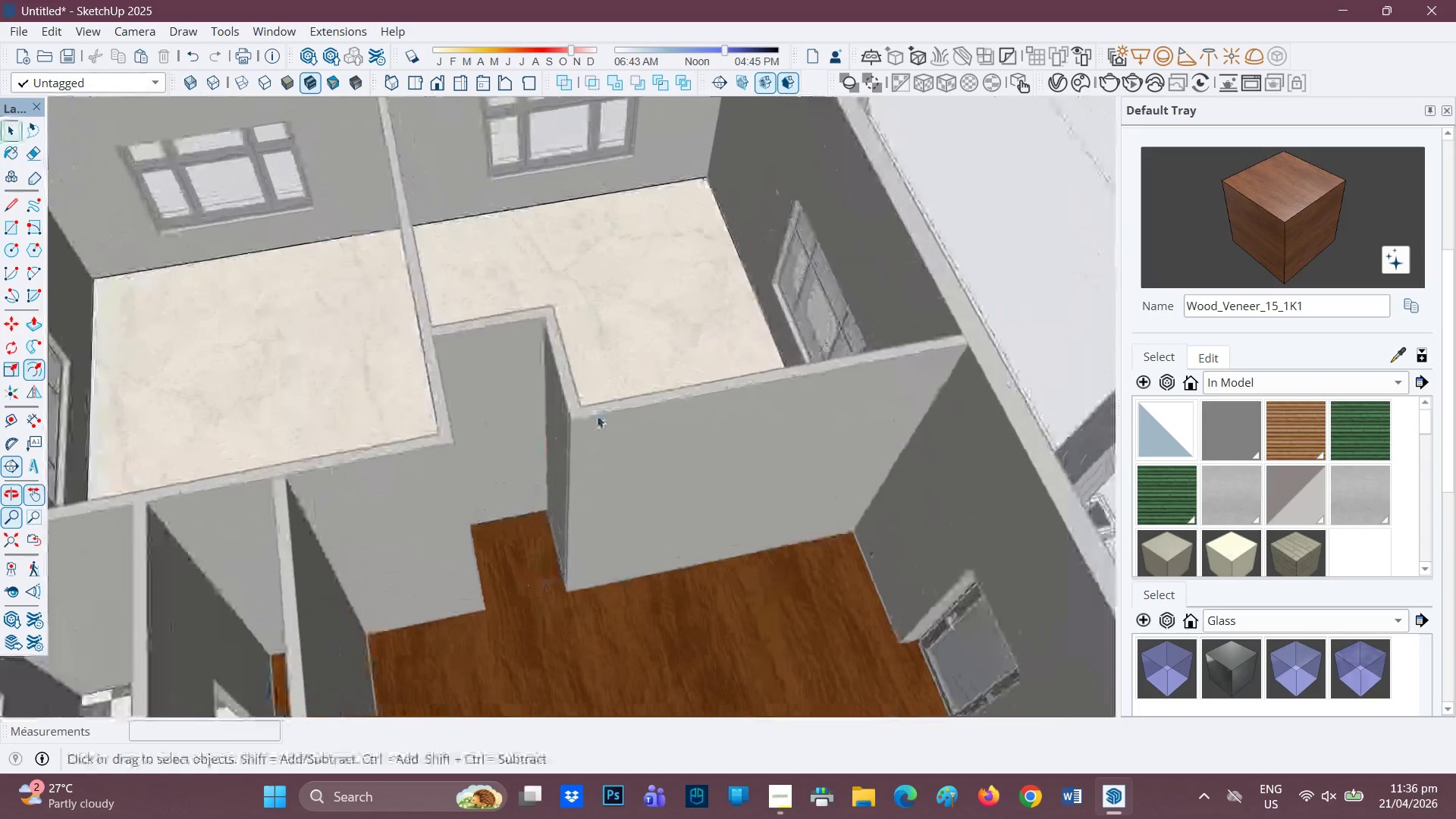 
double_click([563, 432])
 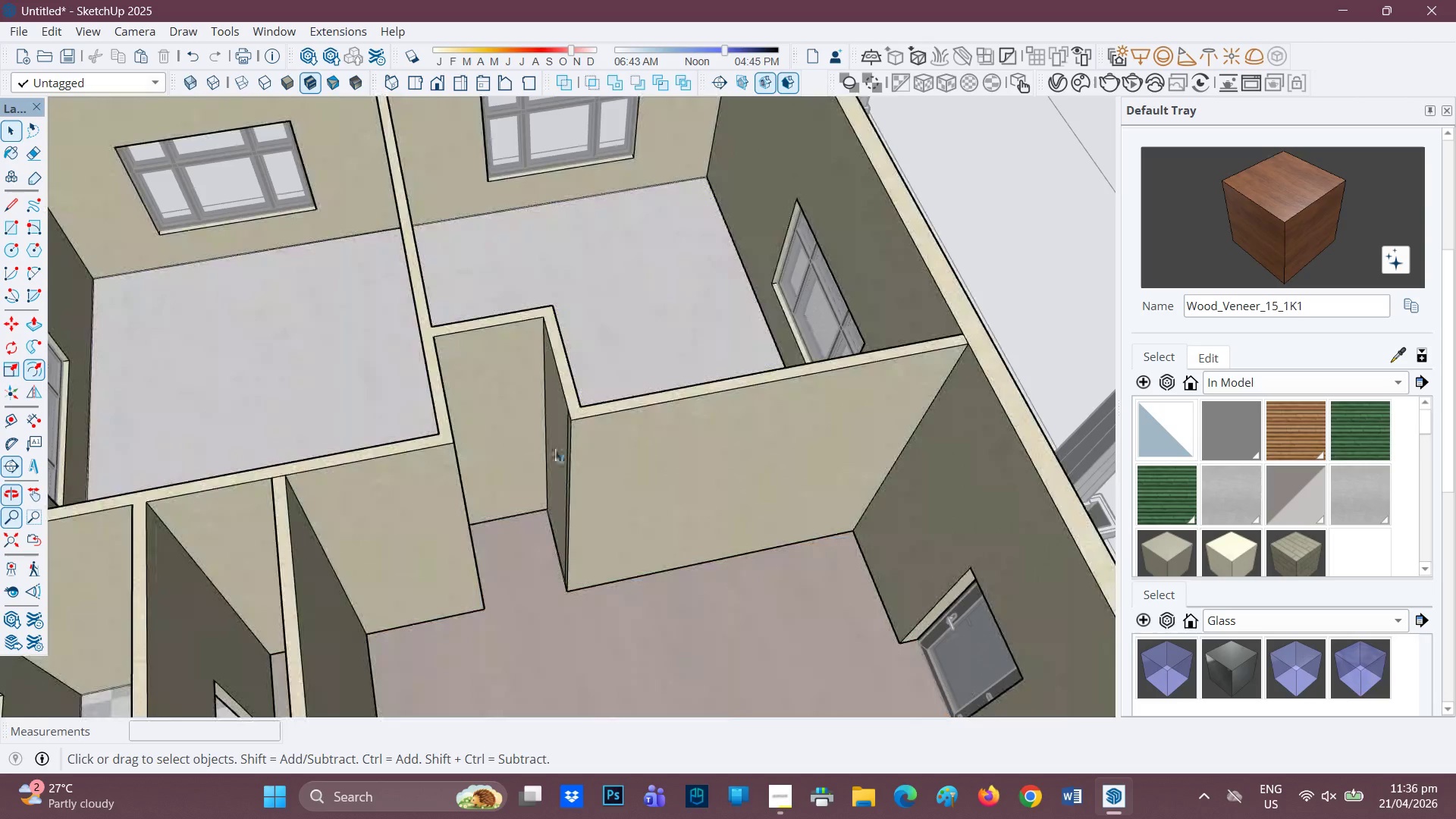 
scroll: coordinate [620, 424], scroll_direction: up, amount: 5.0
 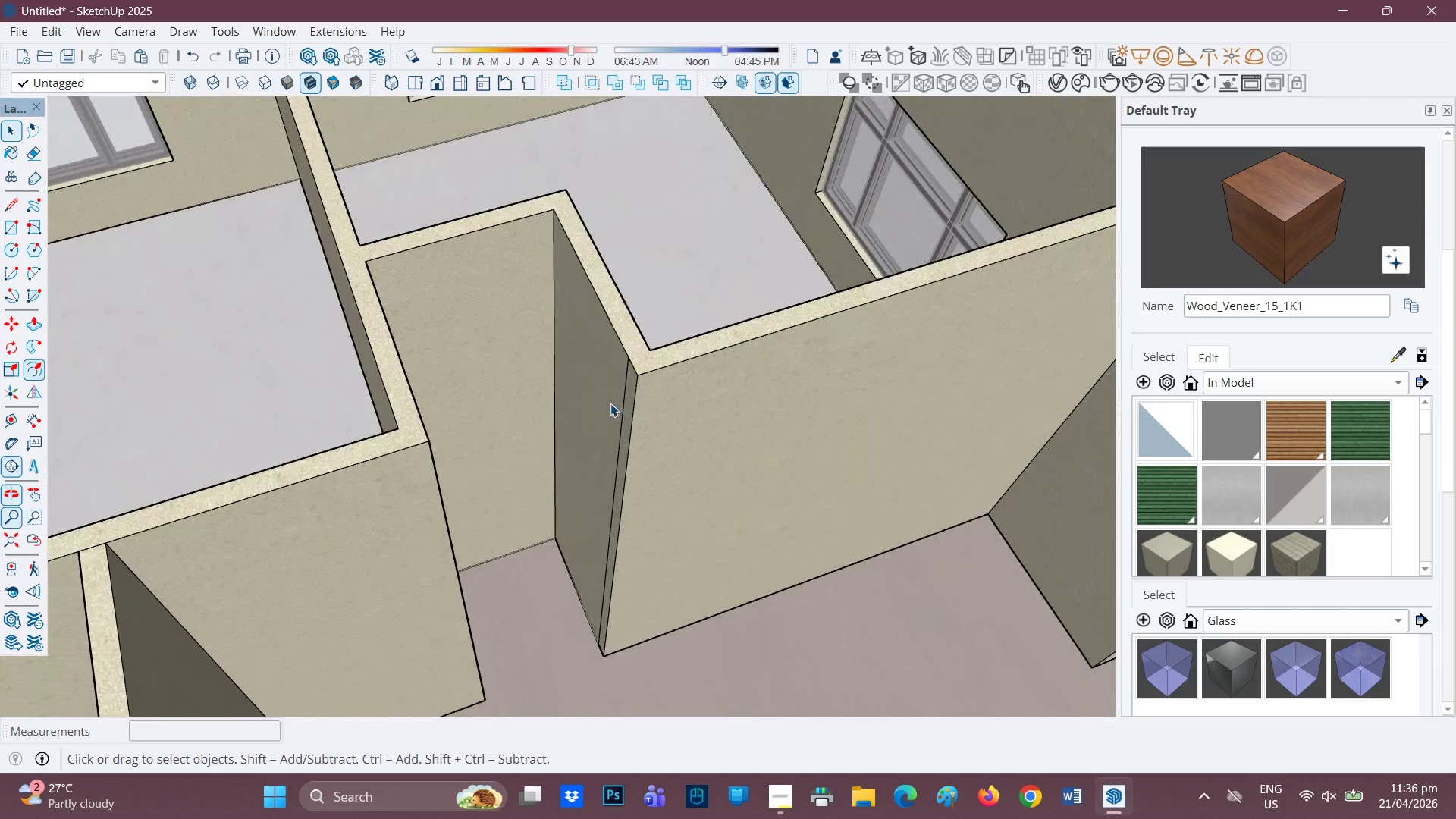 
key(E)
 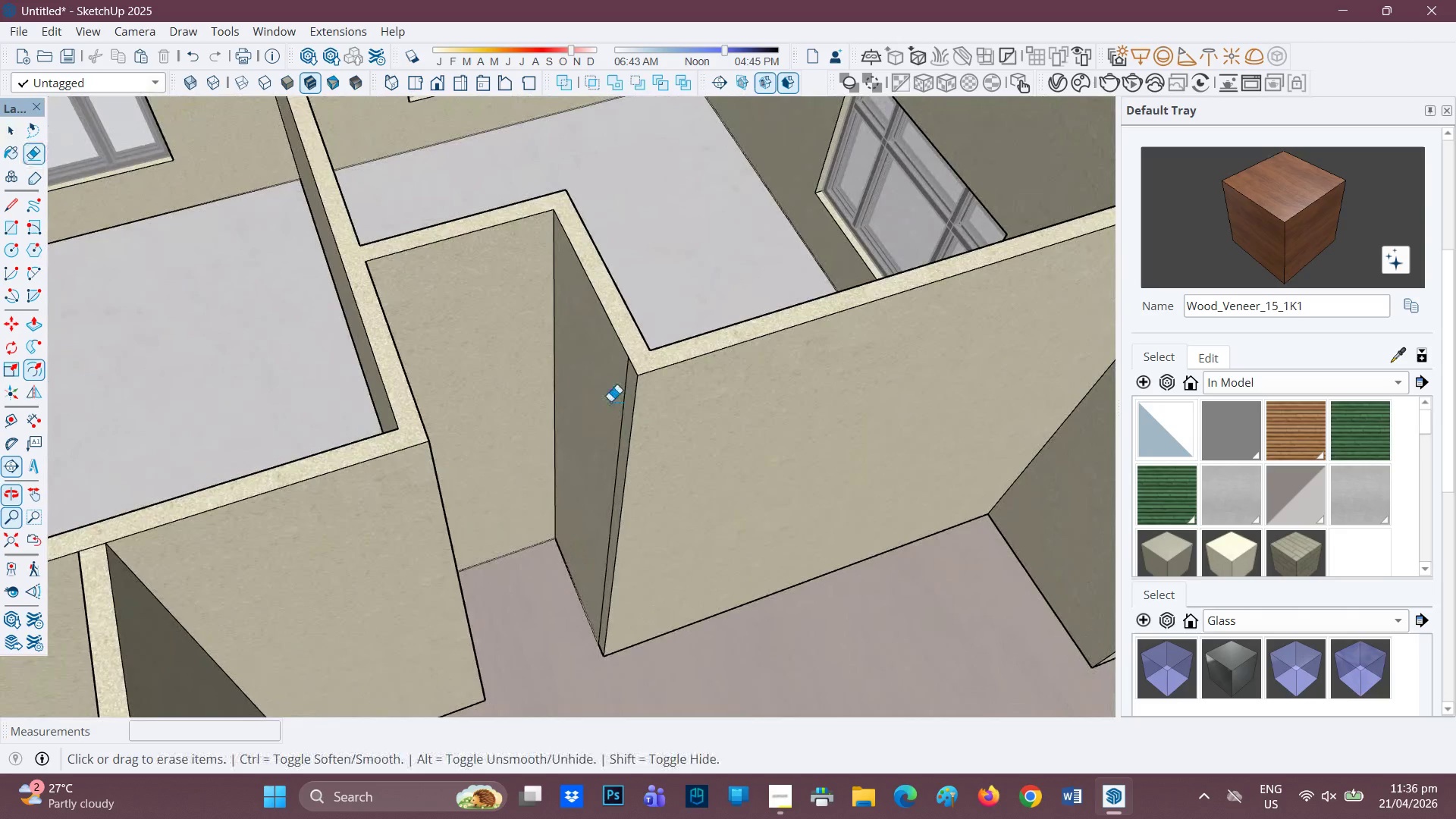 
left_click_drag(start_coordinate=[611, 403], to_coordinate=[620, 421])
 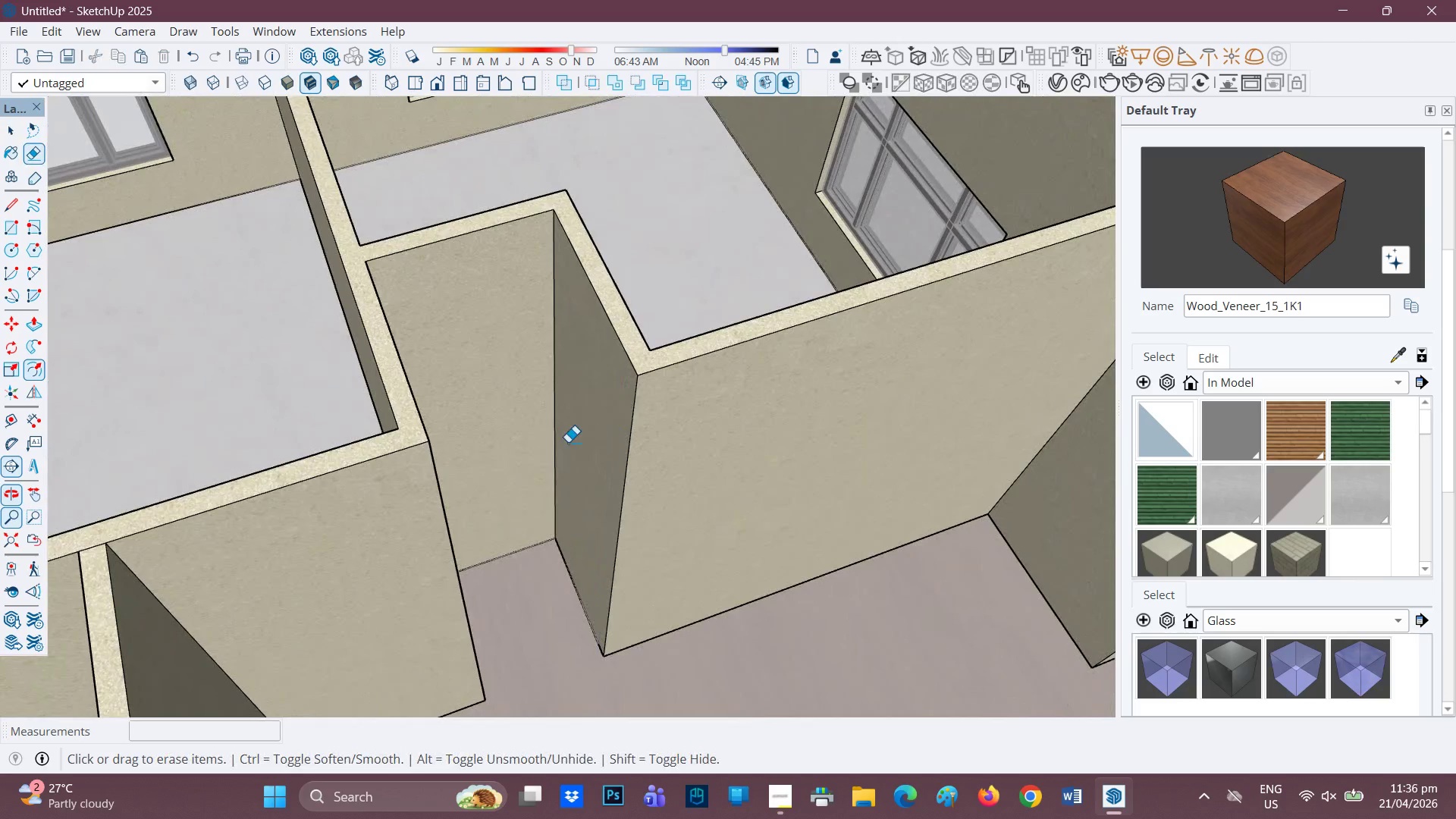 
scroll: coordinate [578, 440], scroll_direction: down, amount: 1.0
 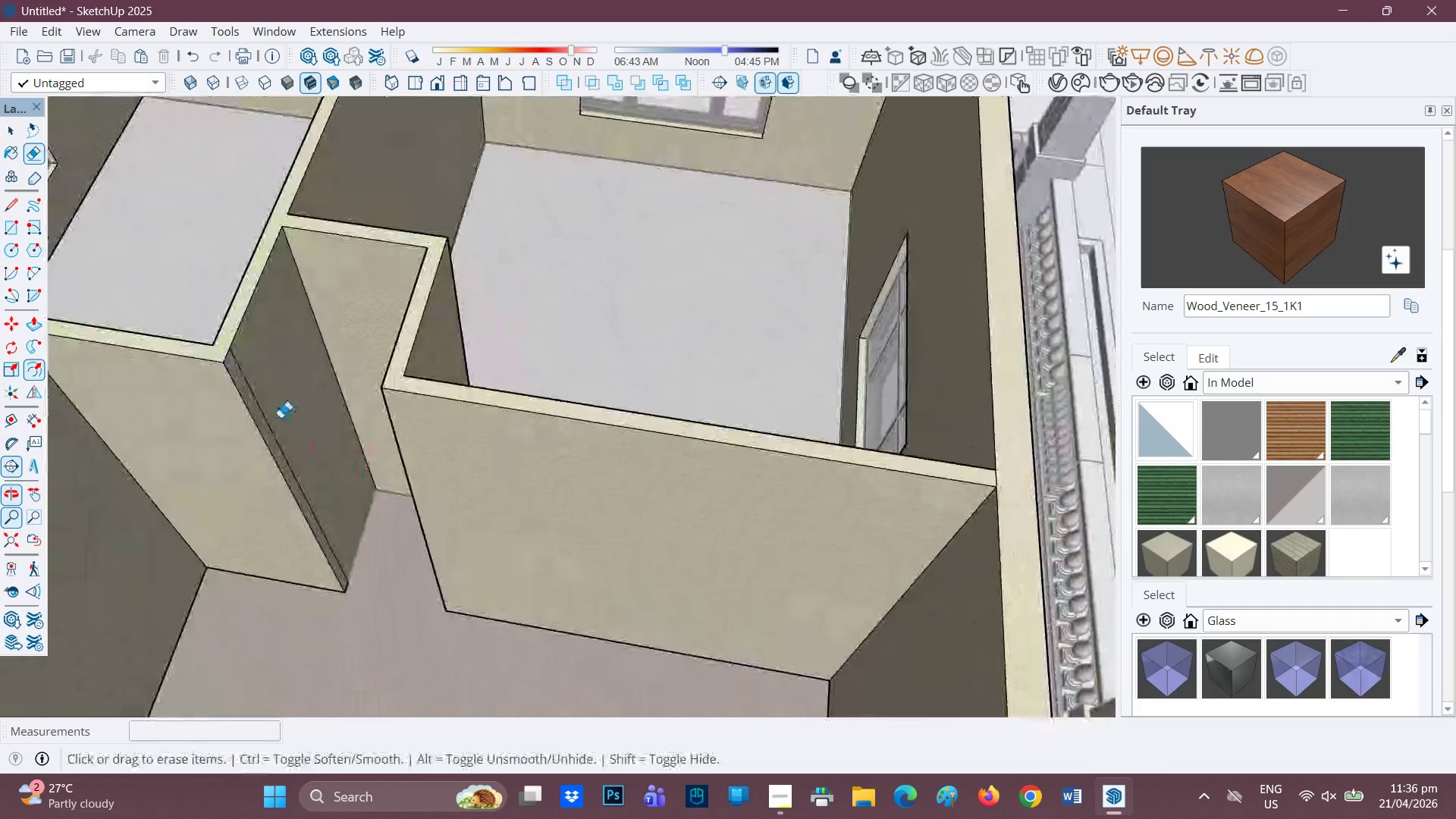 
left_click_drag(start_coordinate=[275, 417], to_coordinate=[265, 421])
 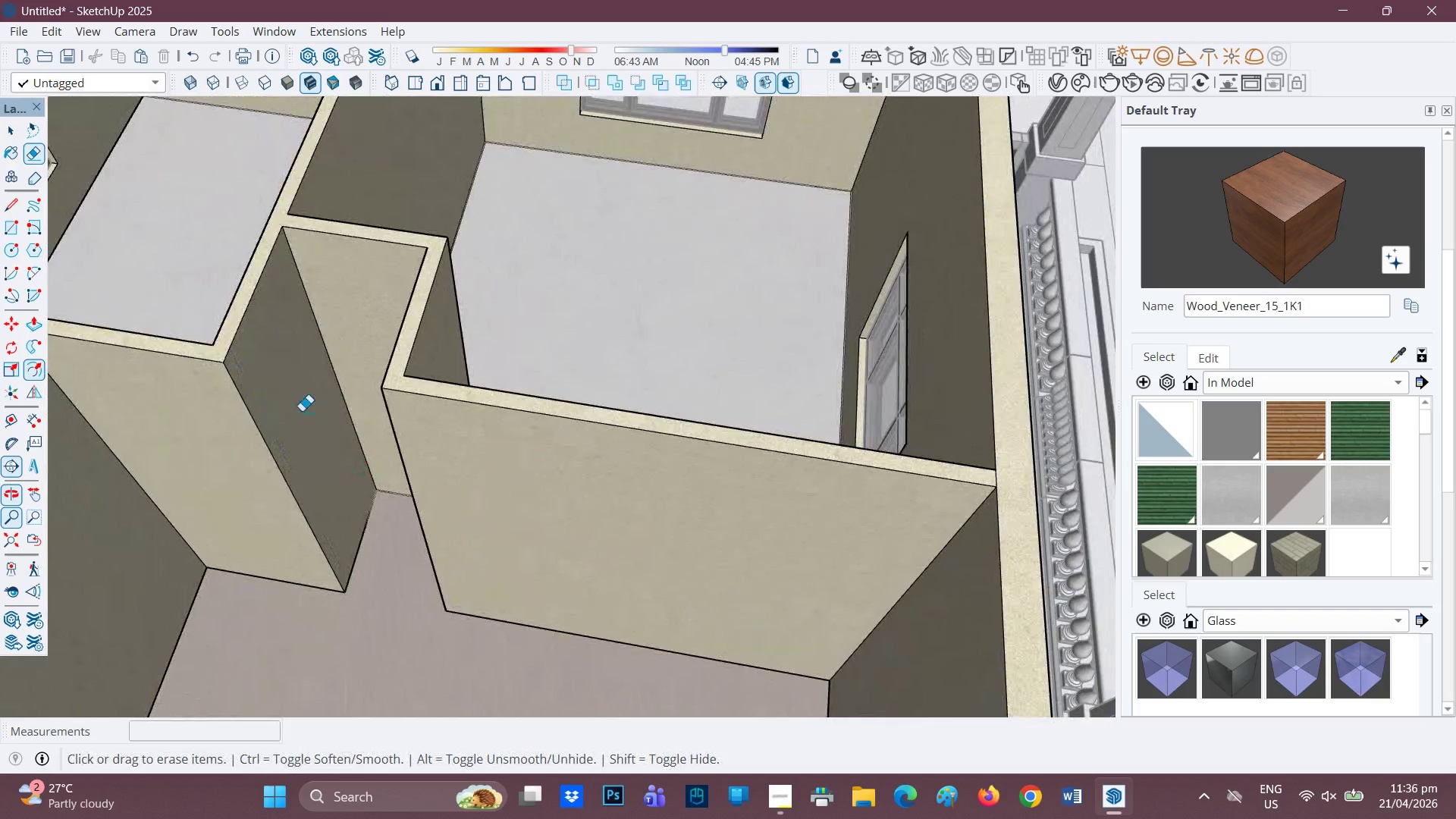 
key(H)
 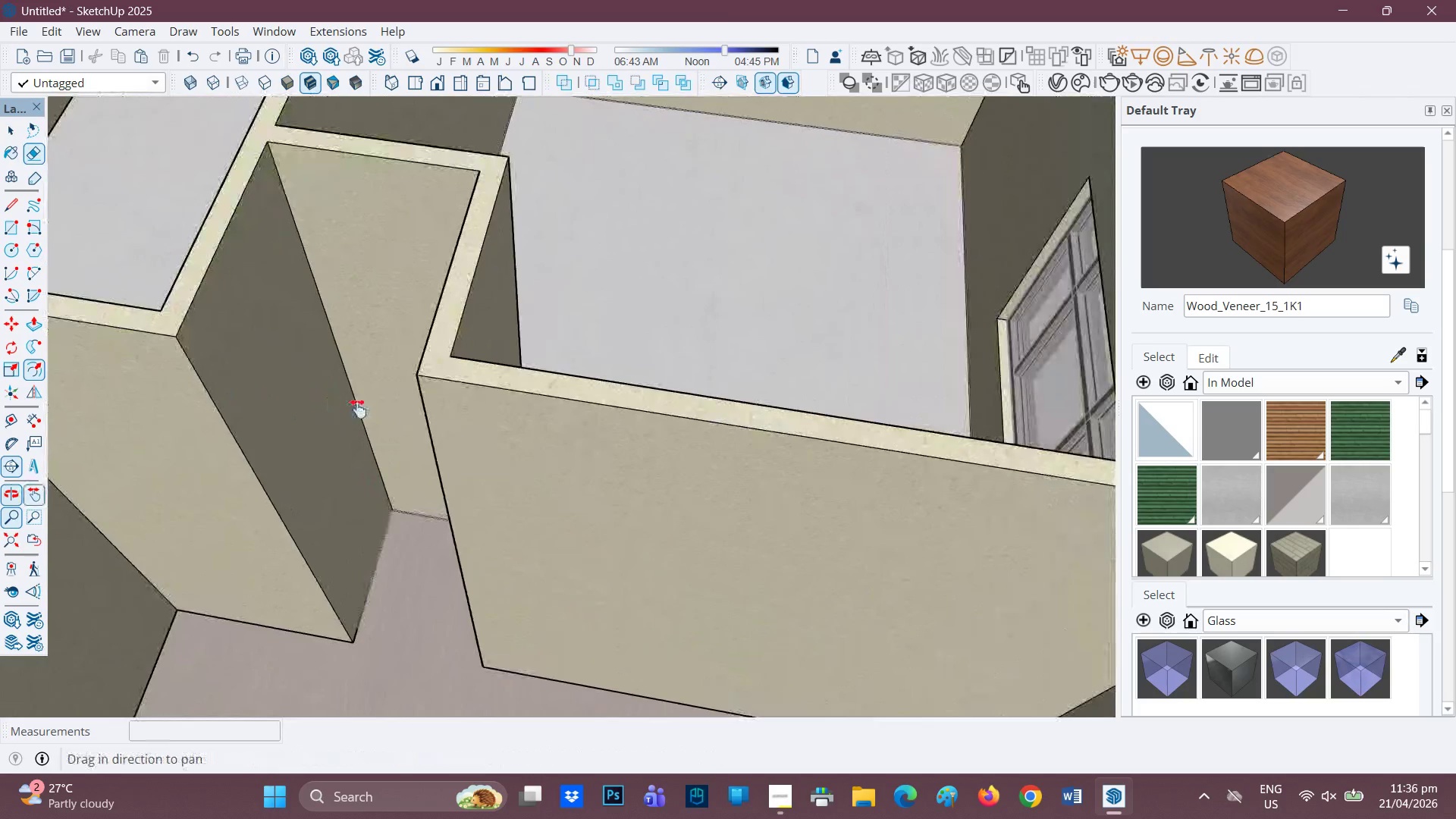 
left_click_drag(start_coordinate=[341, 404], to_coordinate=[453, 473])
 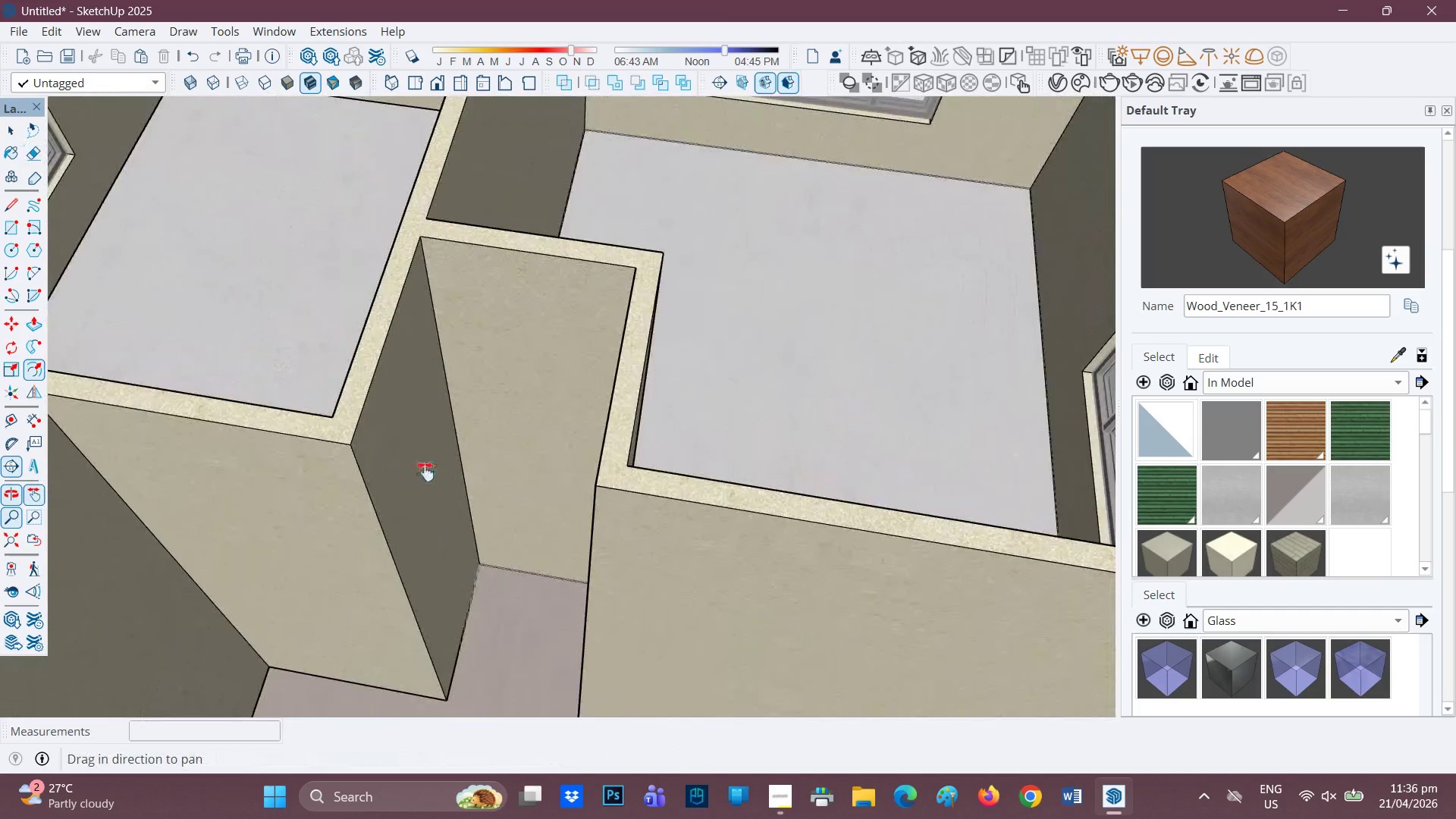 
scroll: coordinate [425, 472], scroll_direction: up, amount: 3.0
 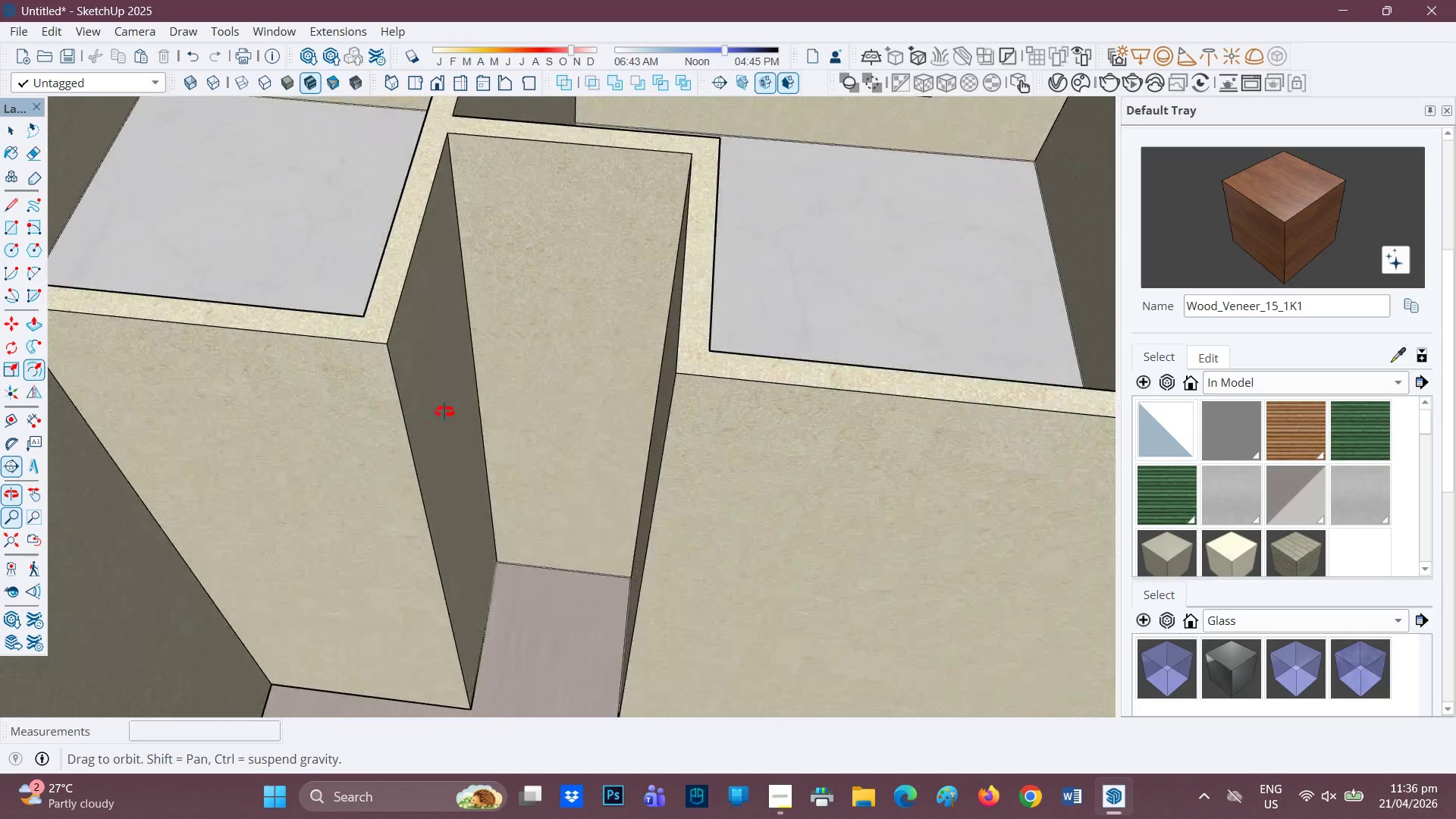 
scroll: coordinate [485, 445], scroll_direction: down, amount: 2.0
 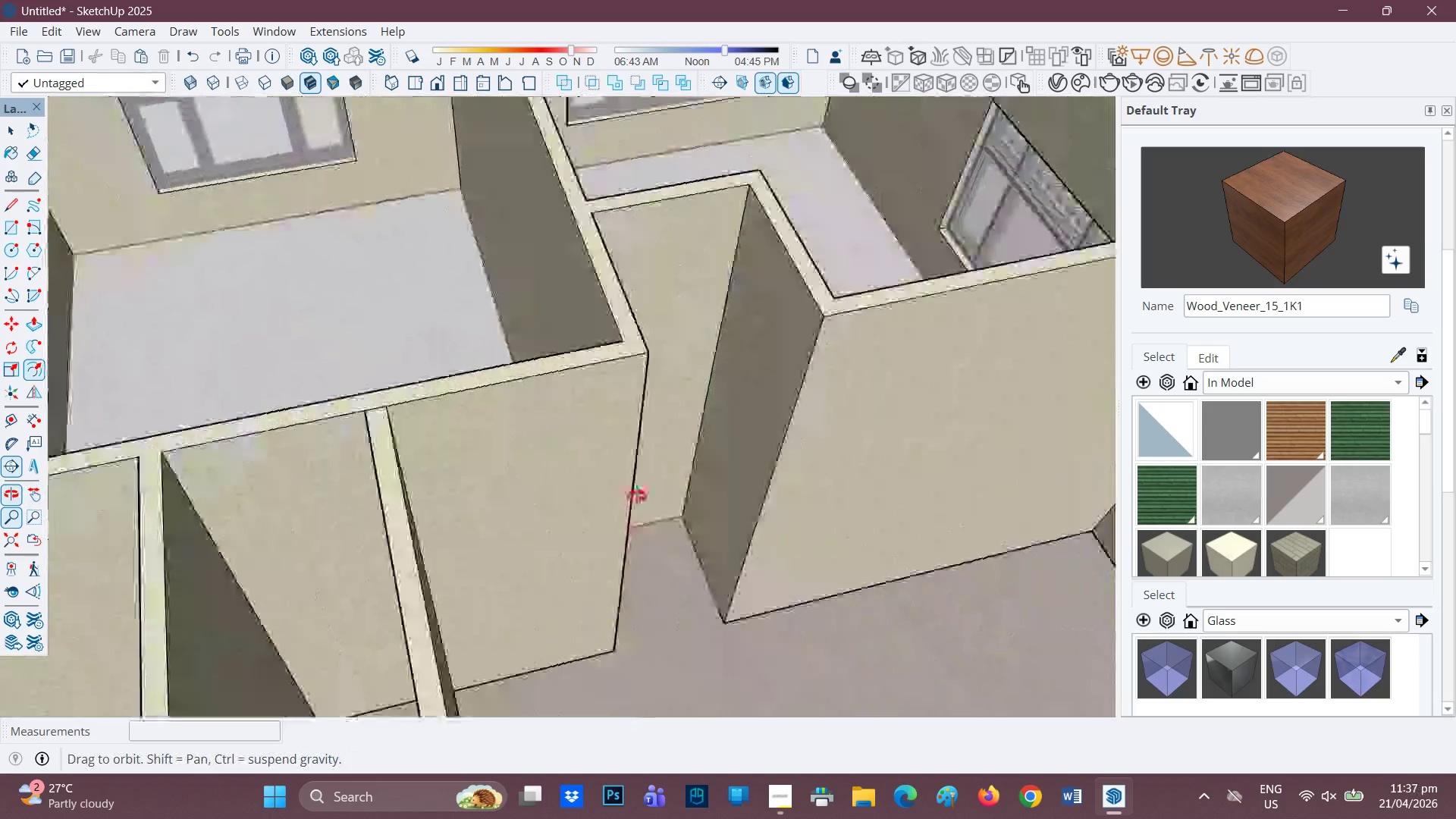 
key(H)
 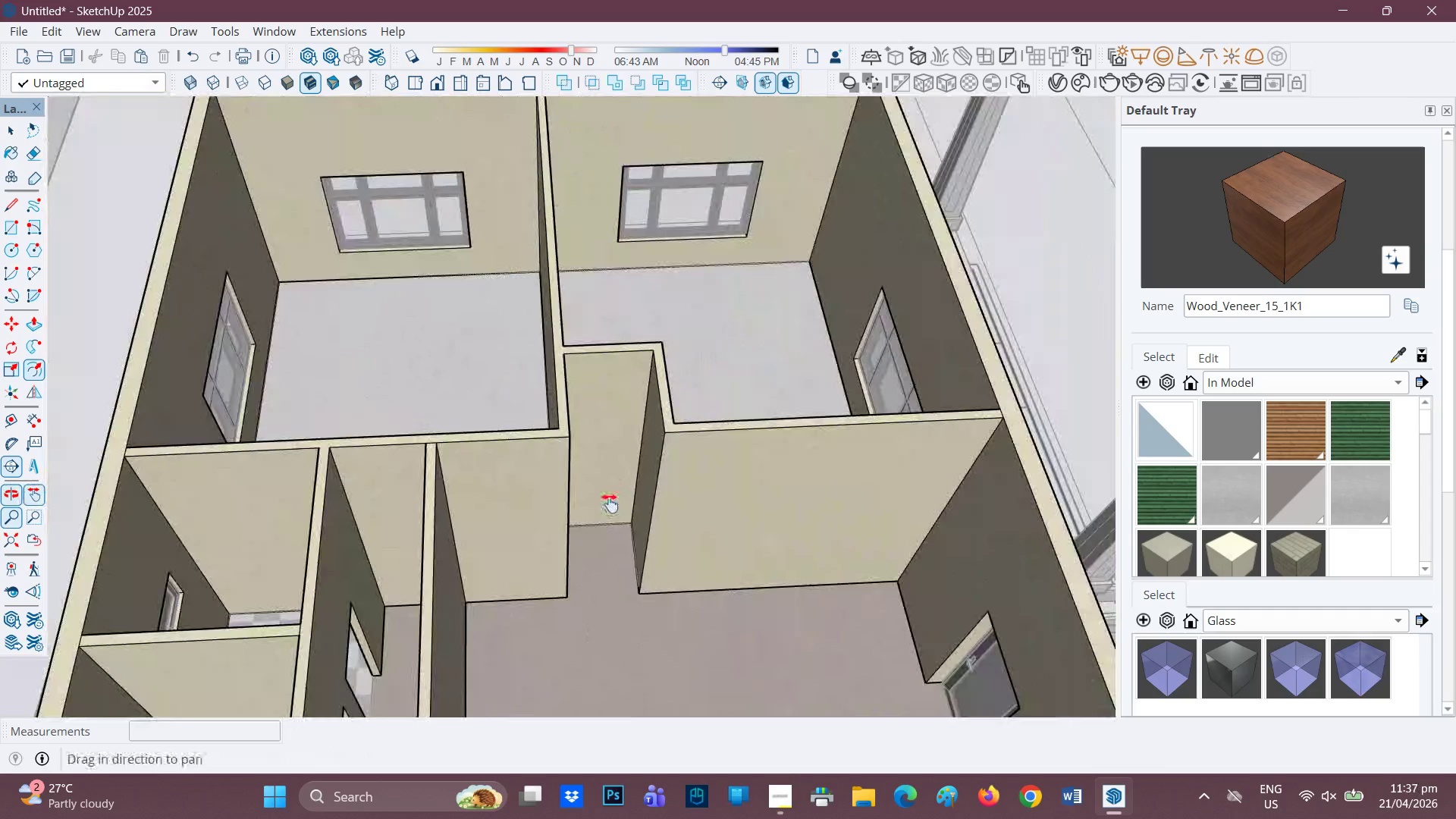 
scroll: coordinate [610, 504], scroll_direction: down, amount: 6.0
 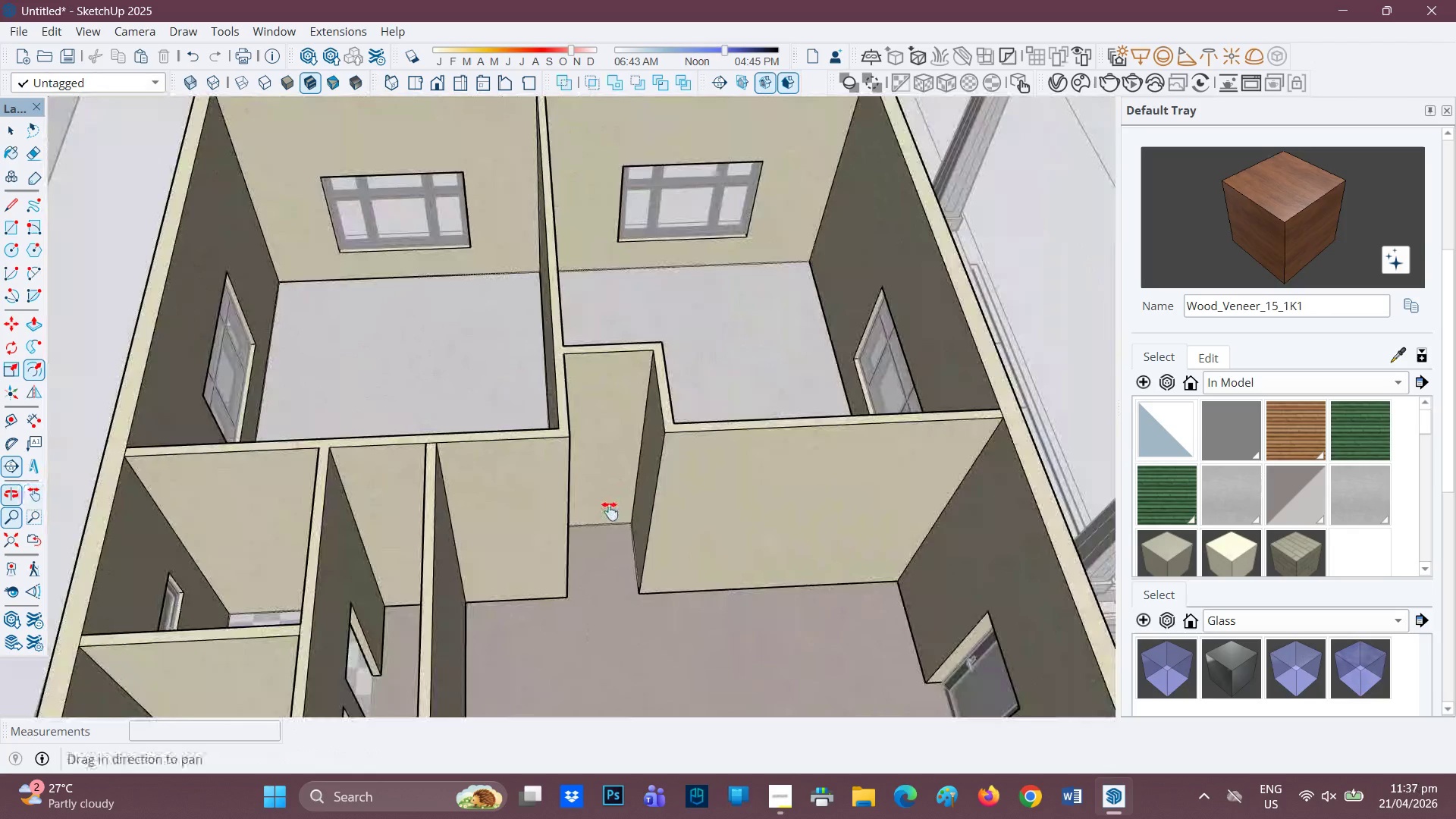 
left_click_drag(start_coordinate=[611, 509], to_coordinate=[492, 362])
 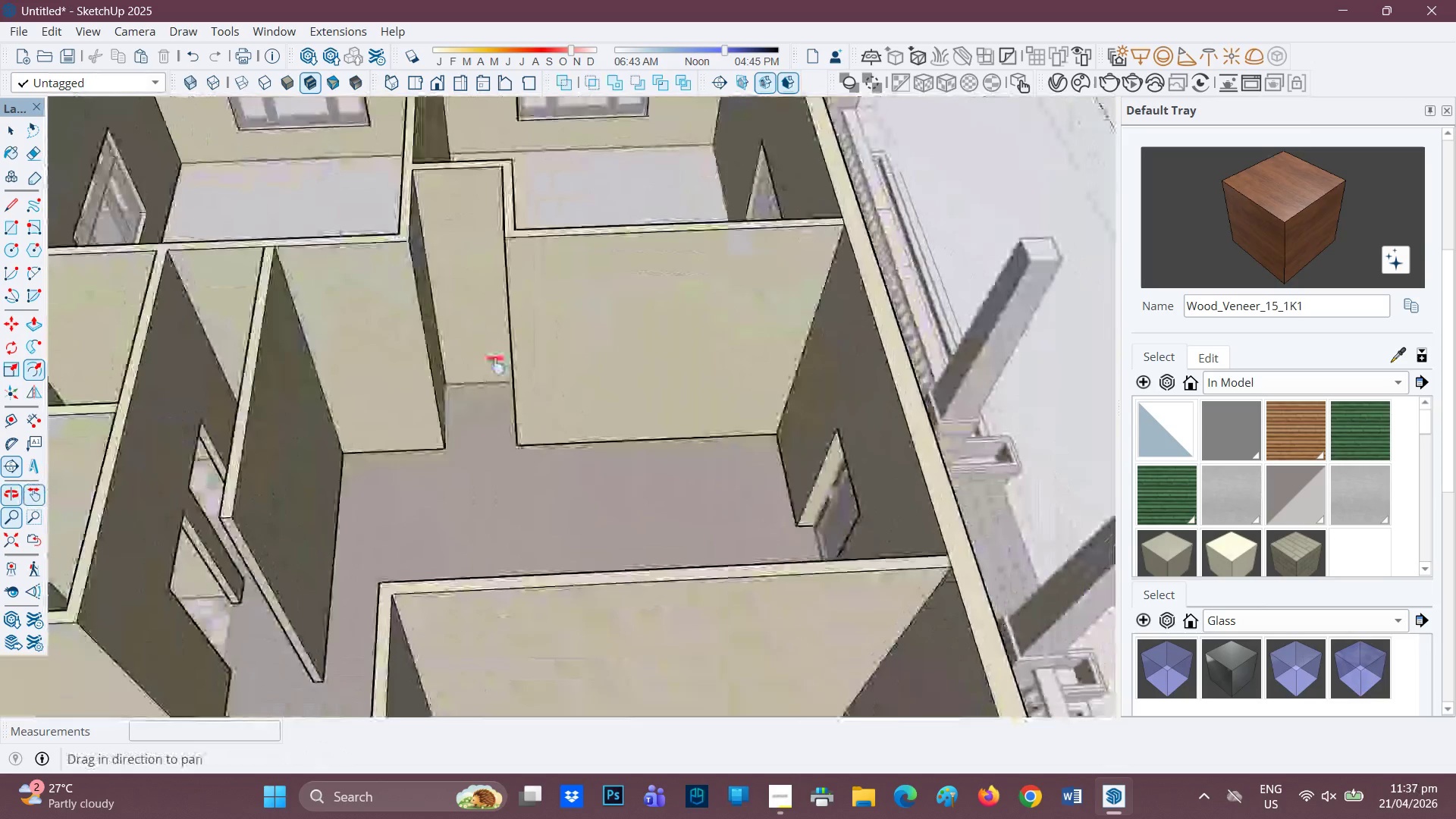 
scroll: coordinate [496, 365], scroll_direction: down, amount: 3.0
 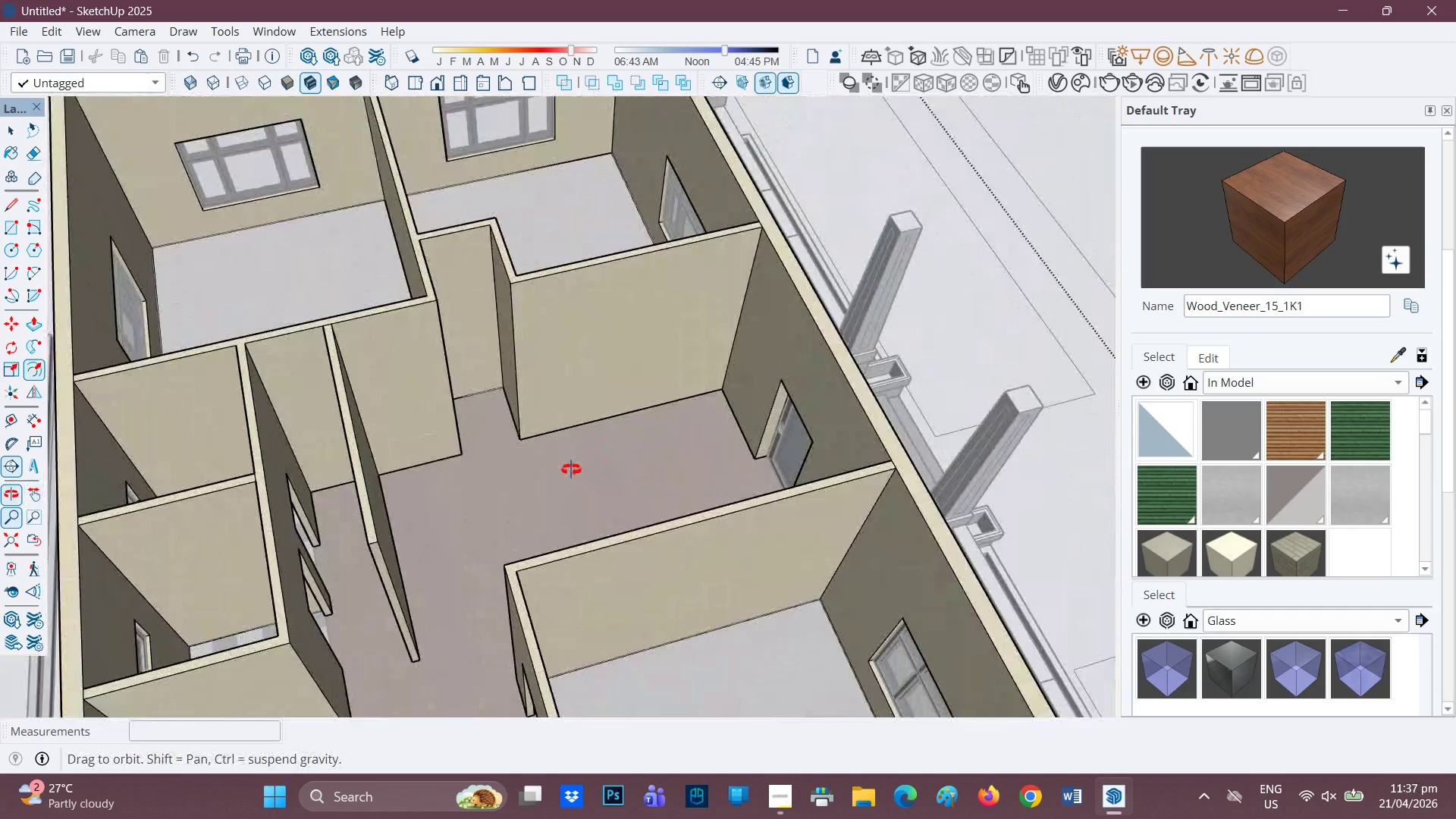 
scroll: coordinate [463, 347], scroll_direction: up, amount: 3.0
 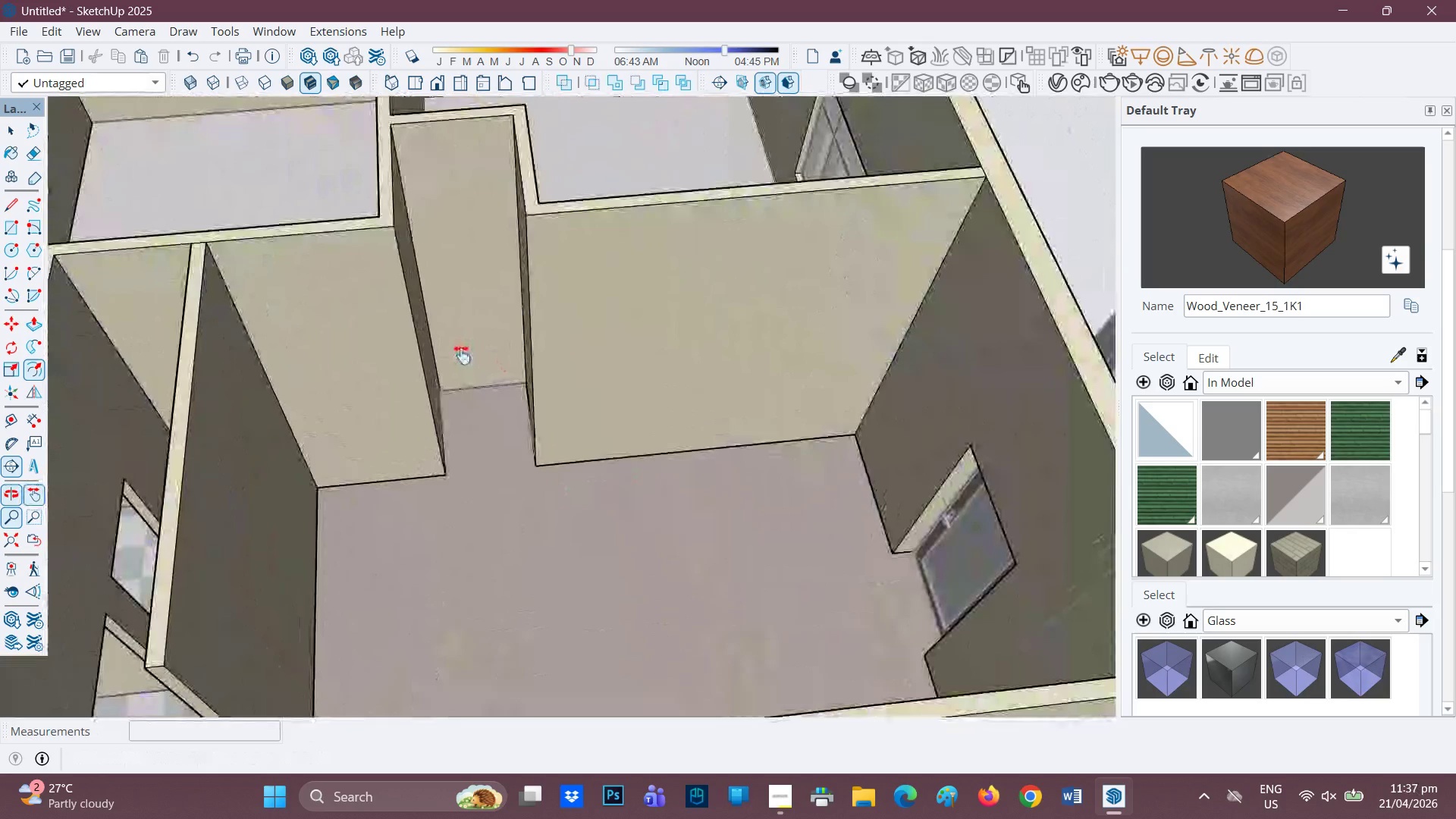 
key(H)
 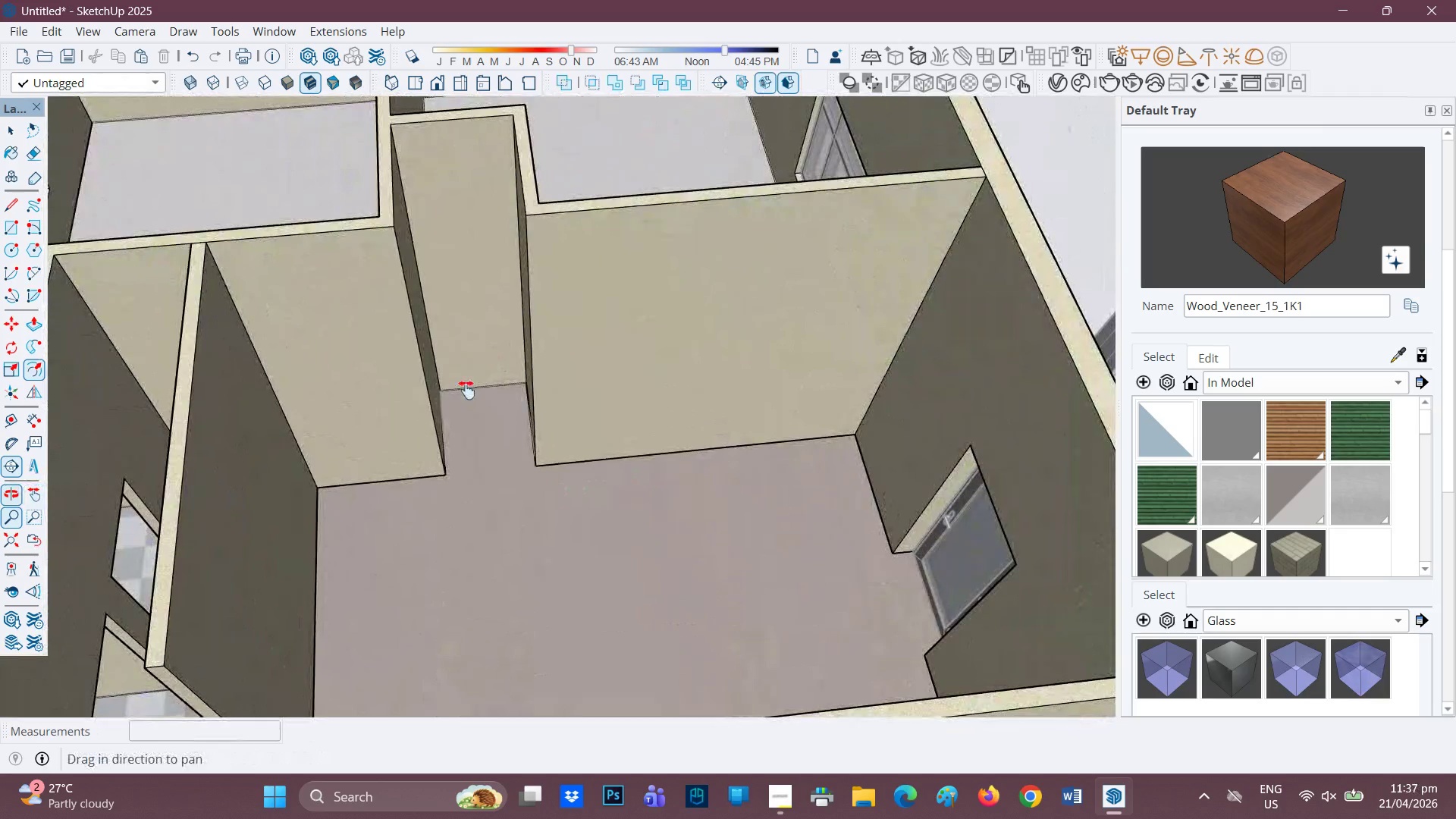 
left_click_drag(start_coordinate=[463, 357], to_coordinate=[470, 544])
 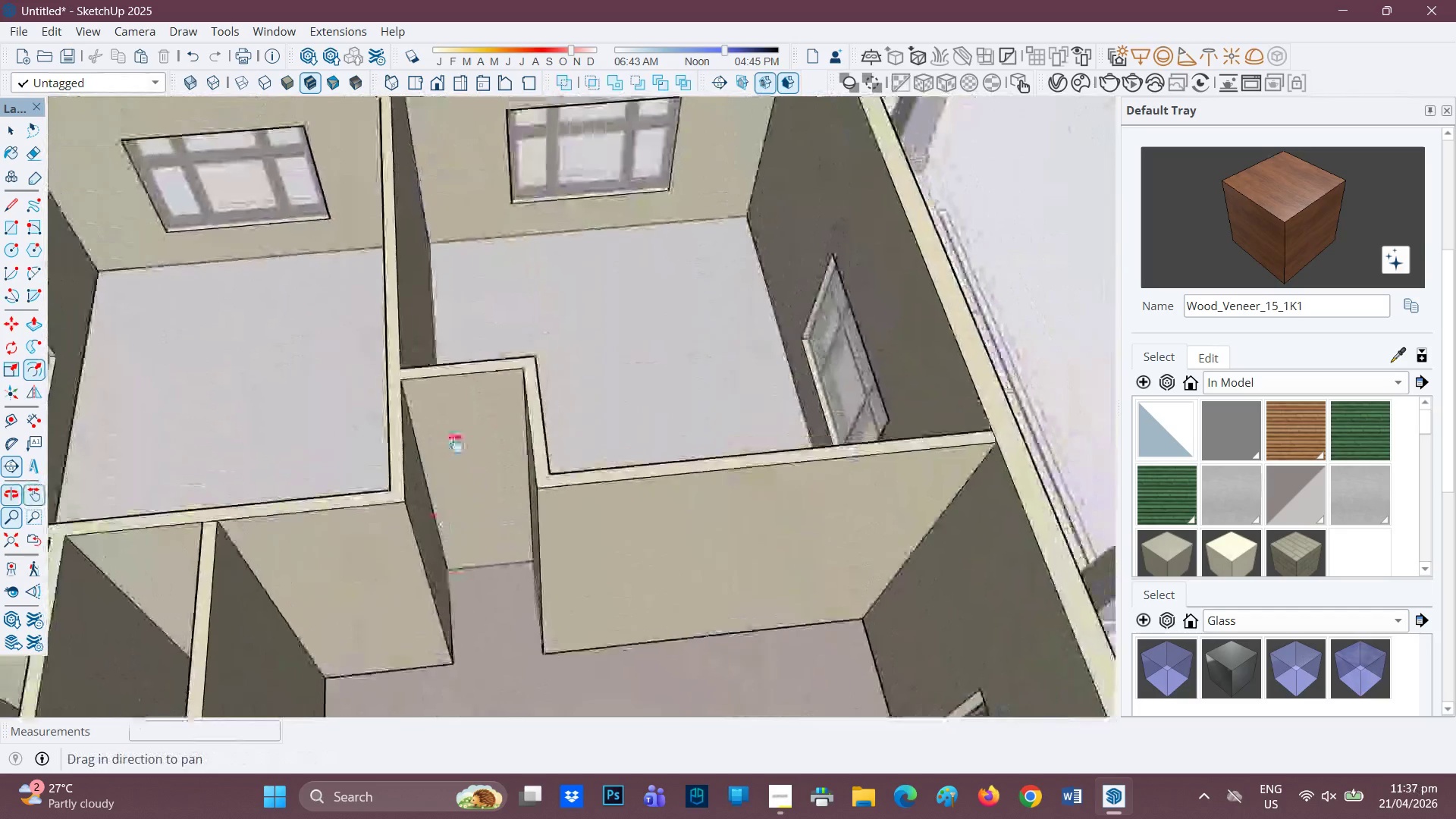 
scroll: coordinate [481, 423], scroll_direction: up, amount: 5.0
 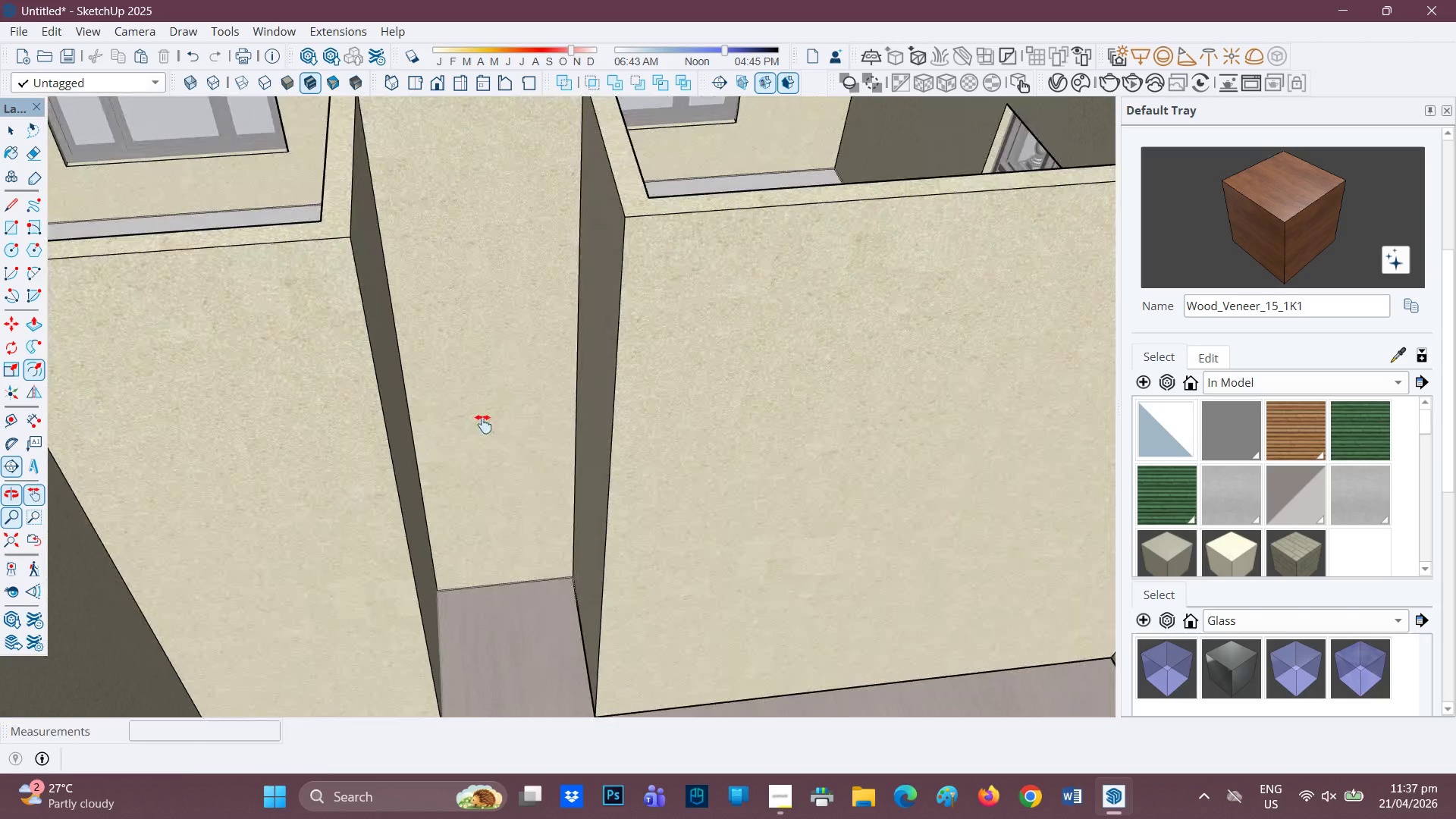 
key(L)
 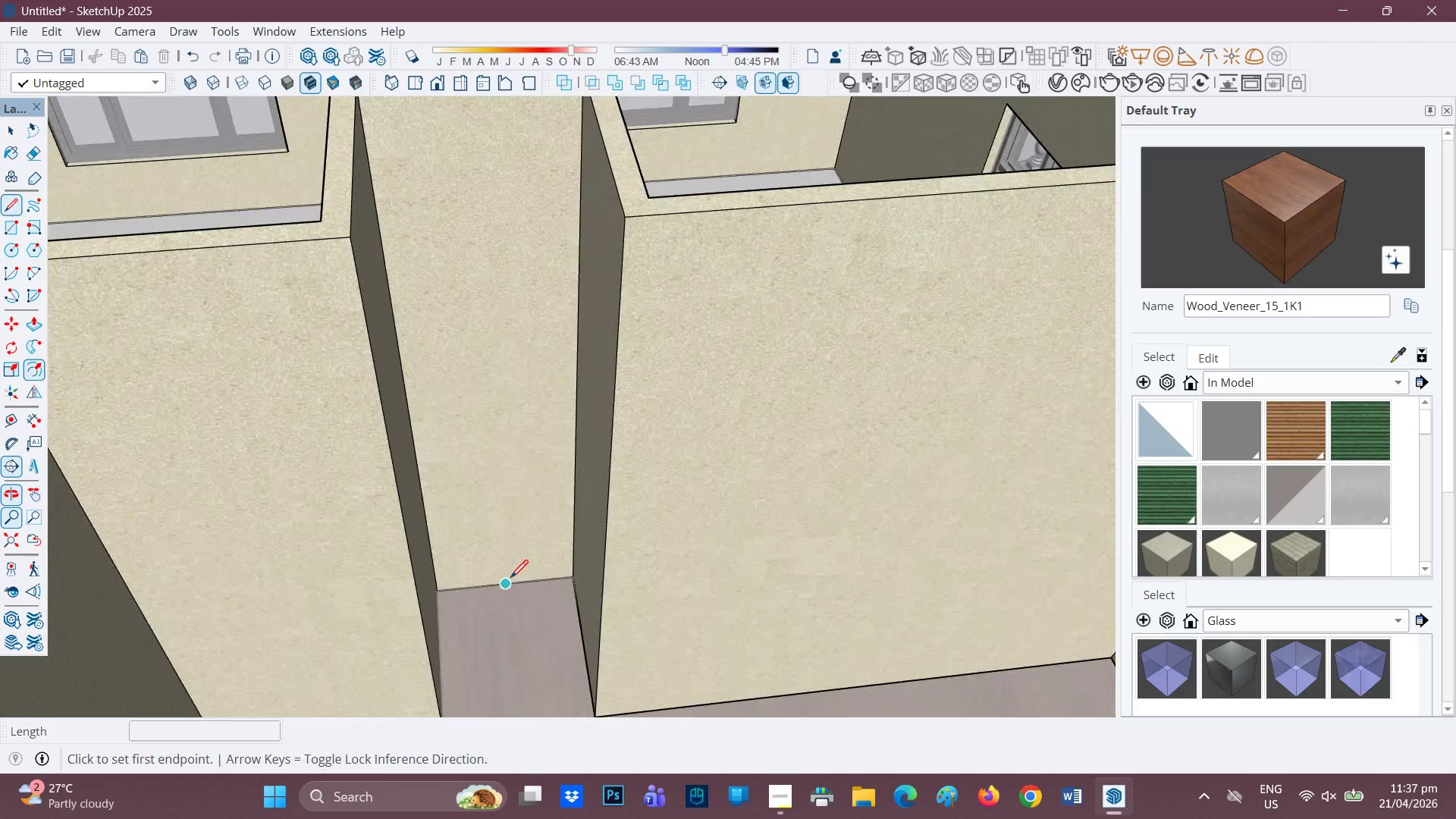 
left_click_drag(start_coordinate=[510, 580], to_coordinate=[510, 569])
 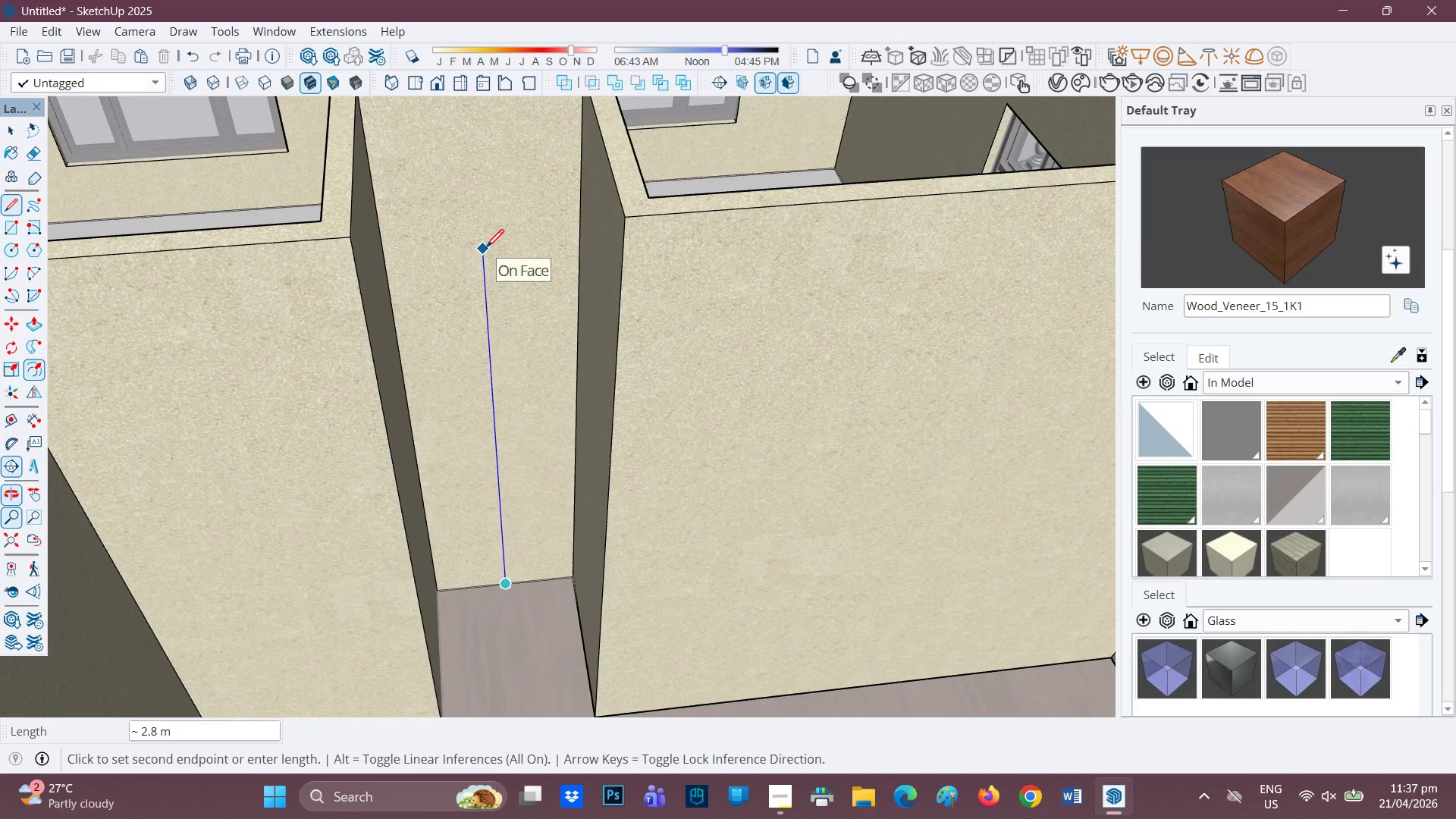 
key(2)
 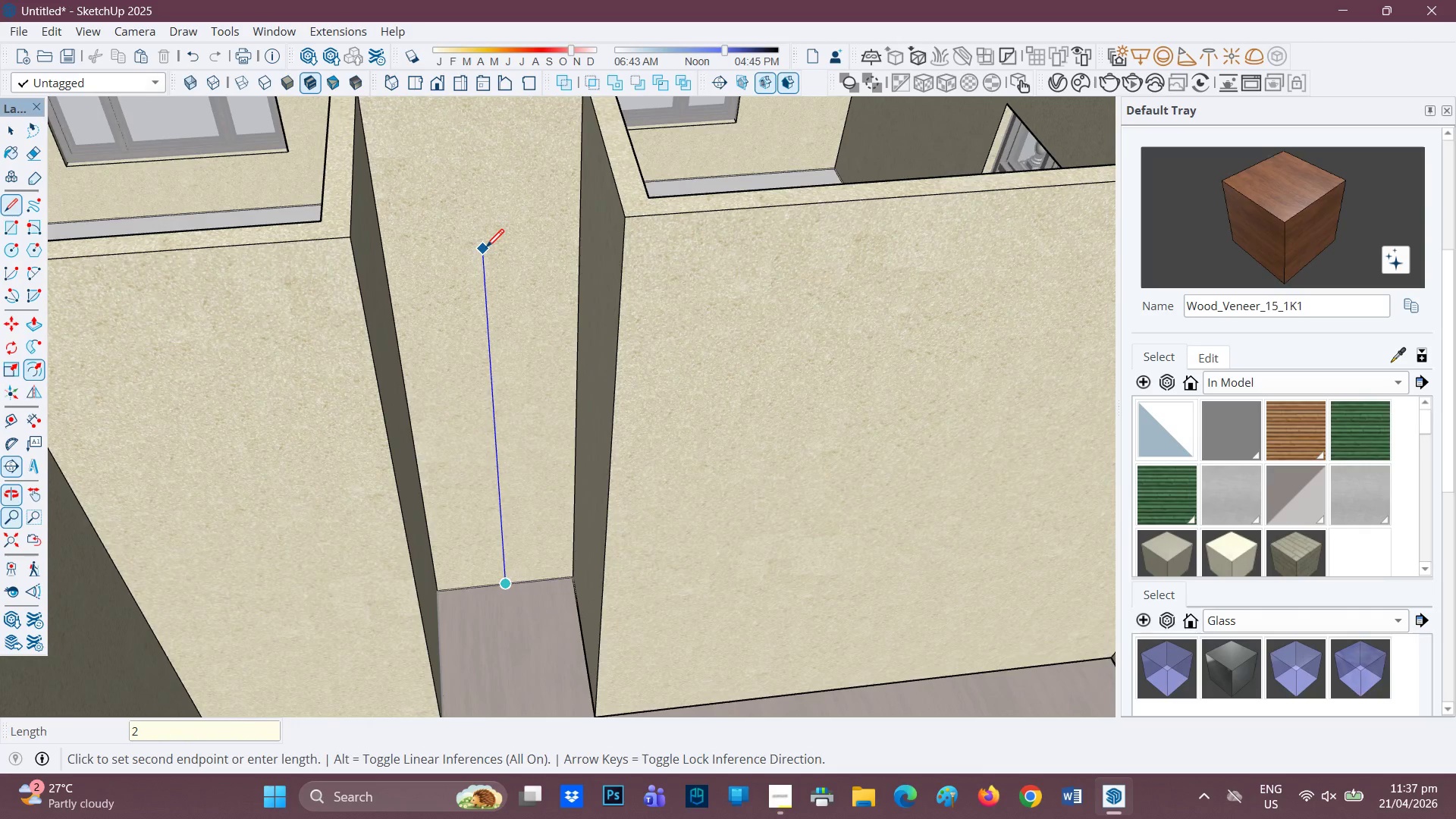 
key(Period)
 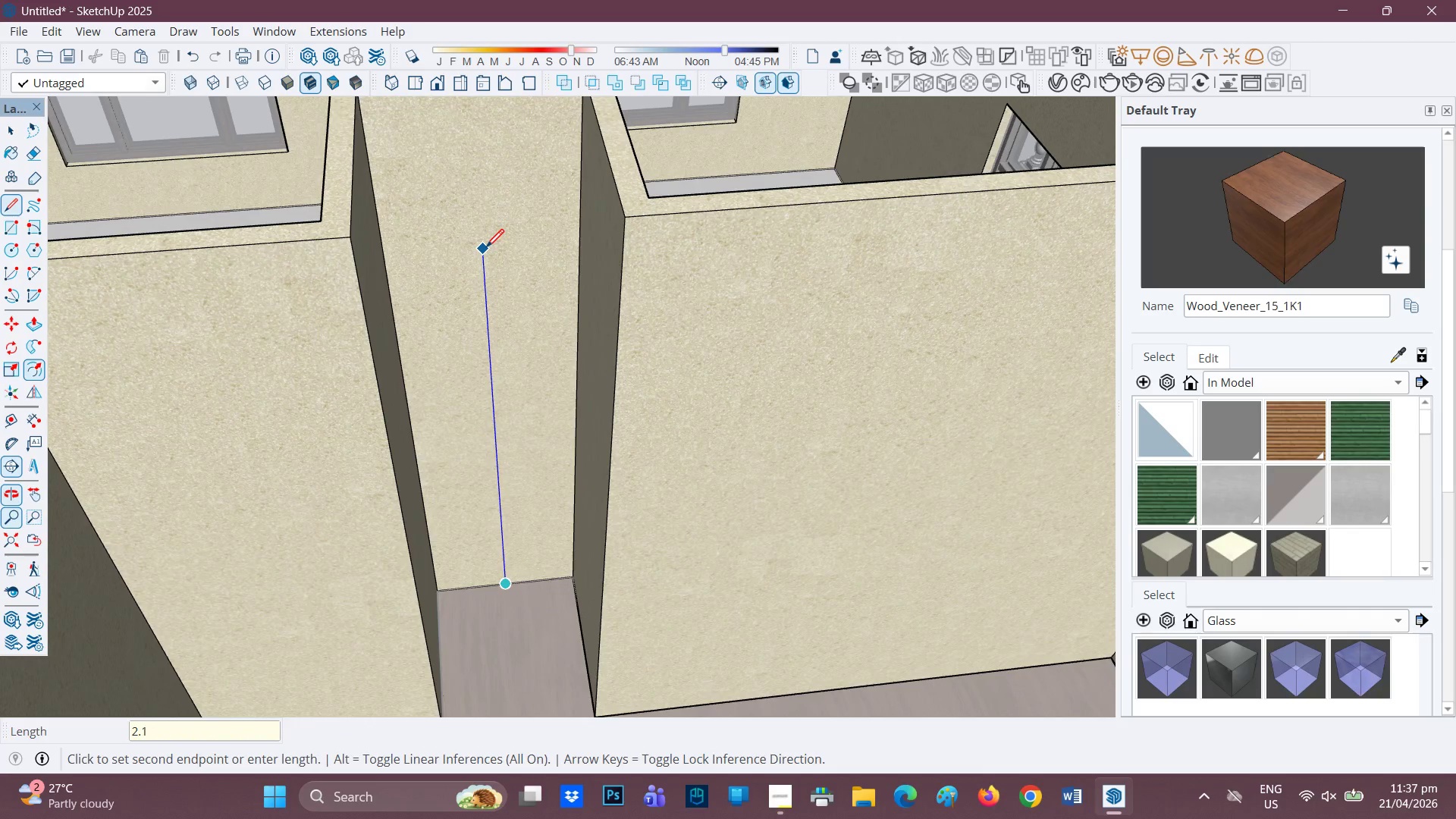 
key(1)
 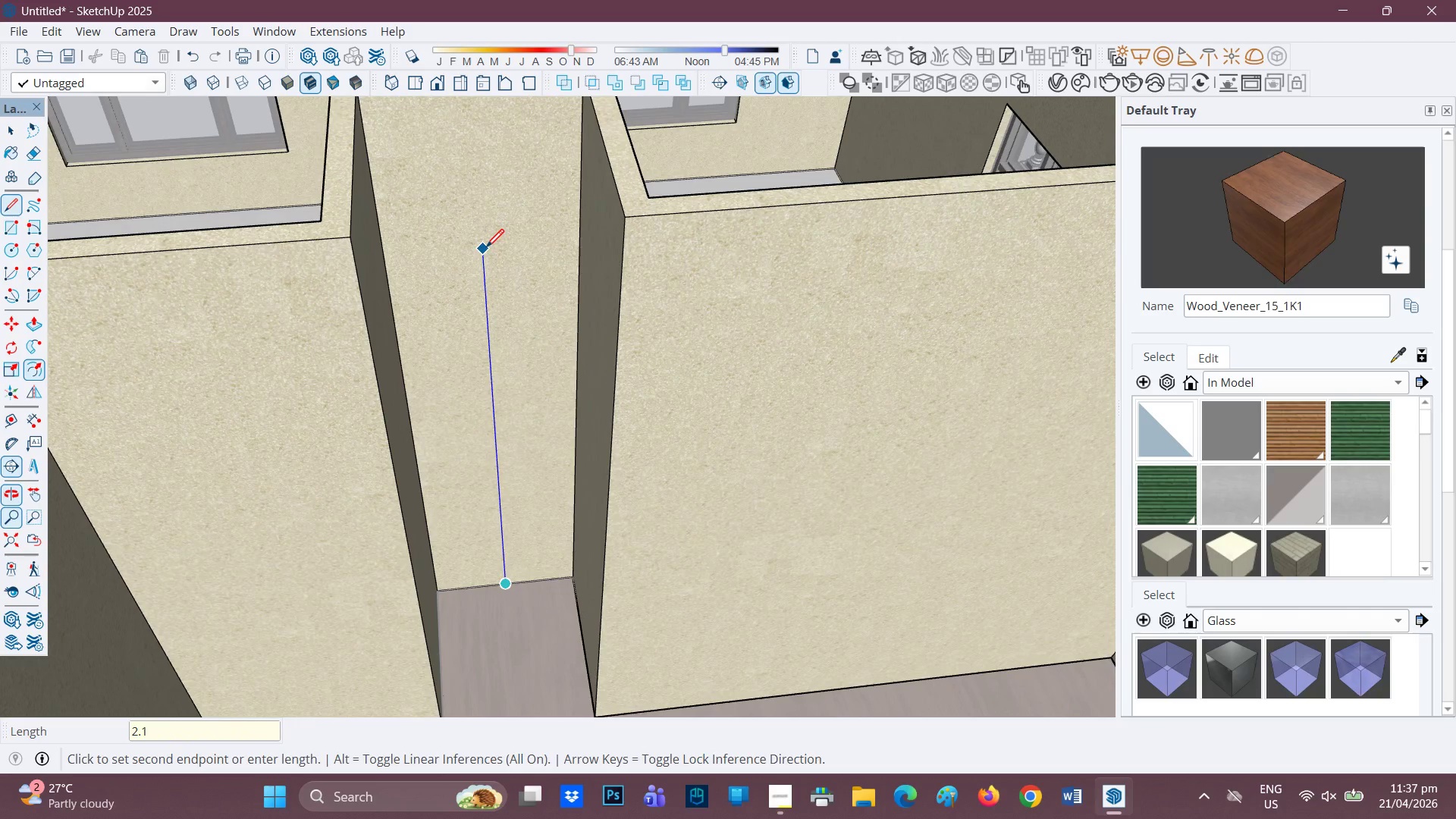 
key(Enter)
 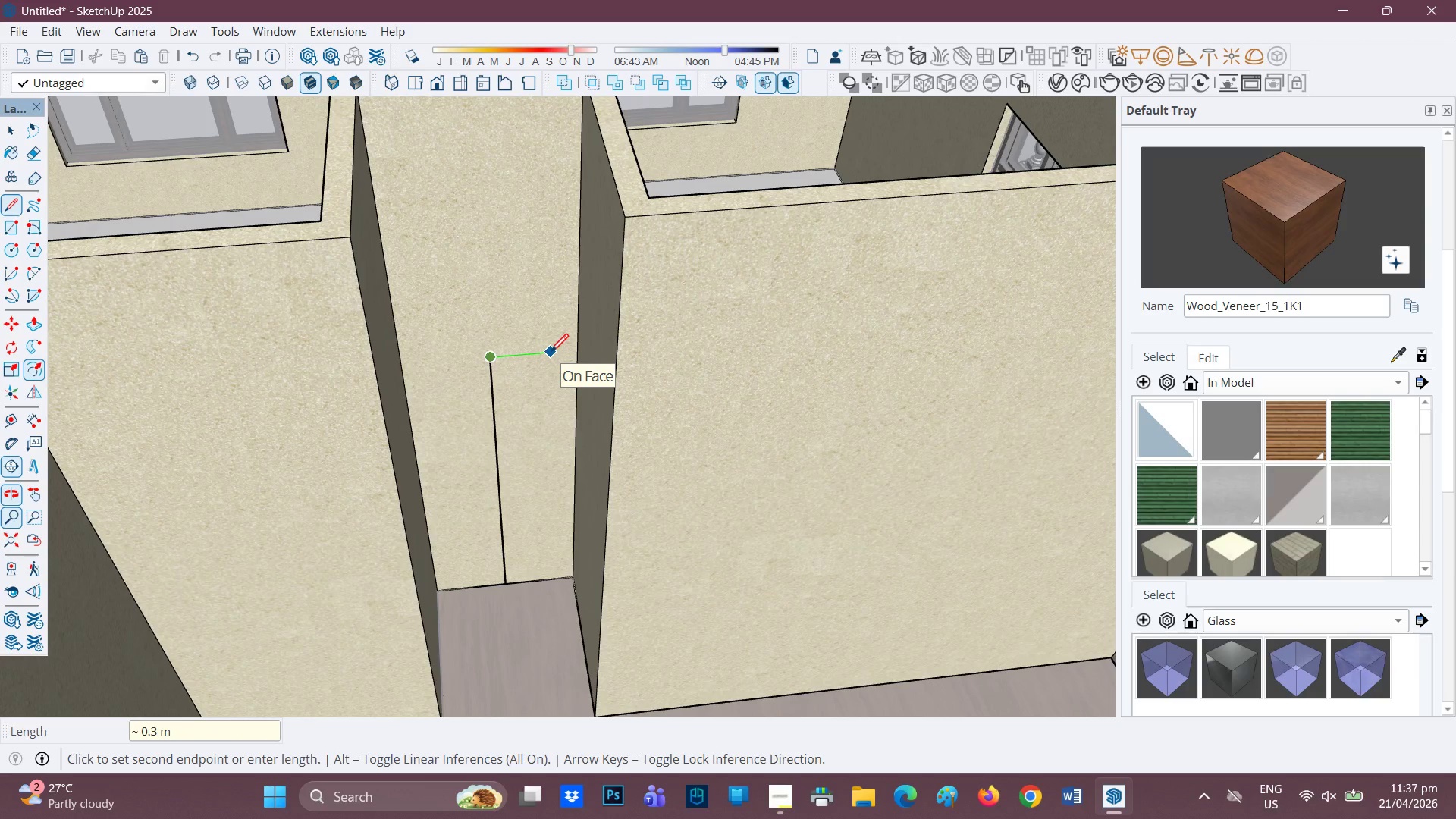 
key(3)
 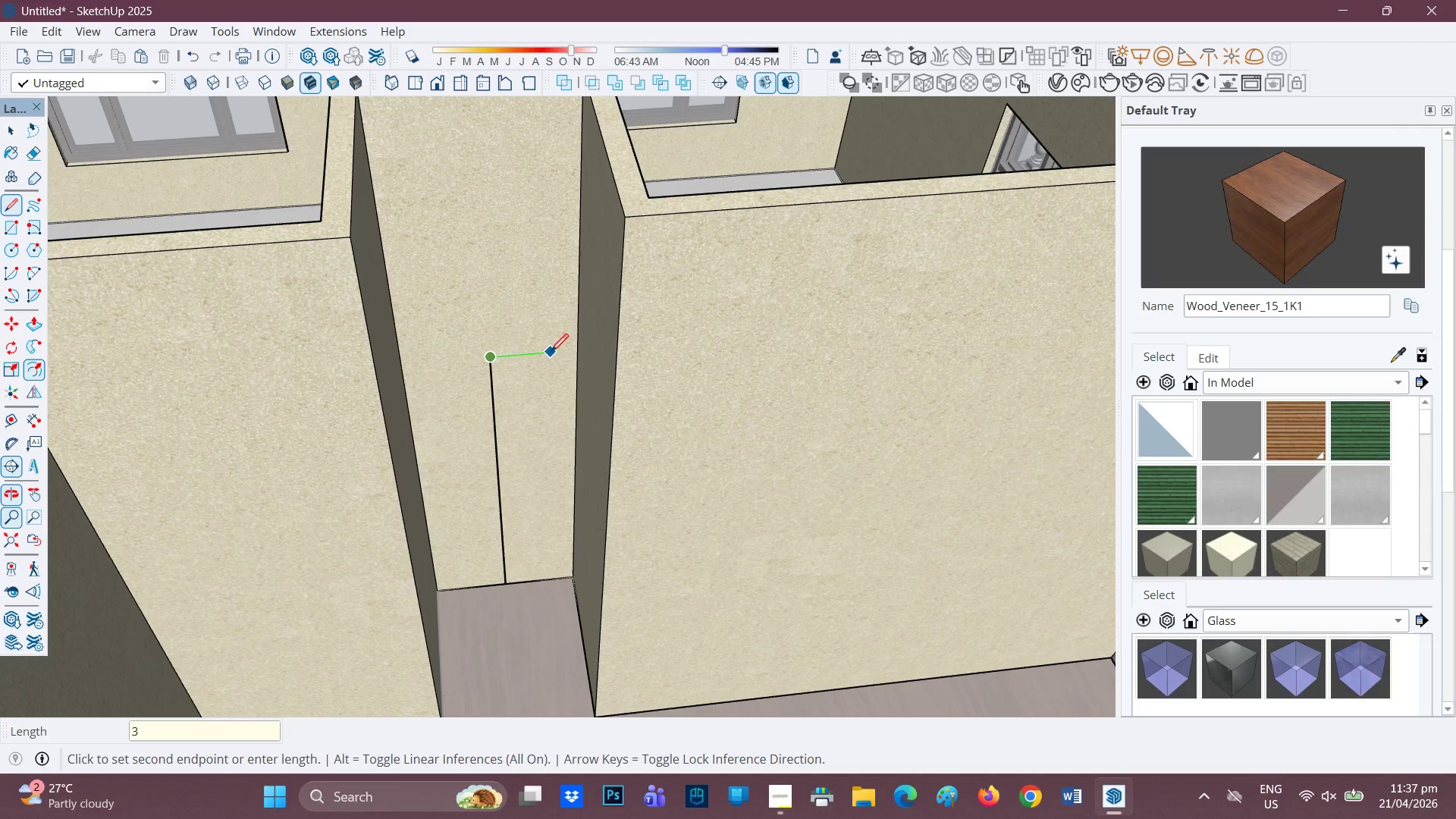 
key(Backspace)
 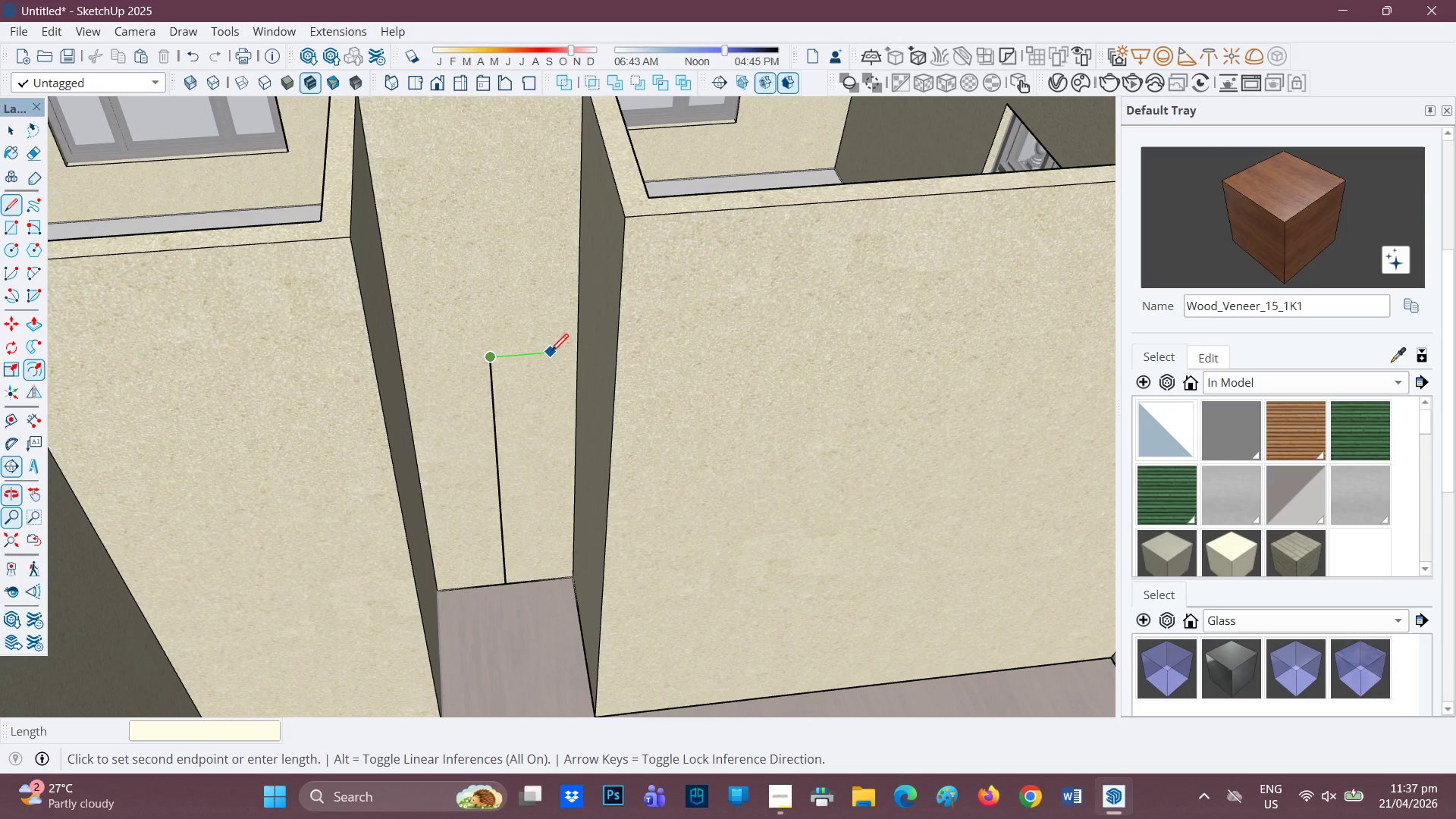 
key(4)
 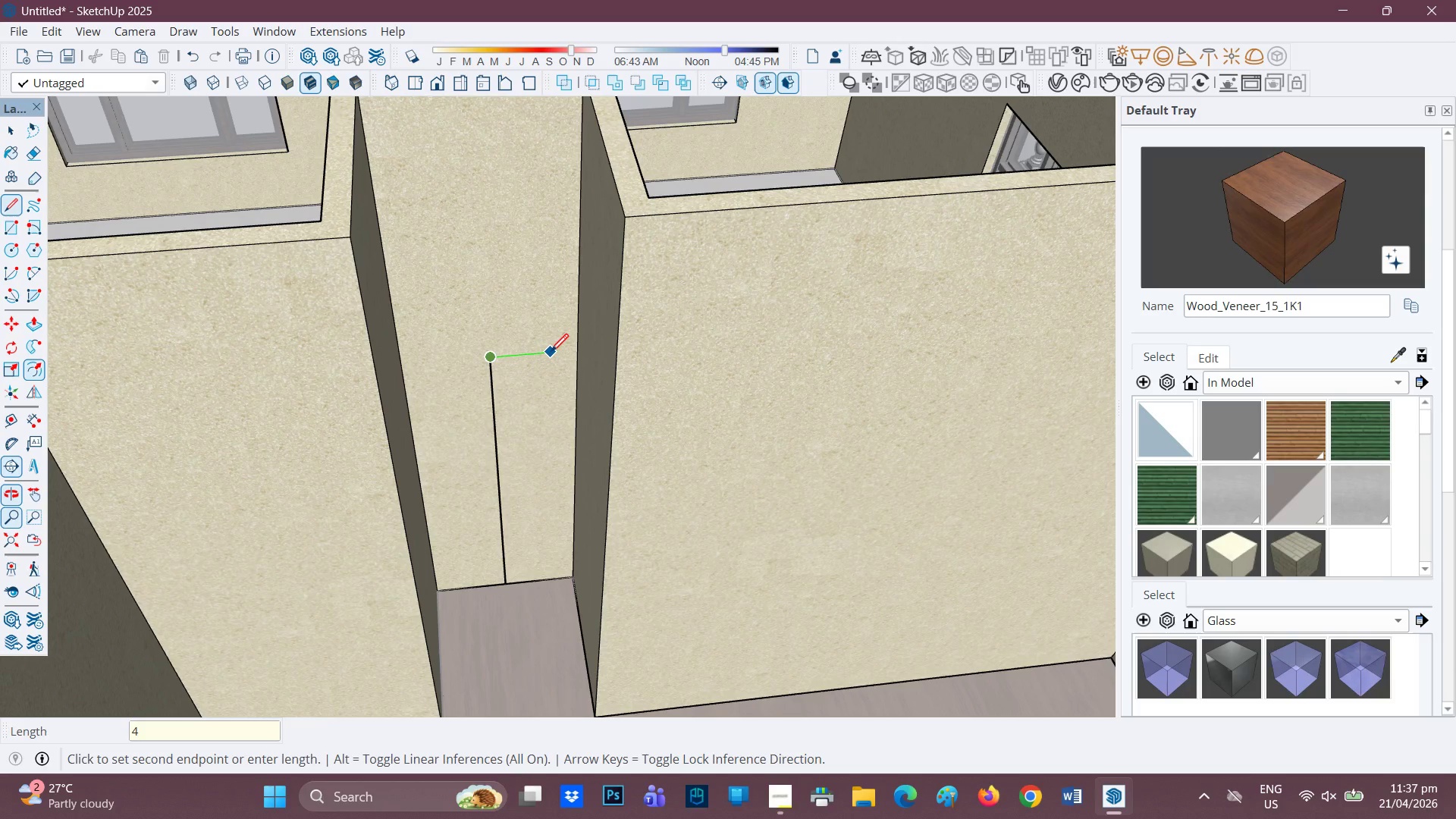 
key(Quote)
 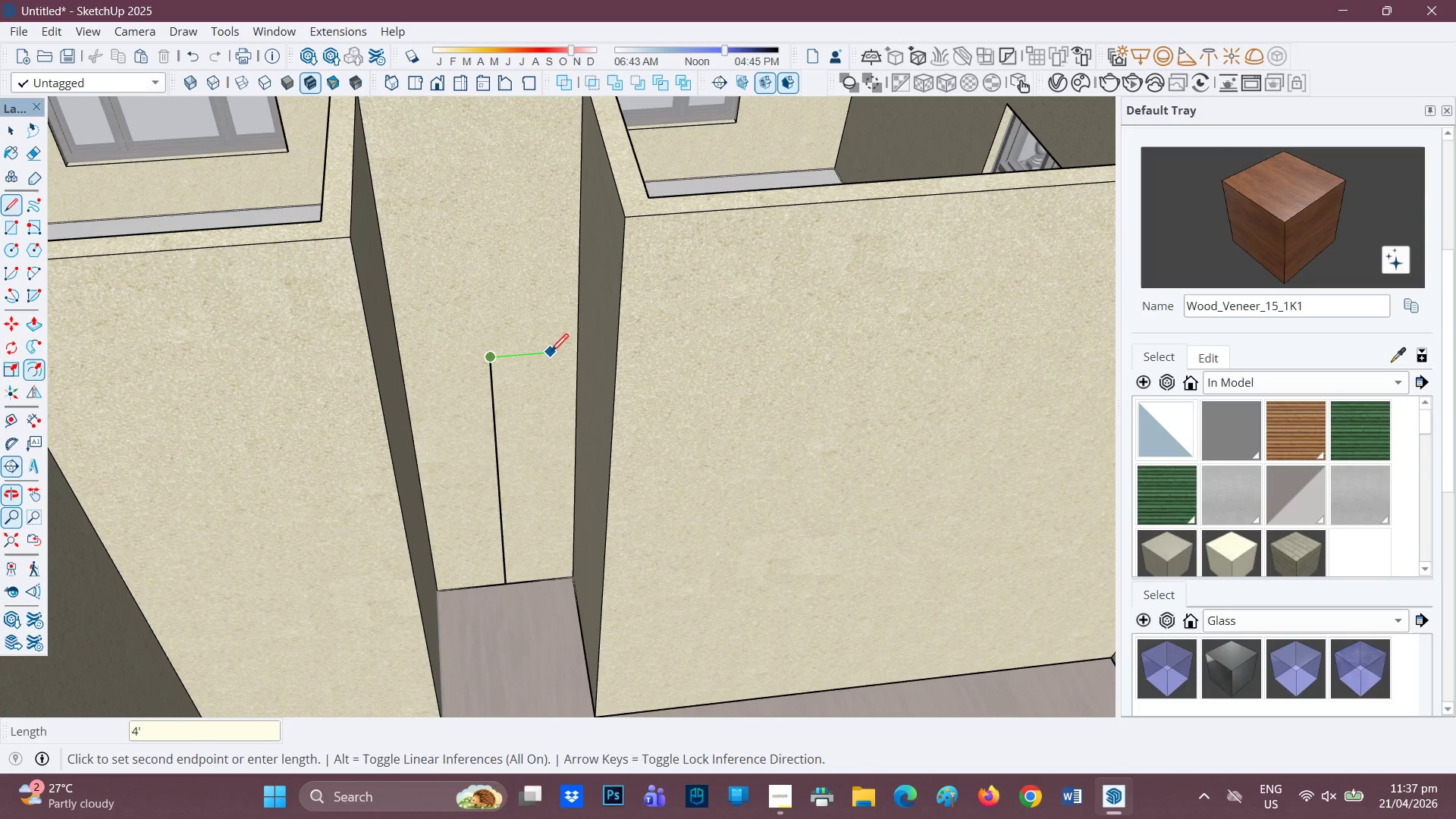 
key(Enter)
 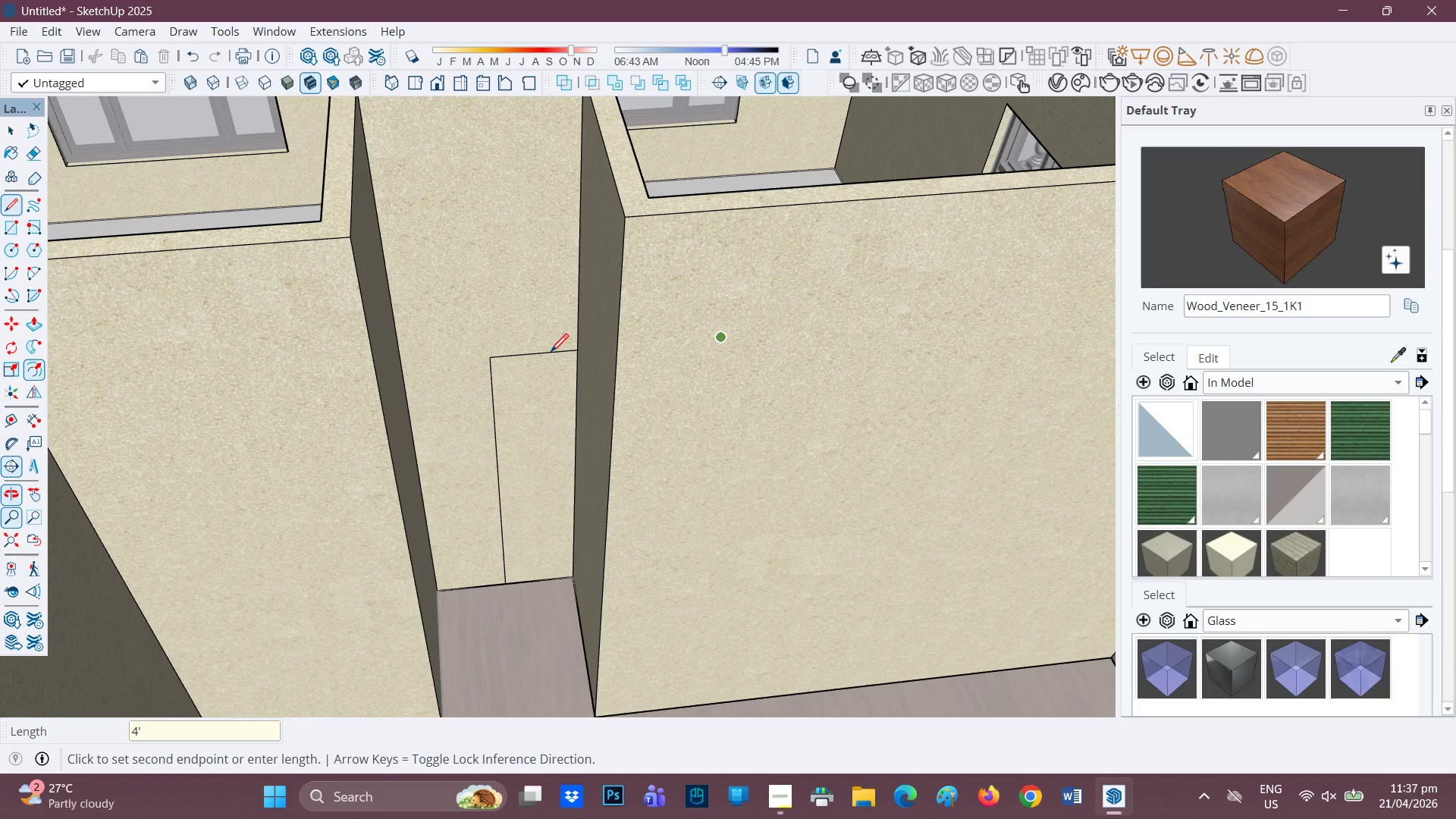 
key(Control+ControlLeft)
 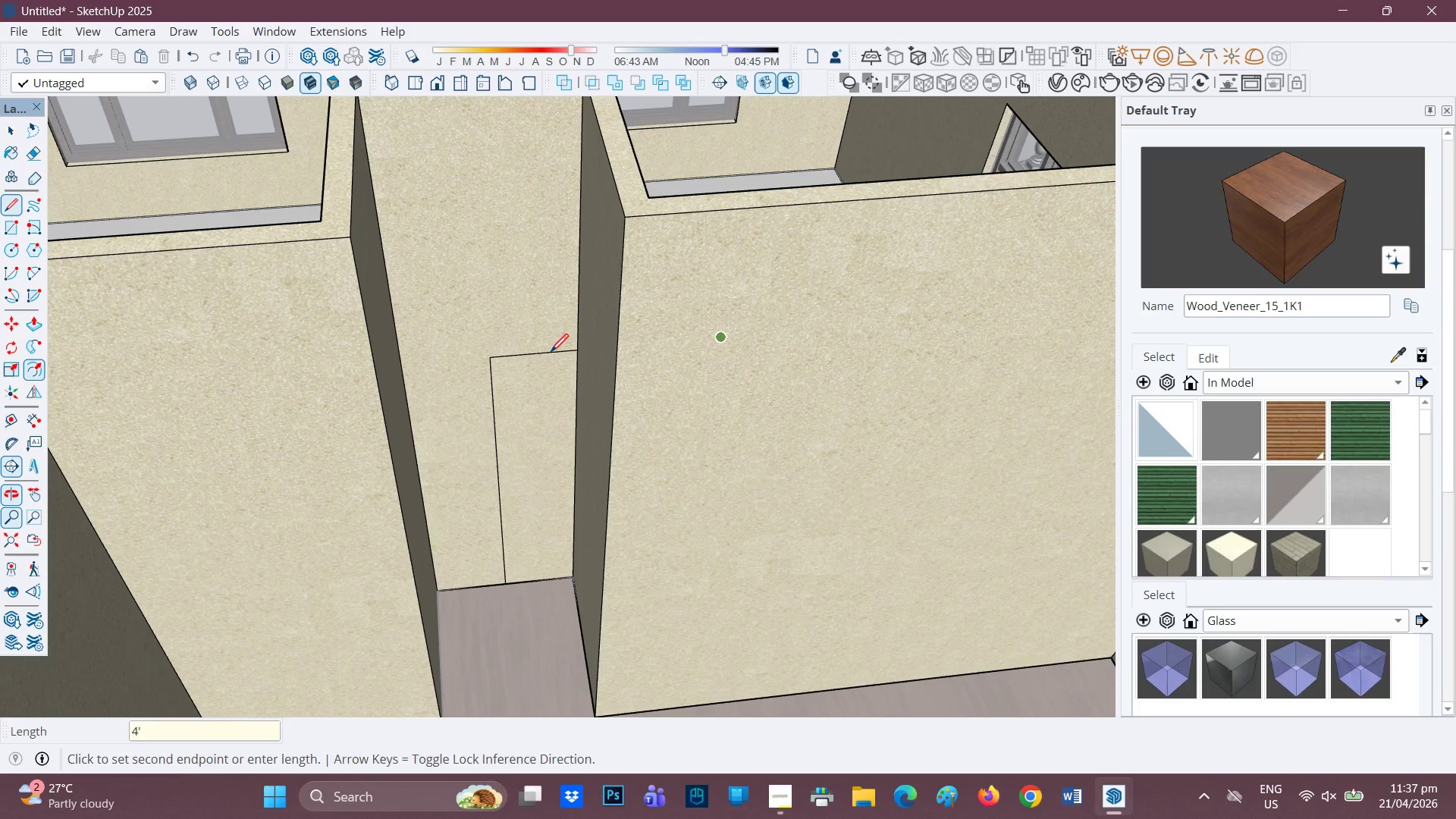 
key(Control+Z)
 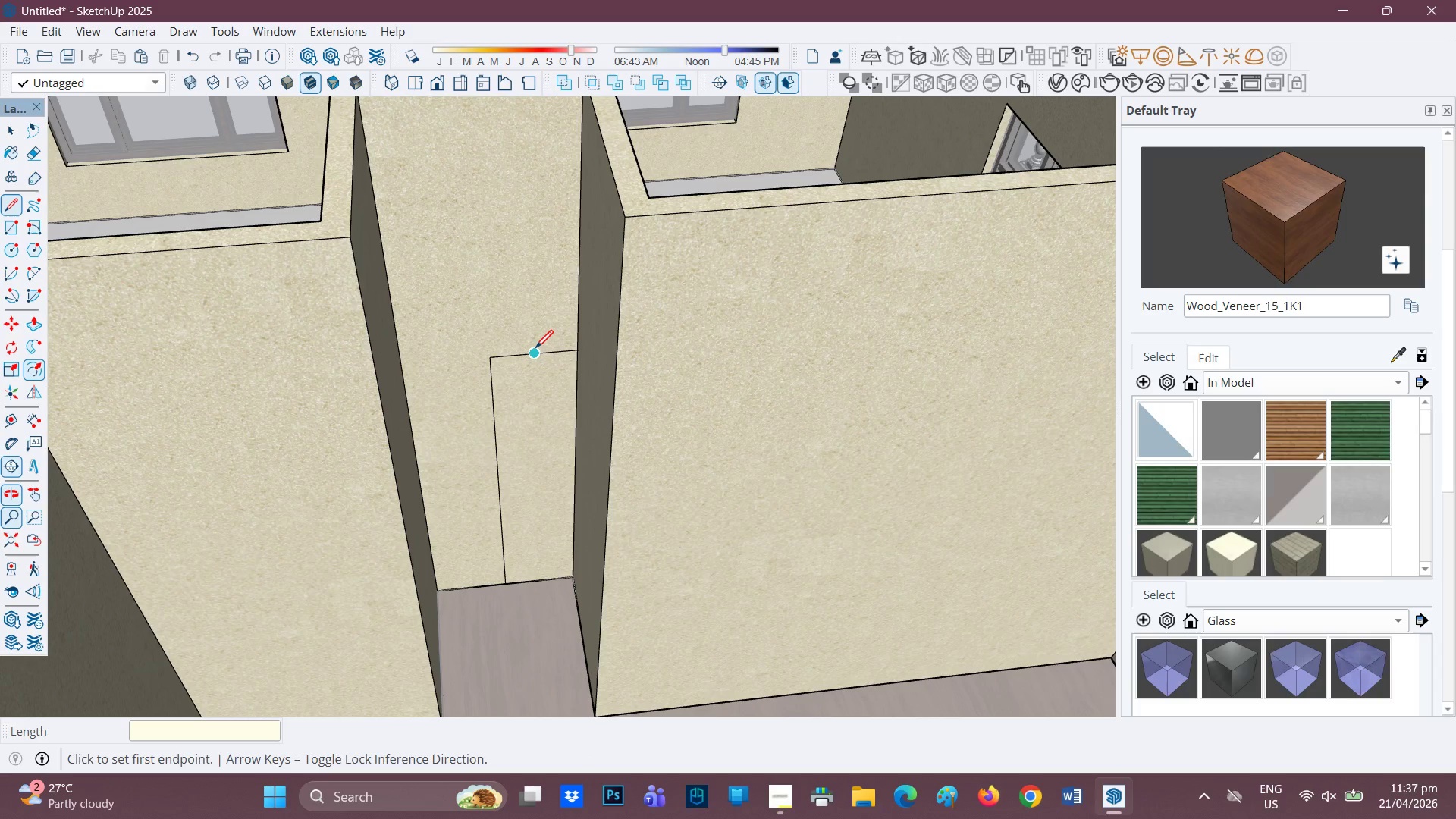 
key(Control+ControlLeft)
 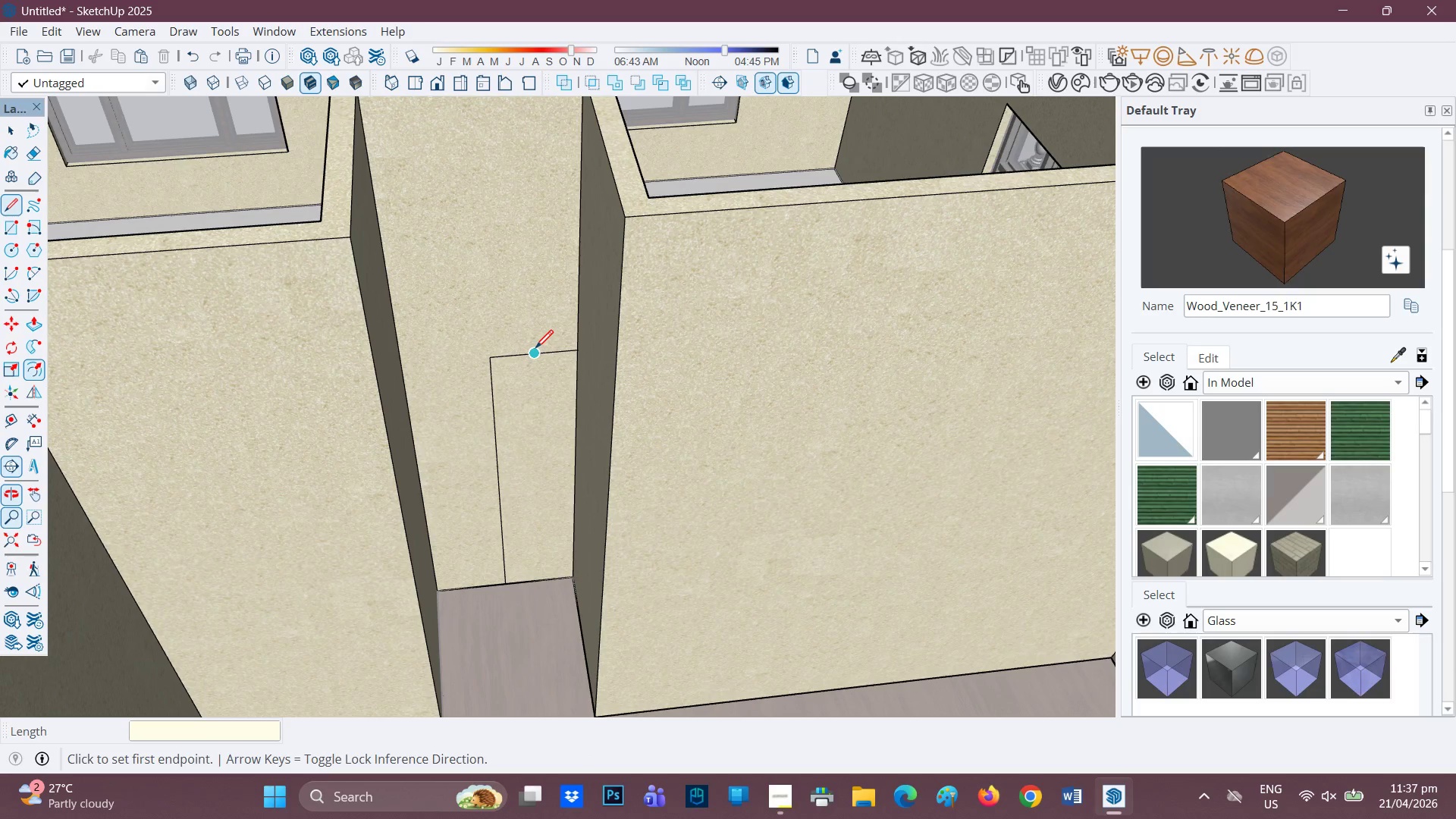 
key(Control+Z)
 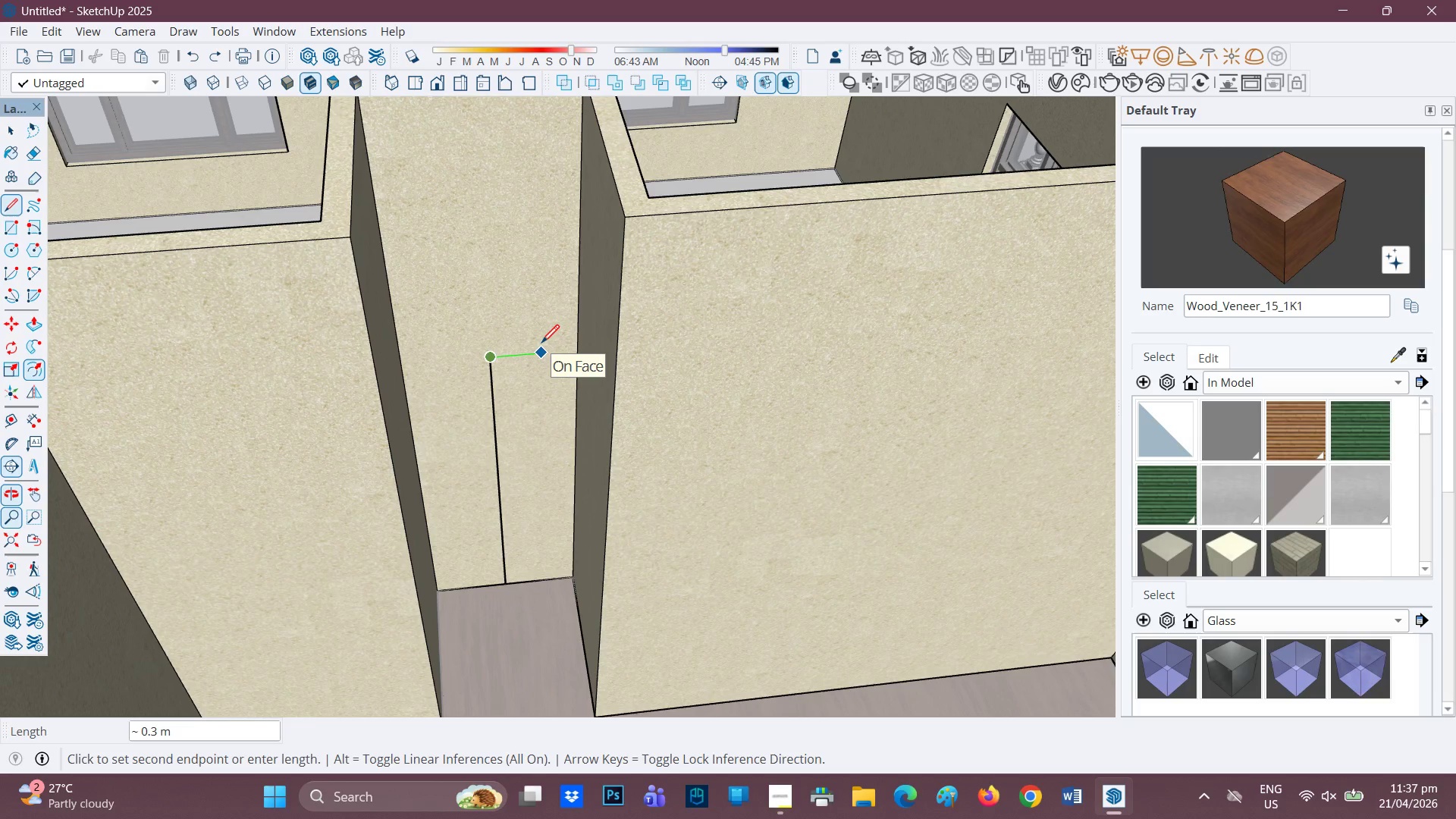 
key(Period)
 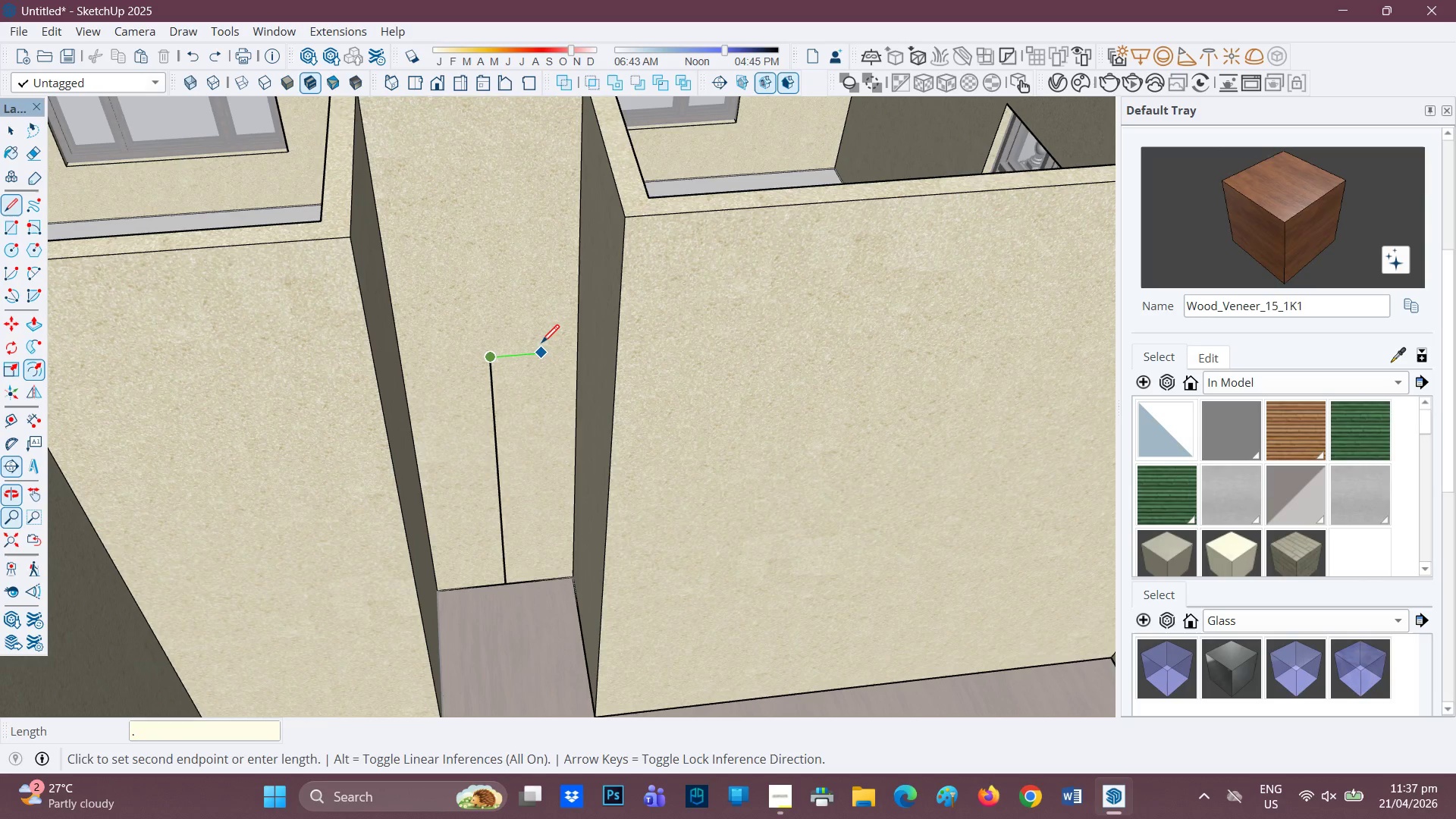 
key(4)
 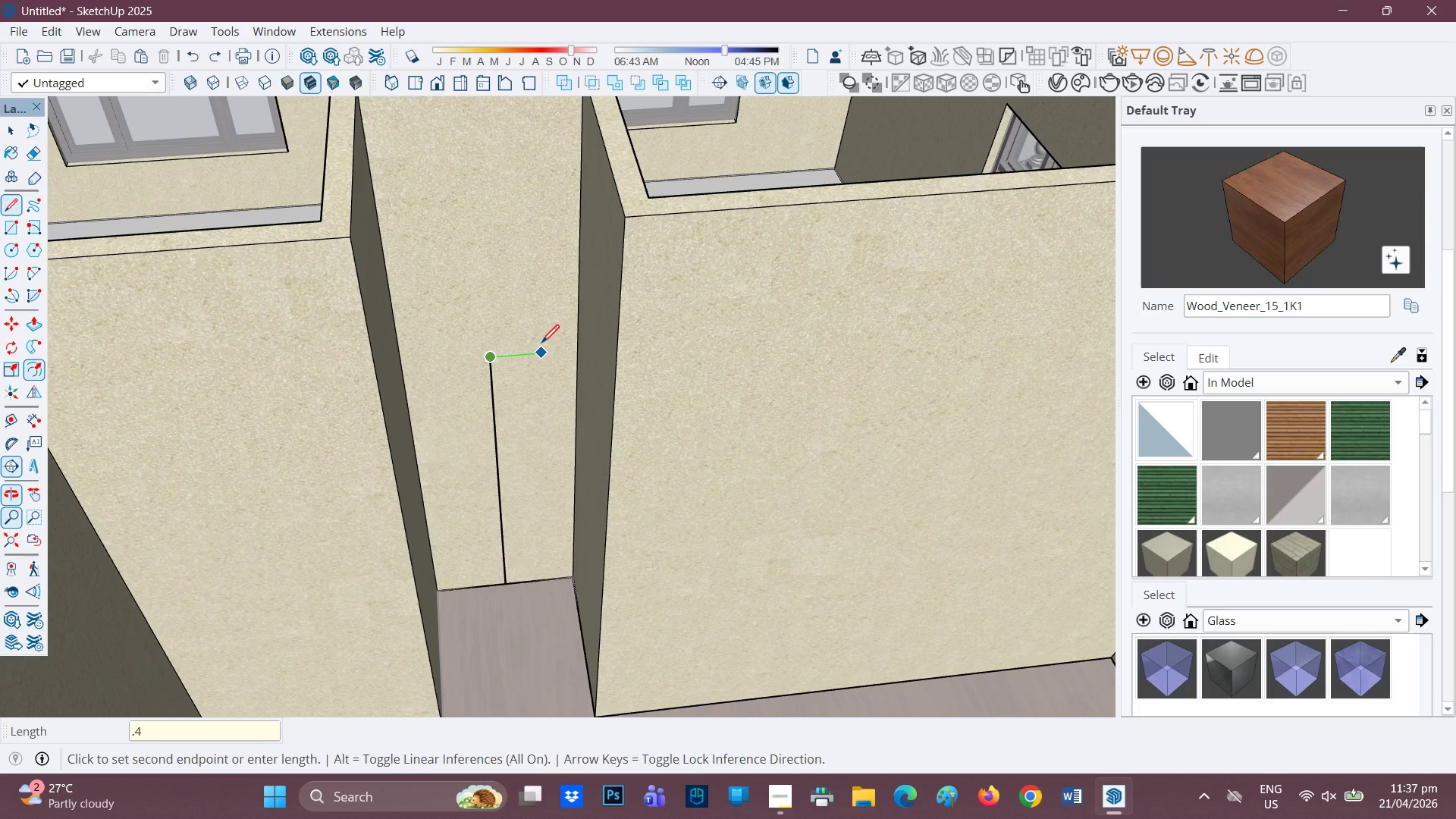 
key(Enter)
 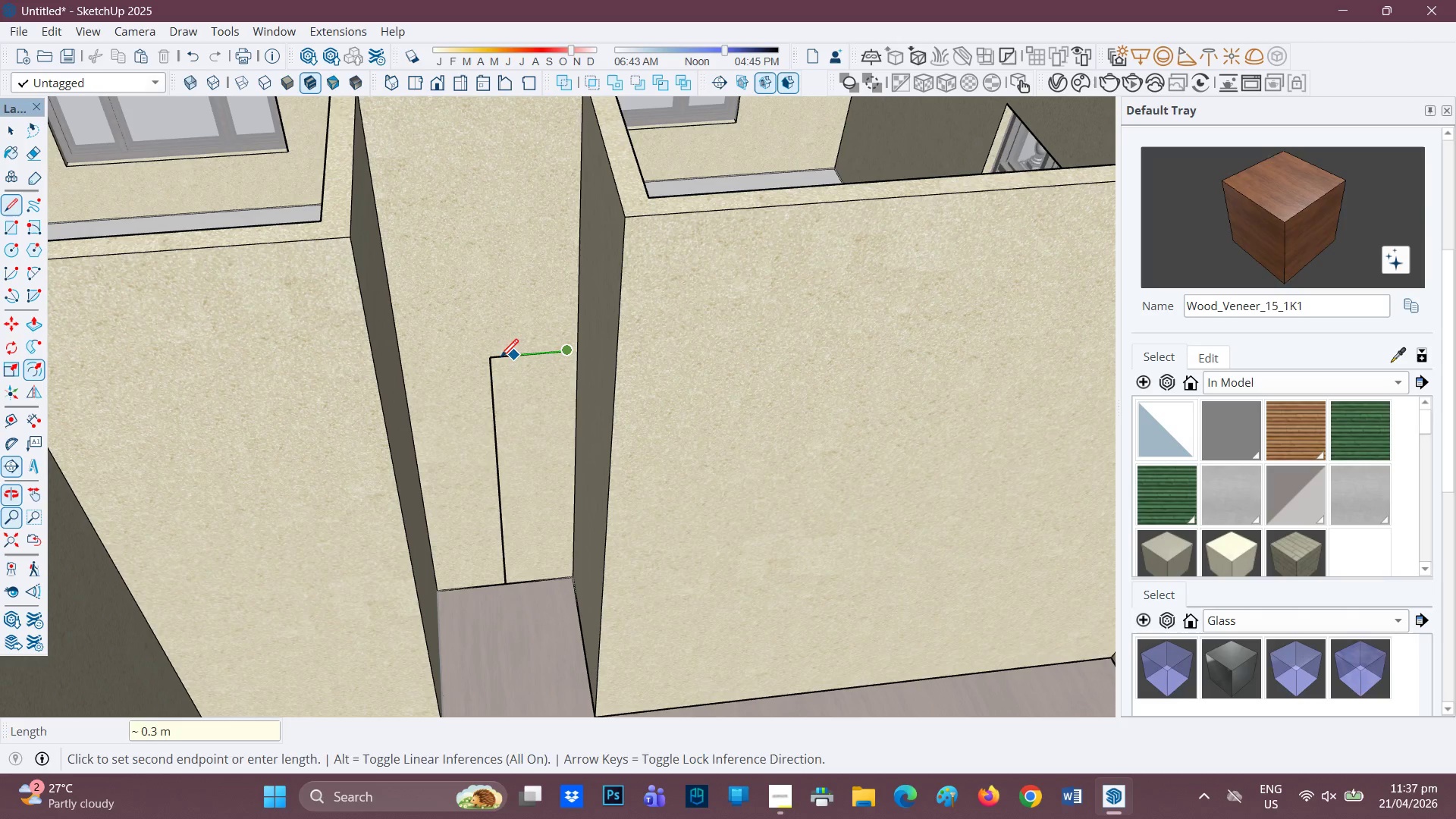 
key(Space)
 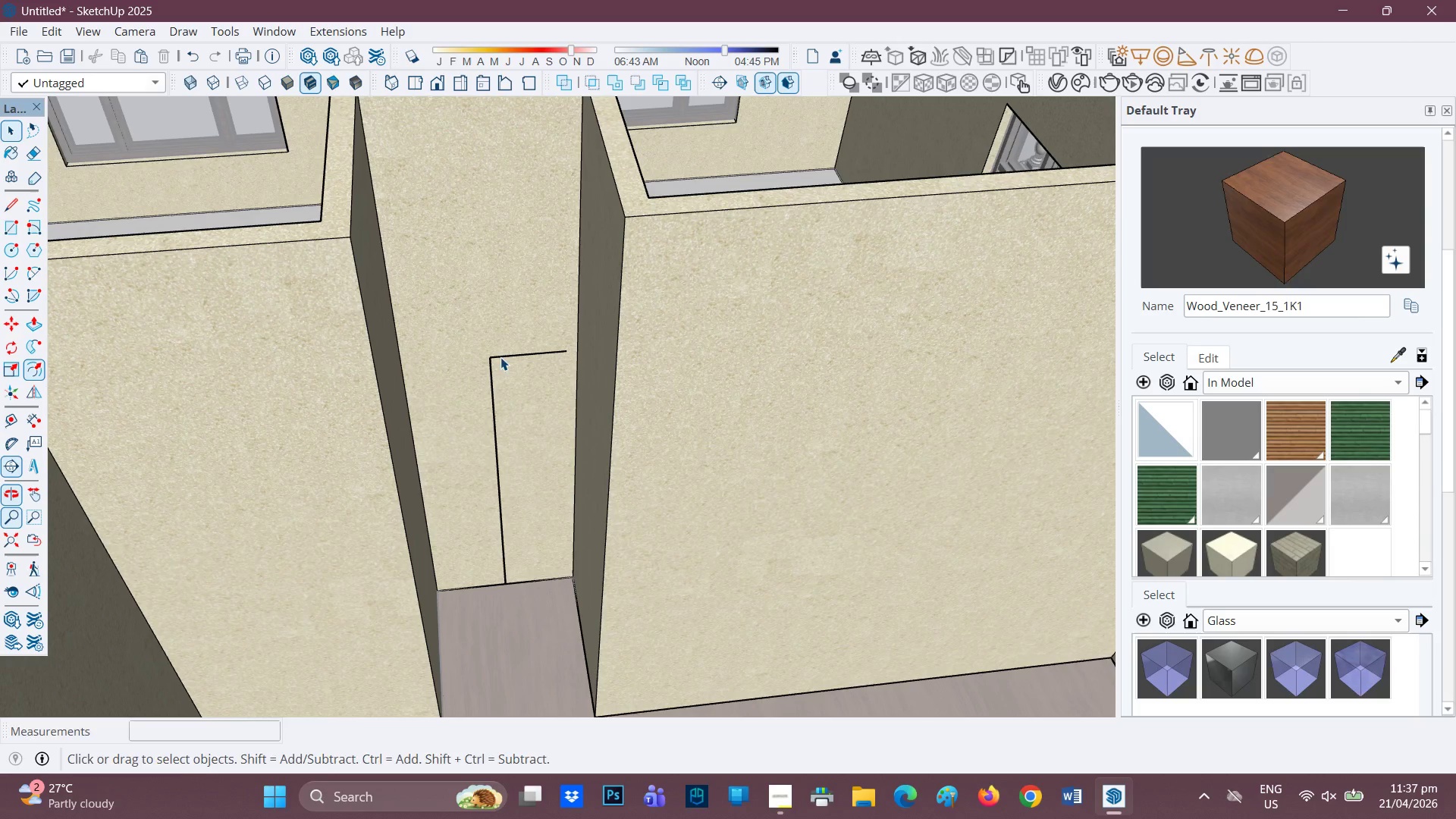 
key(L)
 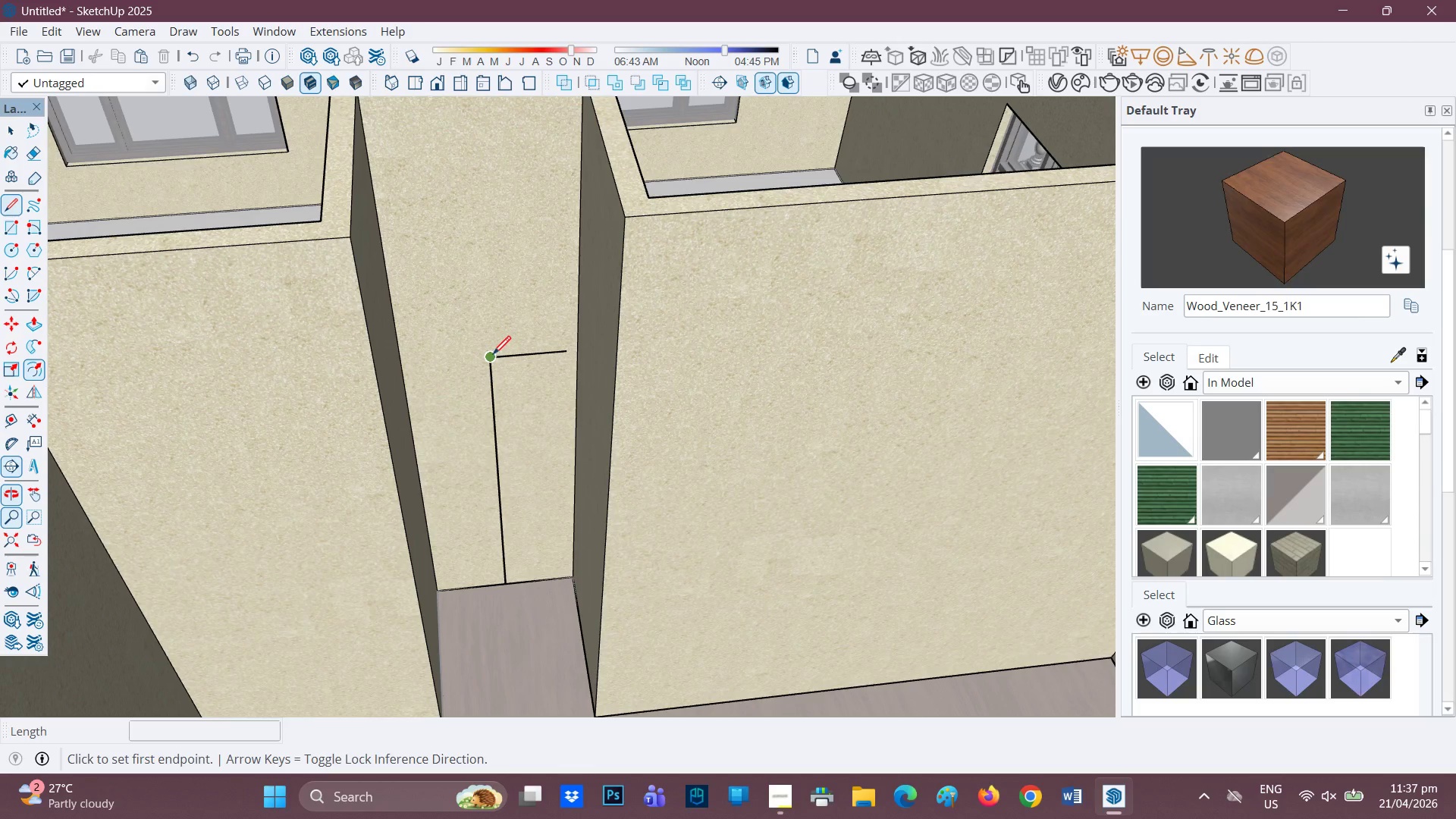 
left_click([493, 356])
 